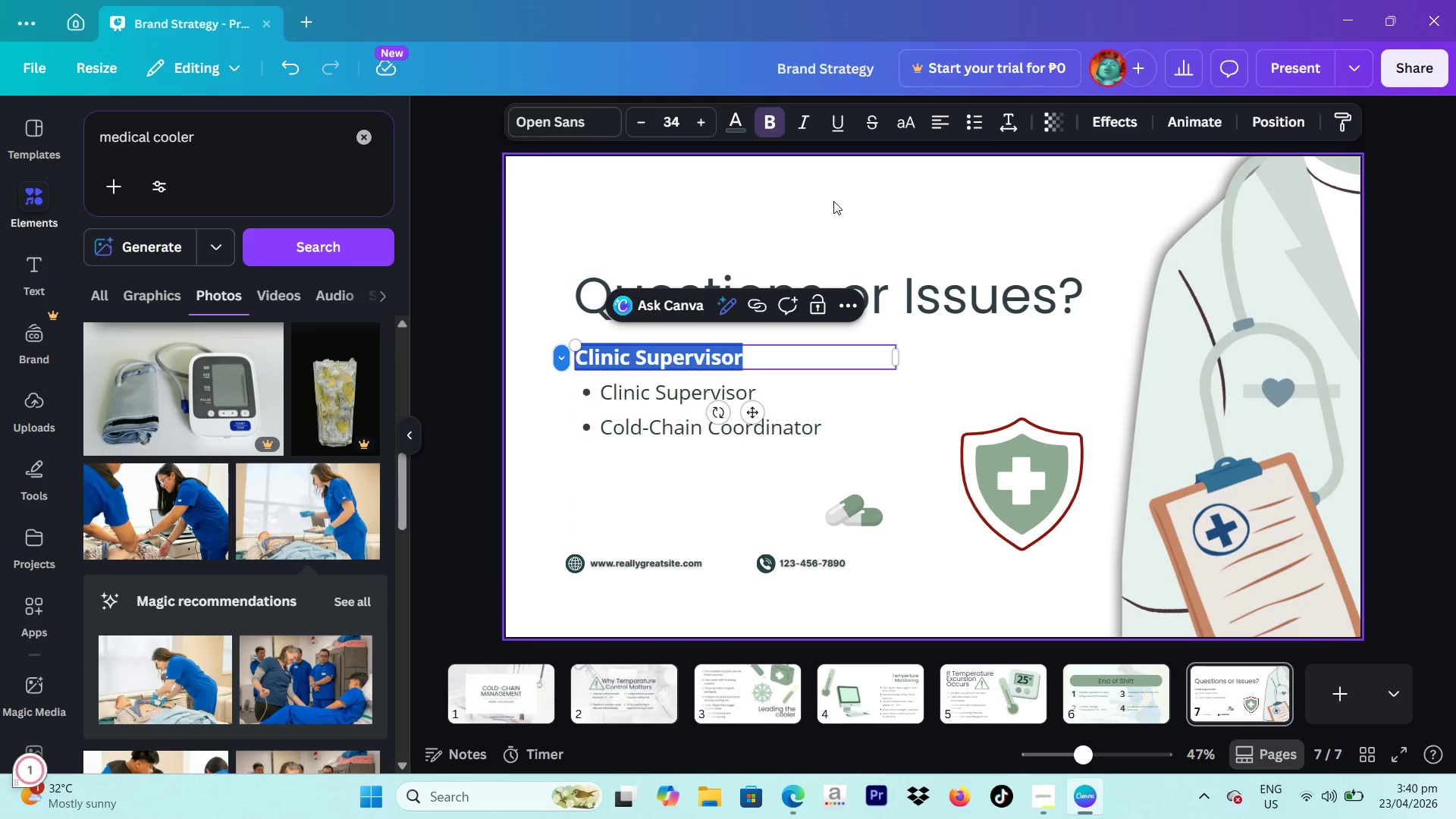 
type(Contact:)
 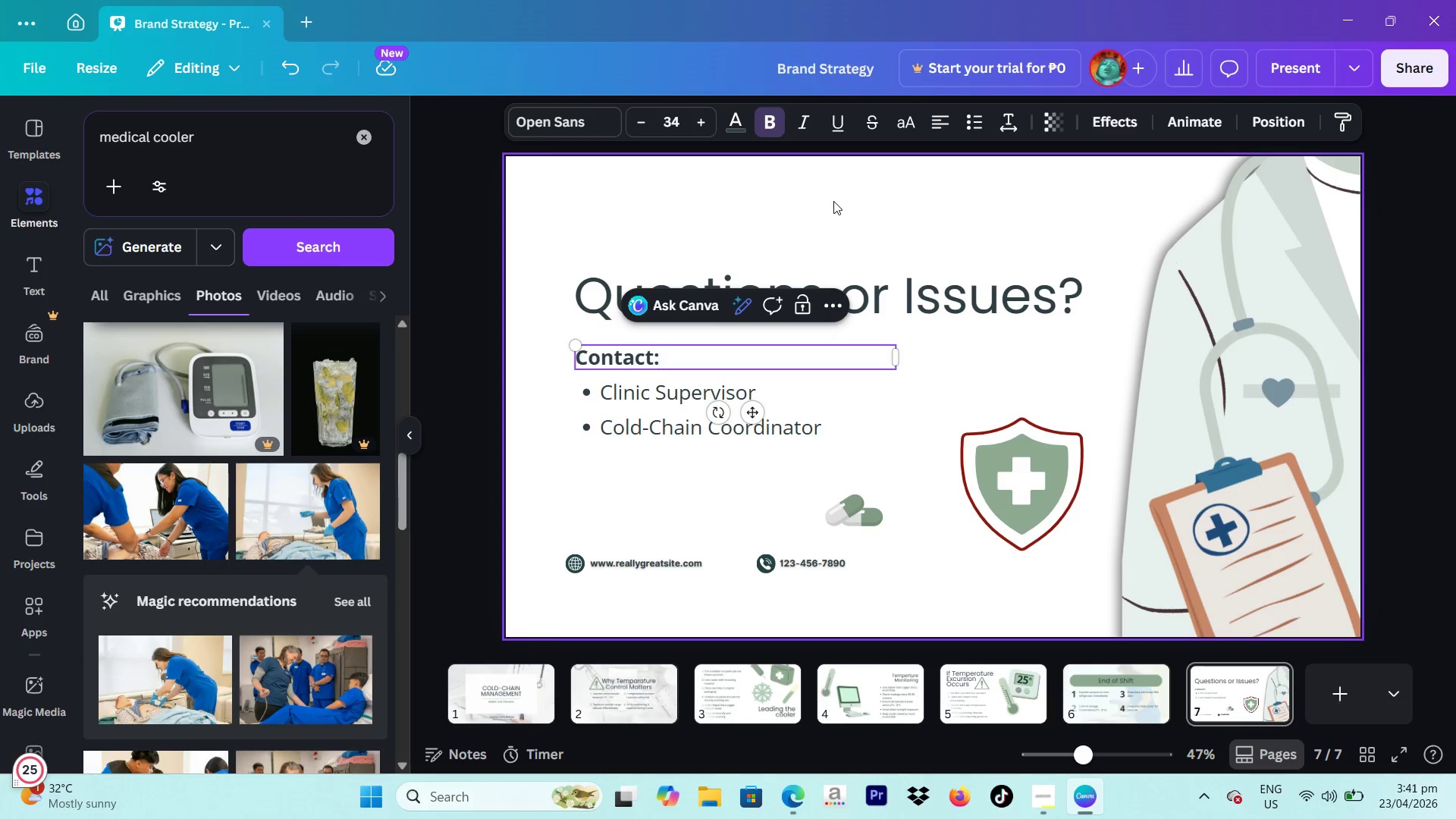 
left_click([1376, 296])
 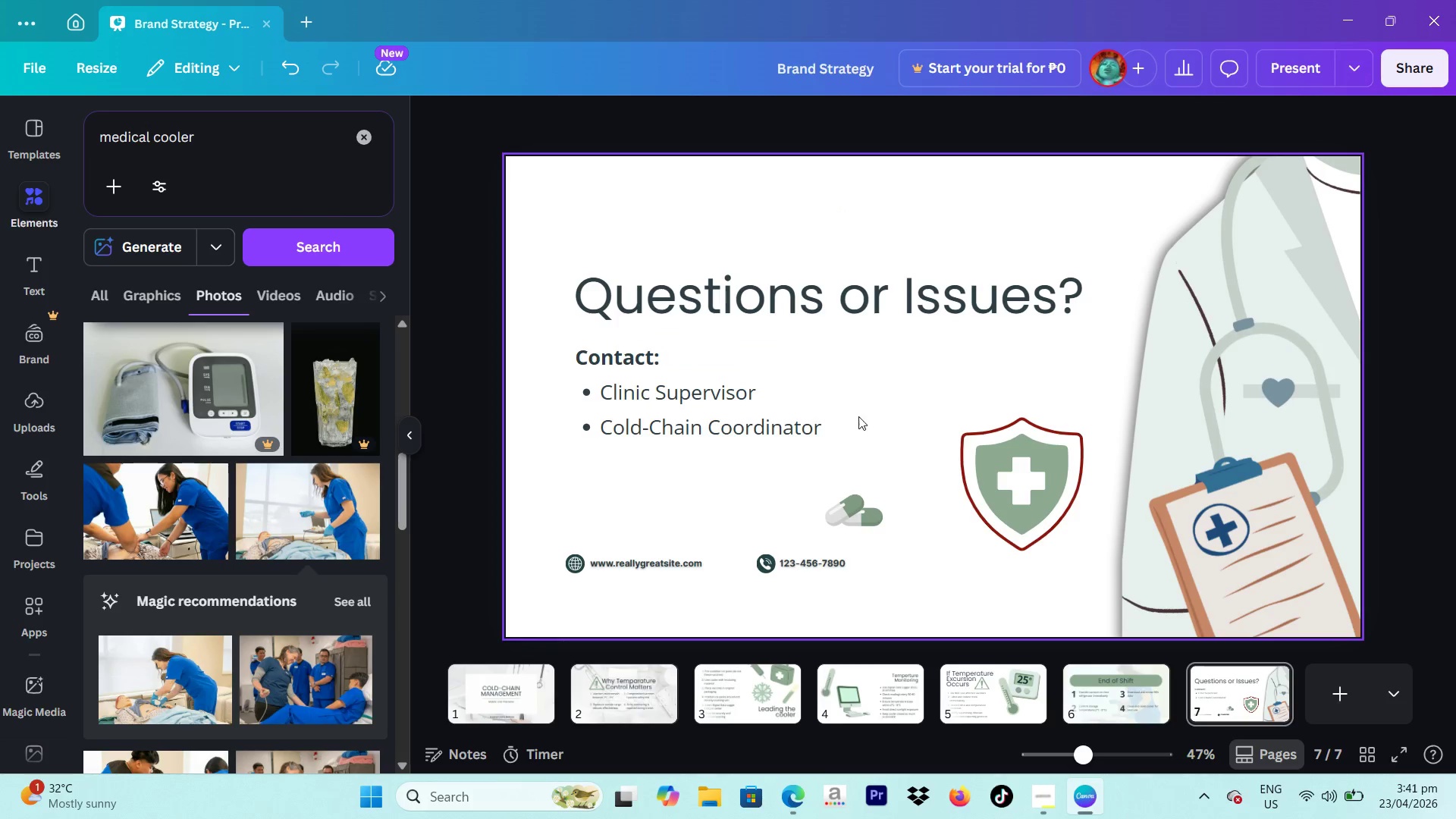 
scroll: coordinate [825, 445], scroll_direction: down, amount: 1.0
 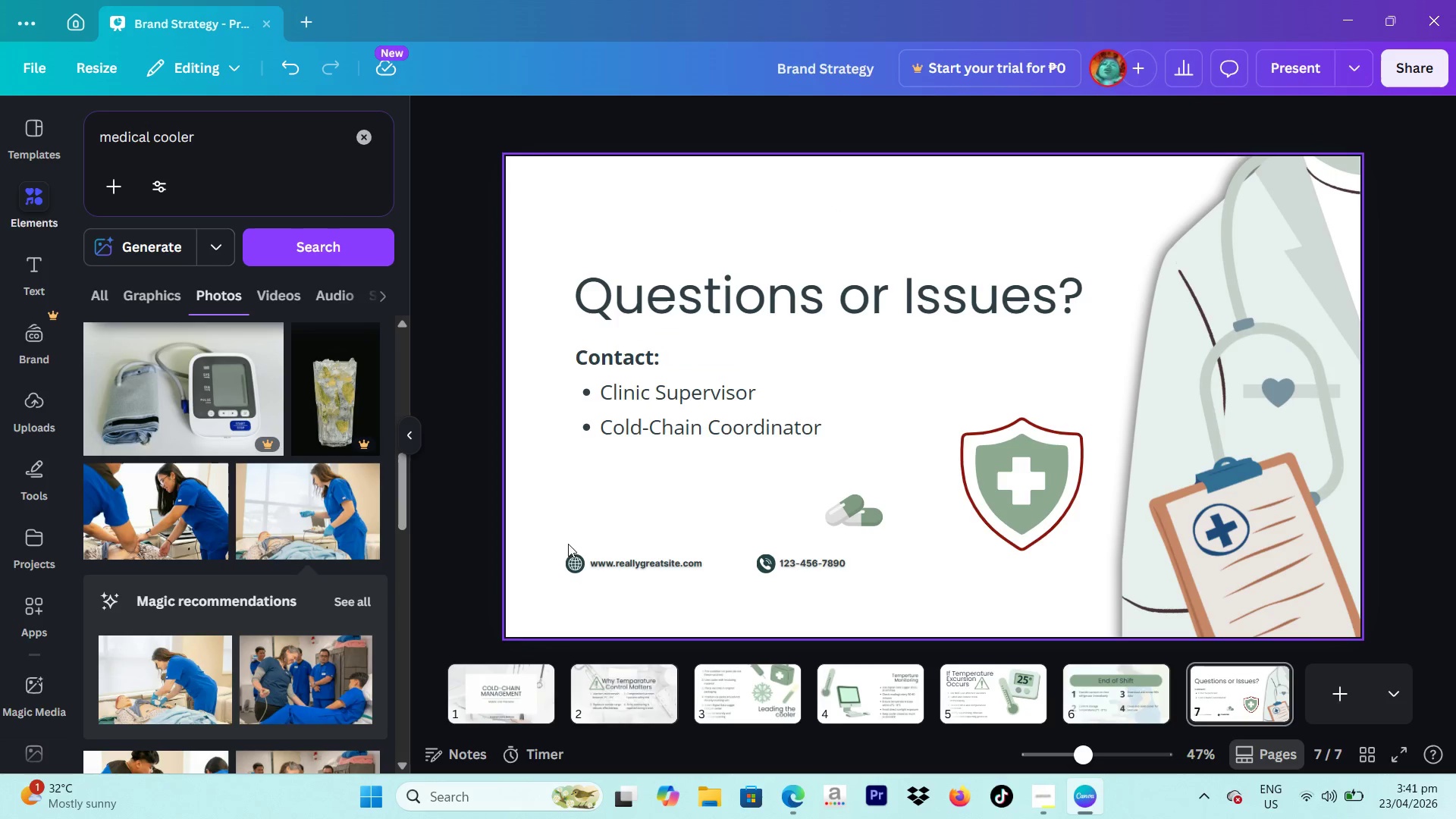 
left_click([642, 563])
 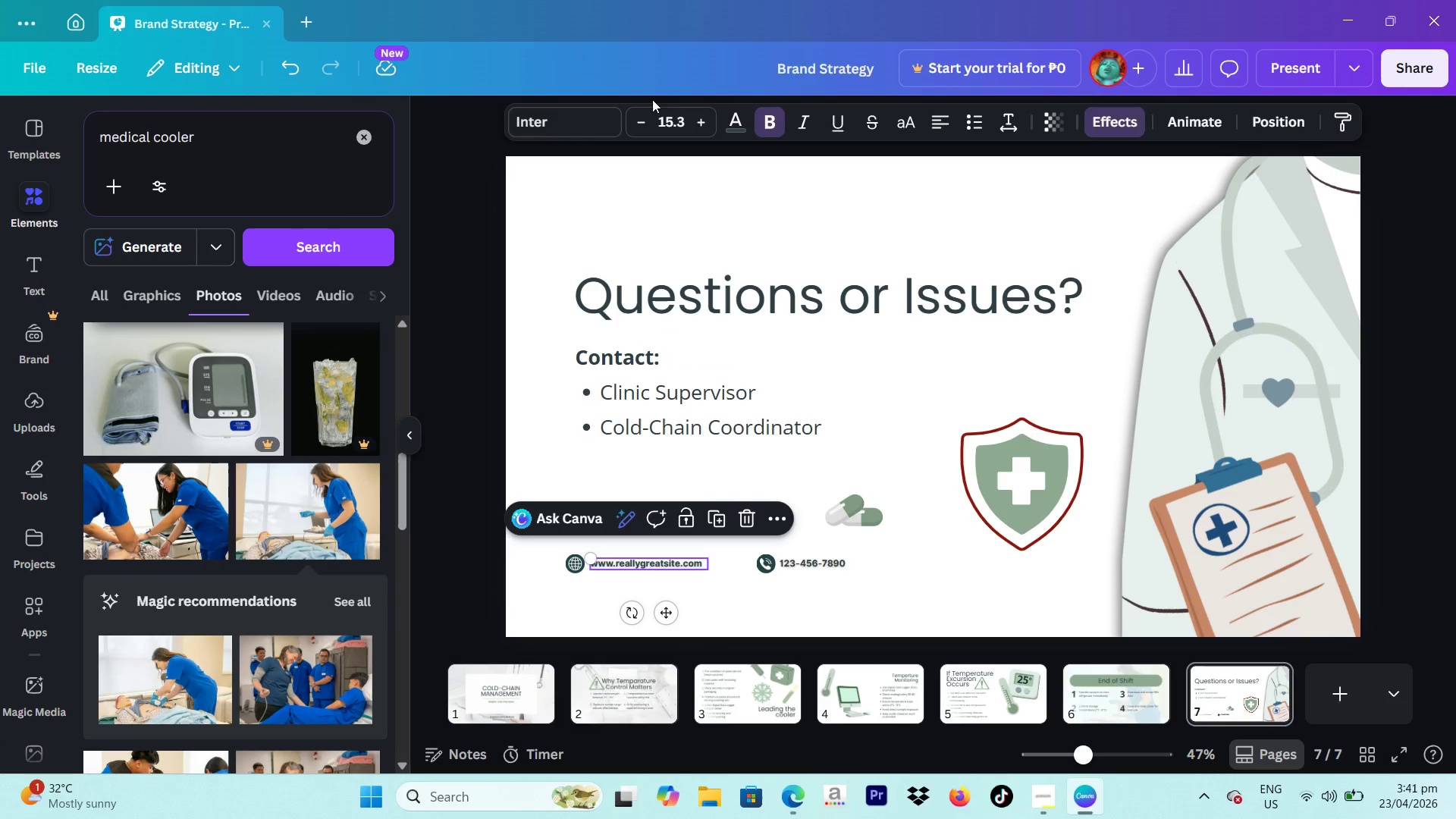 
left_click([557, 130])
 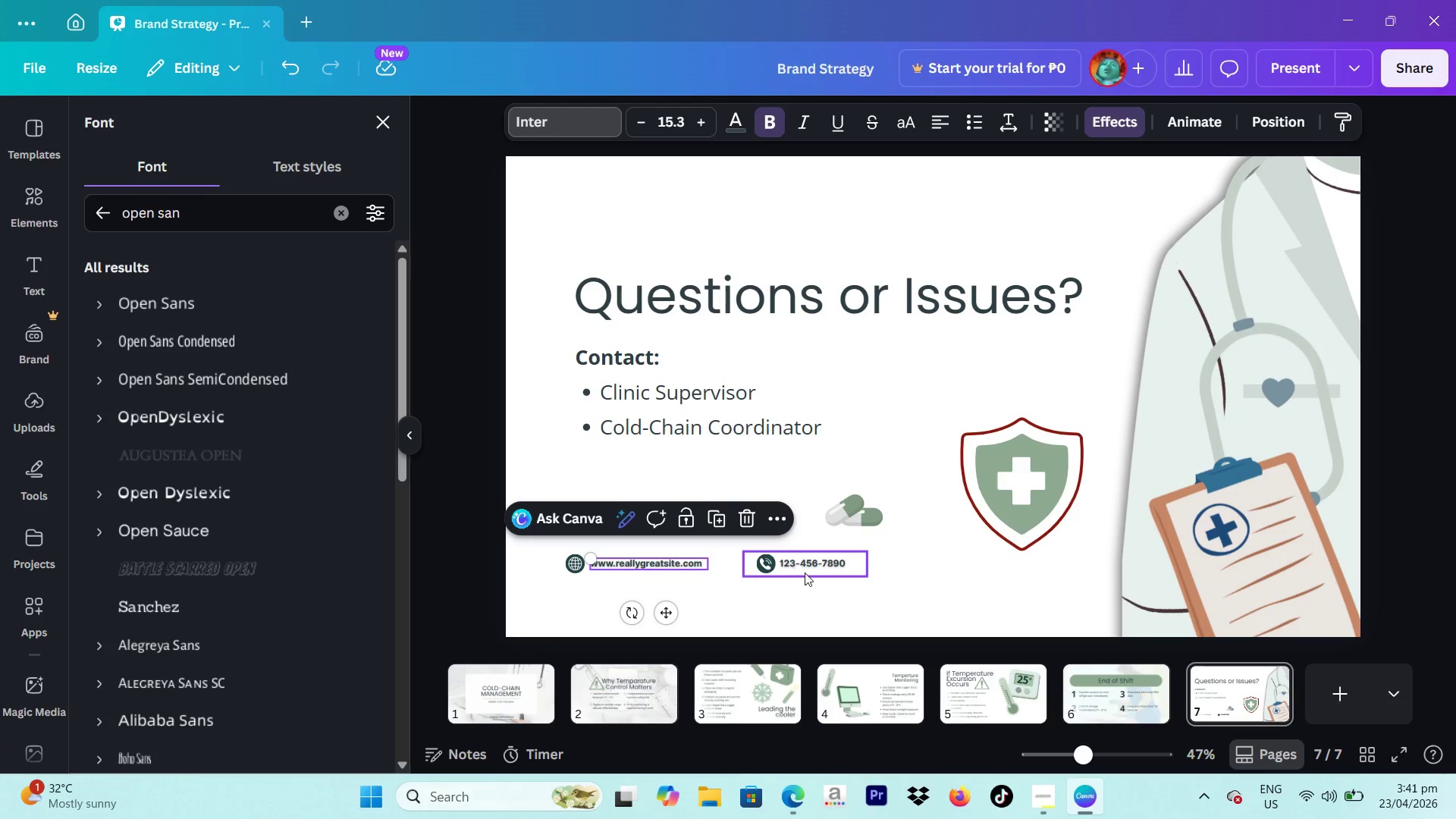 
wait(8.25)
 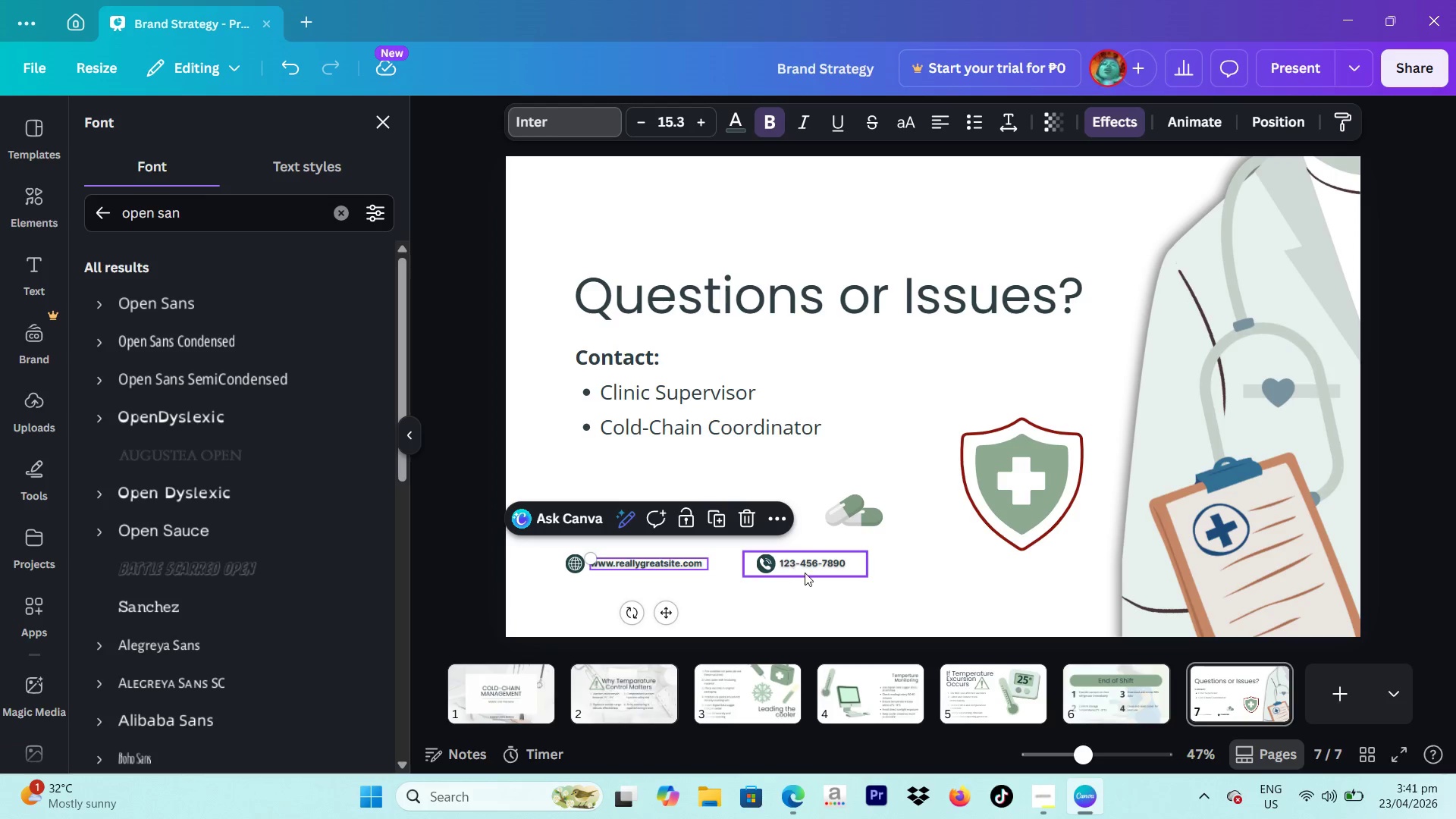 
left_click([690, 585])
 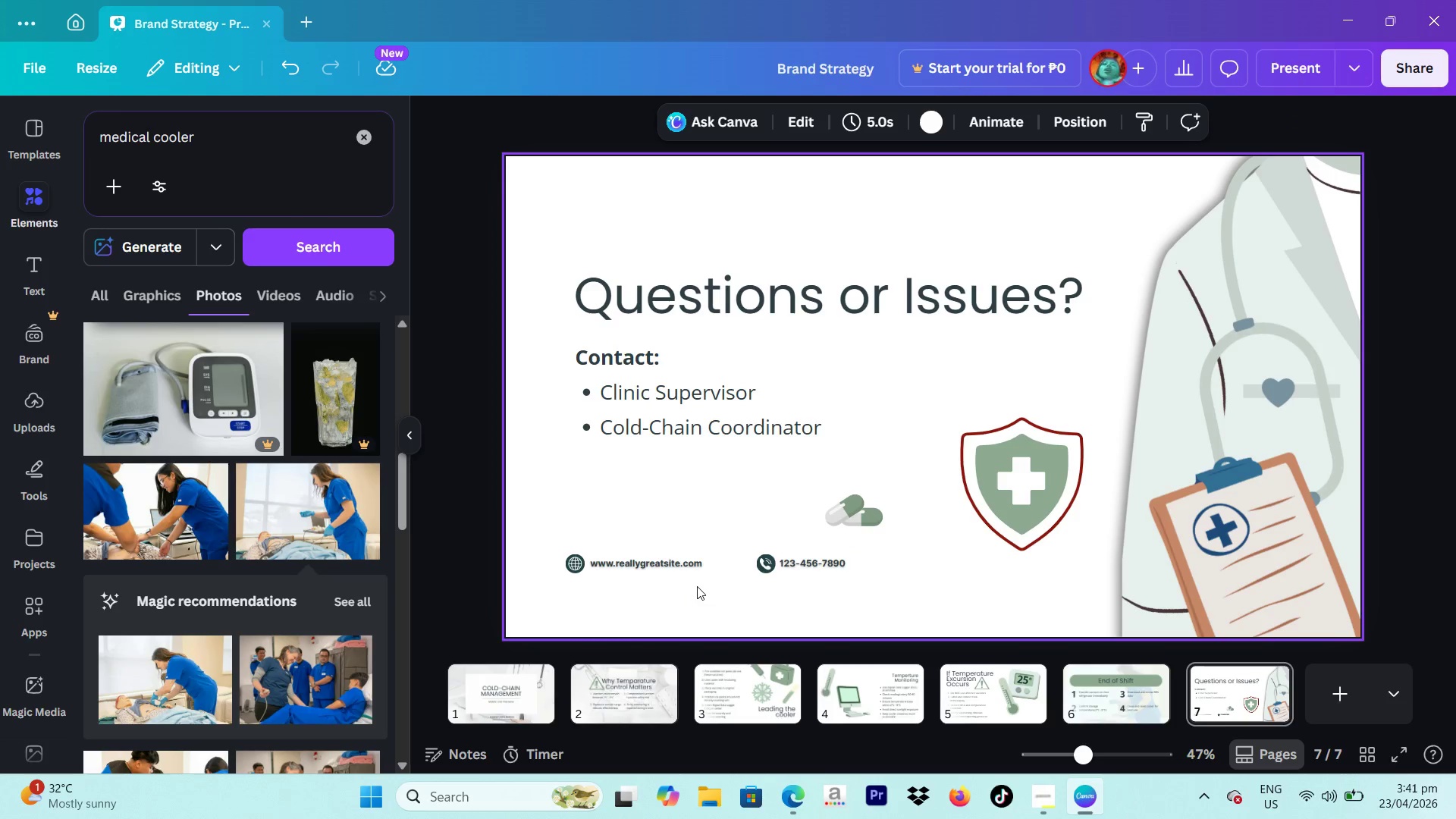 
left_click_drag(start_coordinate=[749, 599], to_coordinate=[872, 556])
 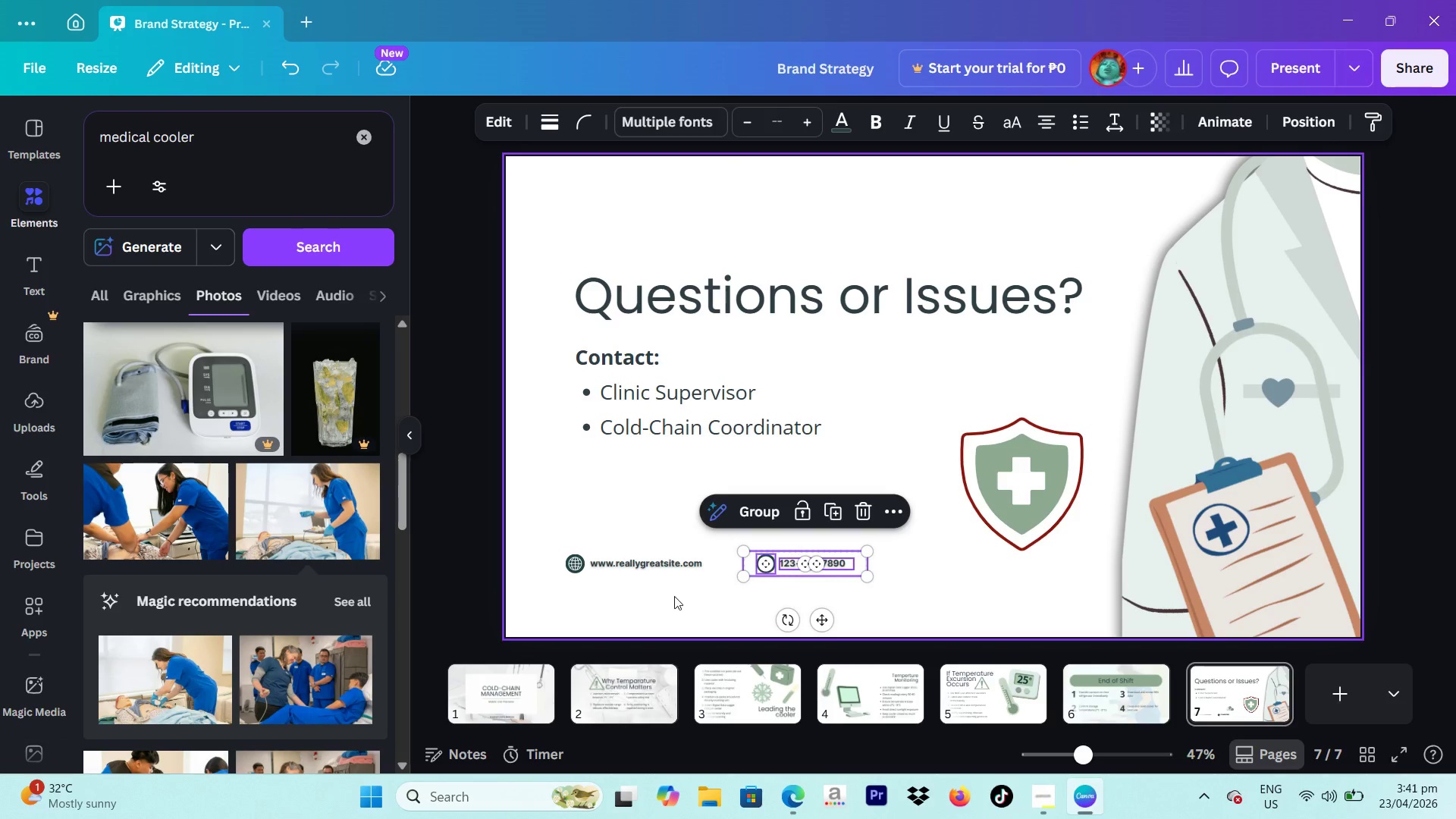 
left_click([674, 596])
 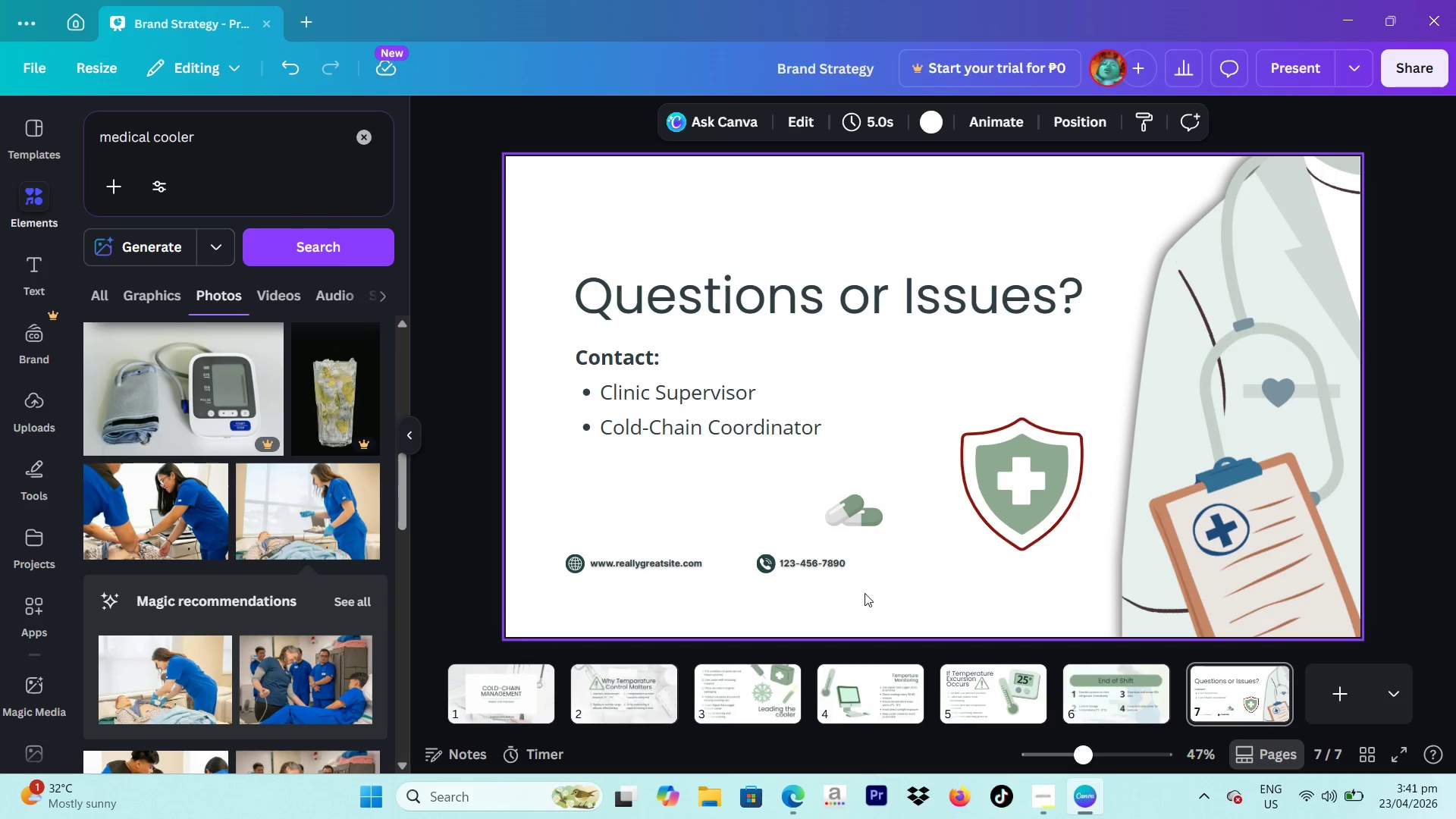 
left_click_drag(start_coordinate=[868, 592], to_coordinate=[541, 563])
 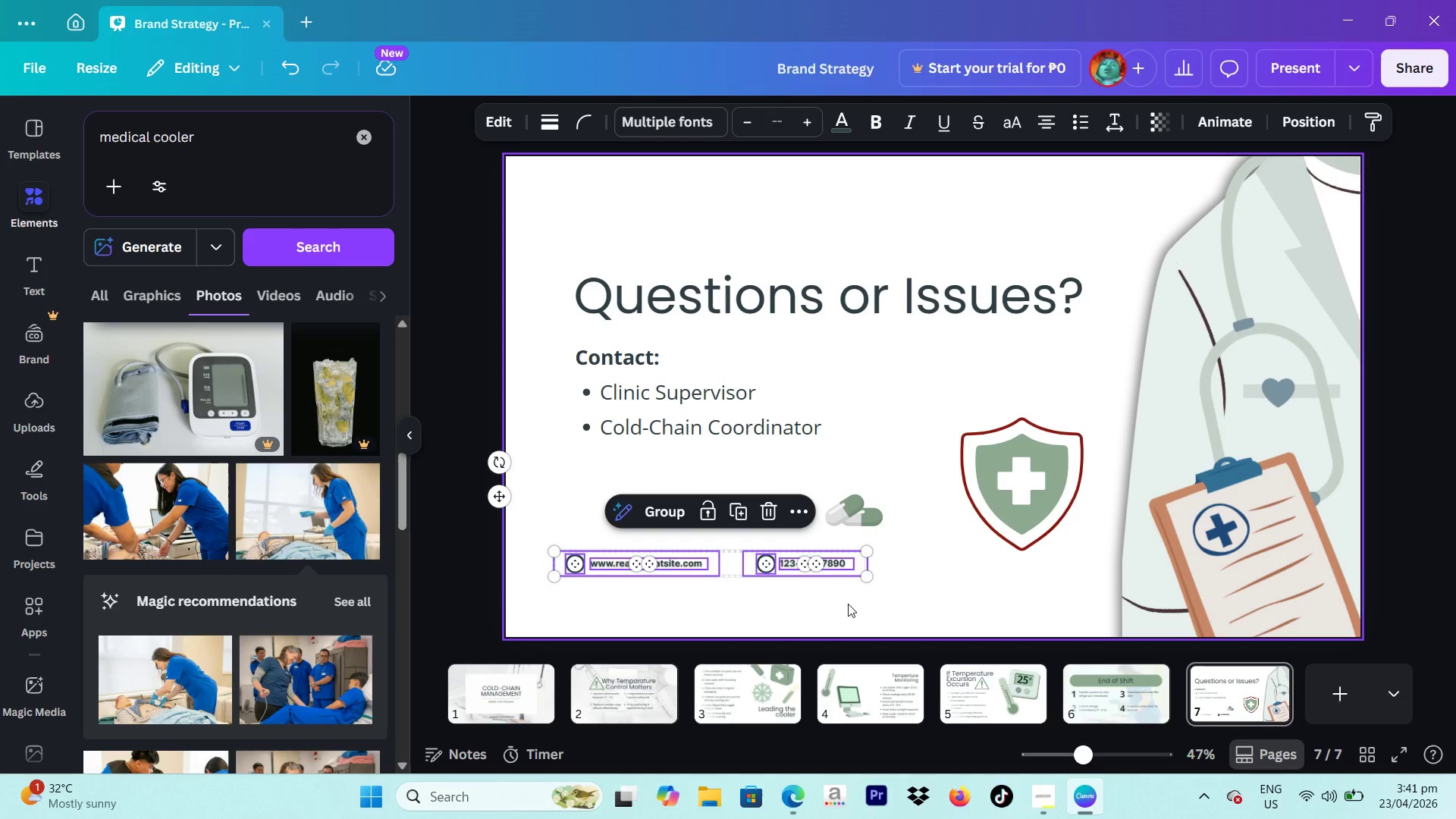 
left_click([848, 604])
 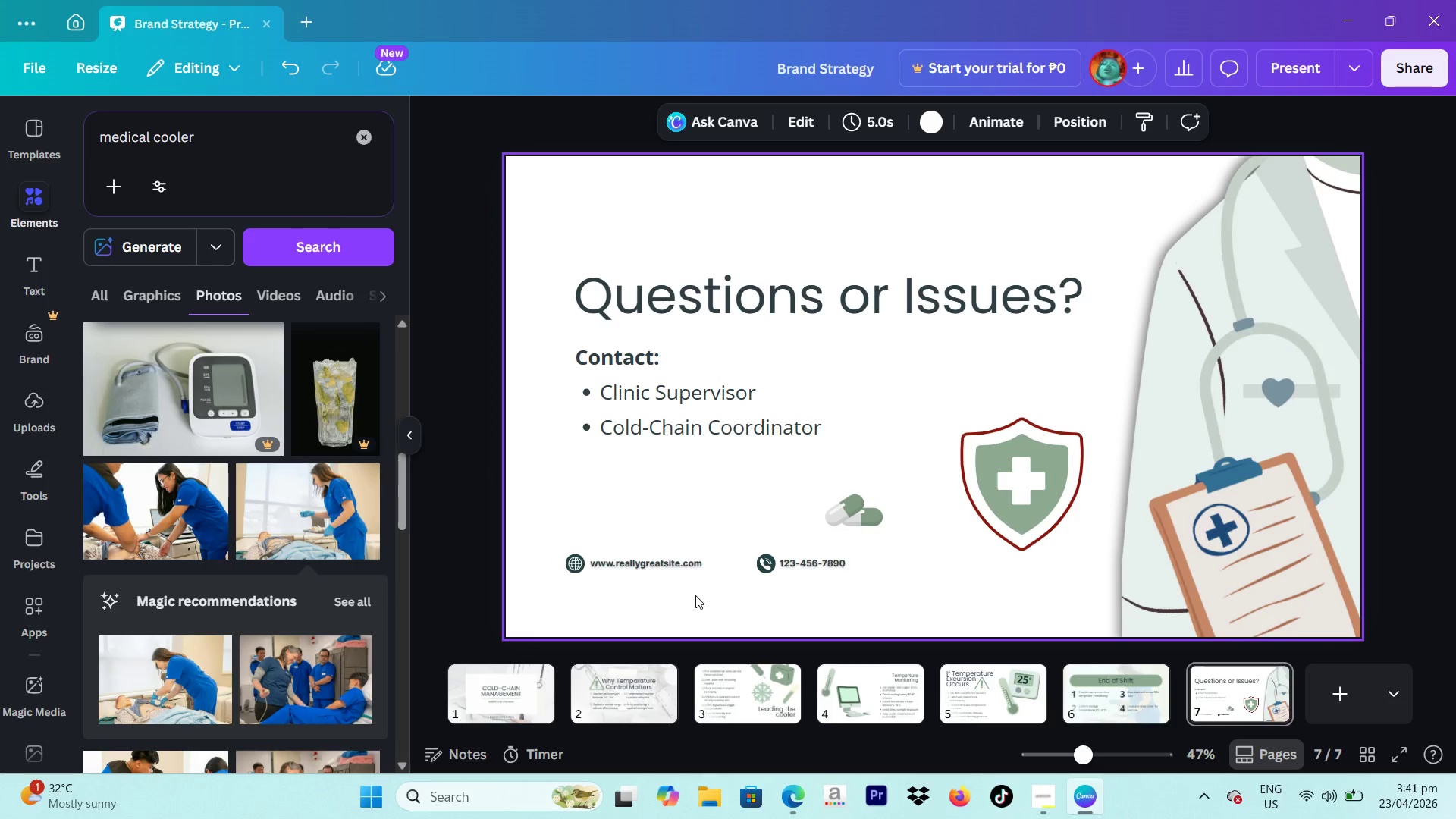 
left_click_drag(start_coordinate=[718, 604], to_coordinate=[540, 553])
 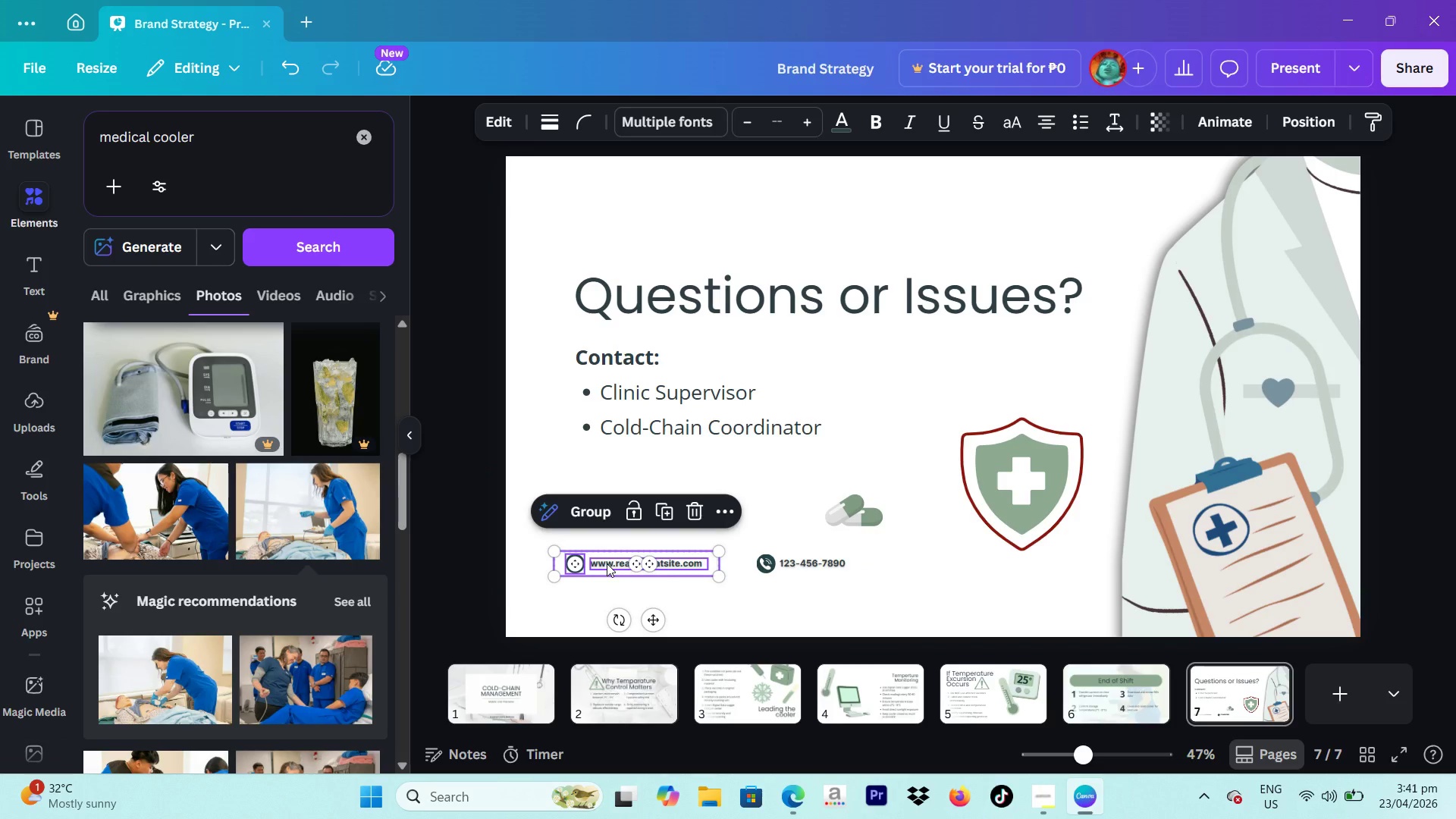 
left_click_drag(start_coordinate=[607, 563], to_coordinate=[614, 495])
 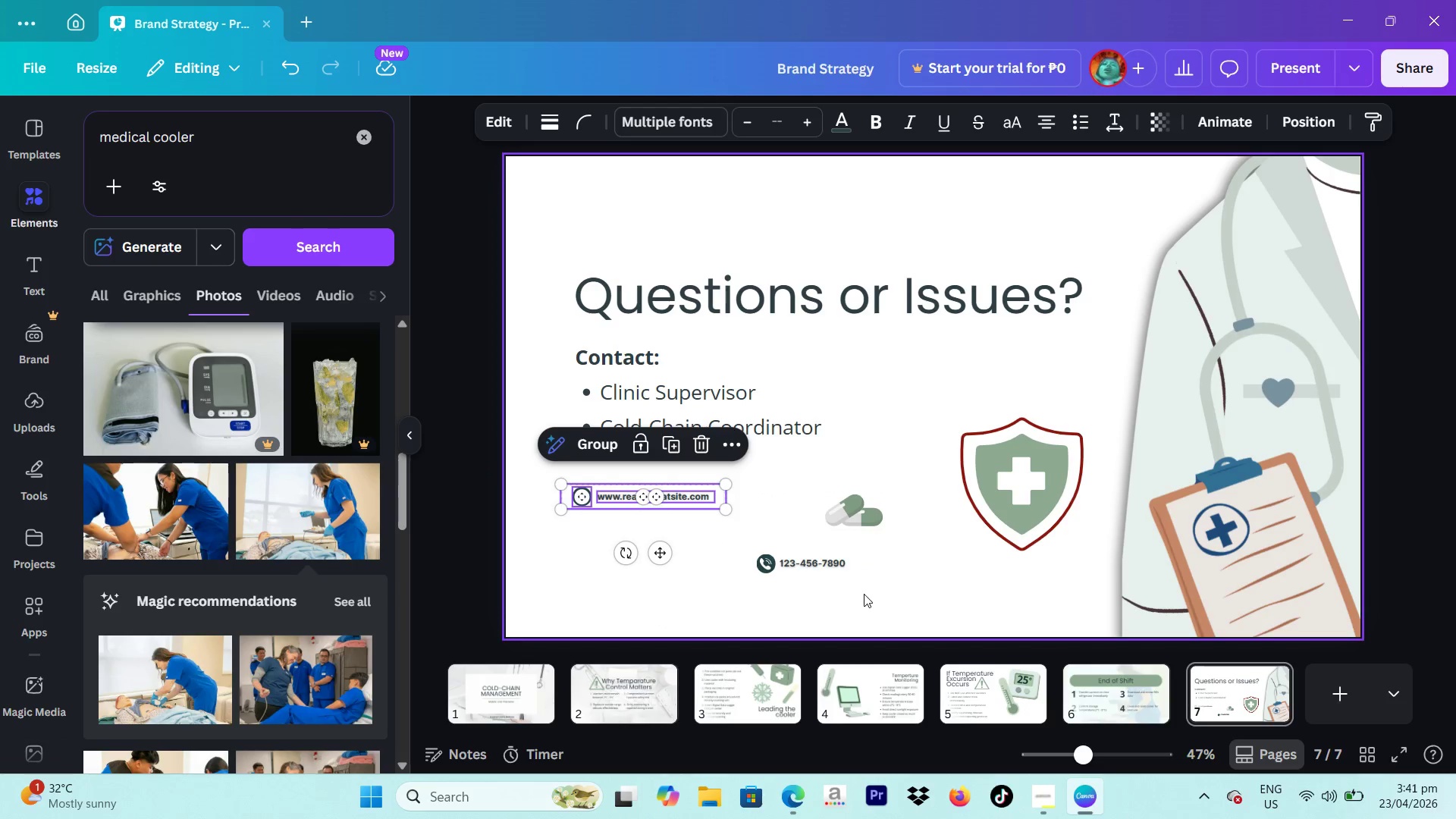 
left_click_drag(start_coordinate=[864, 594], to_coordinate=[782, 557])
 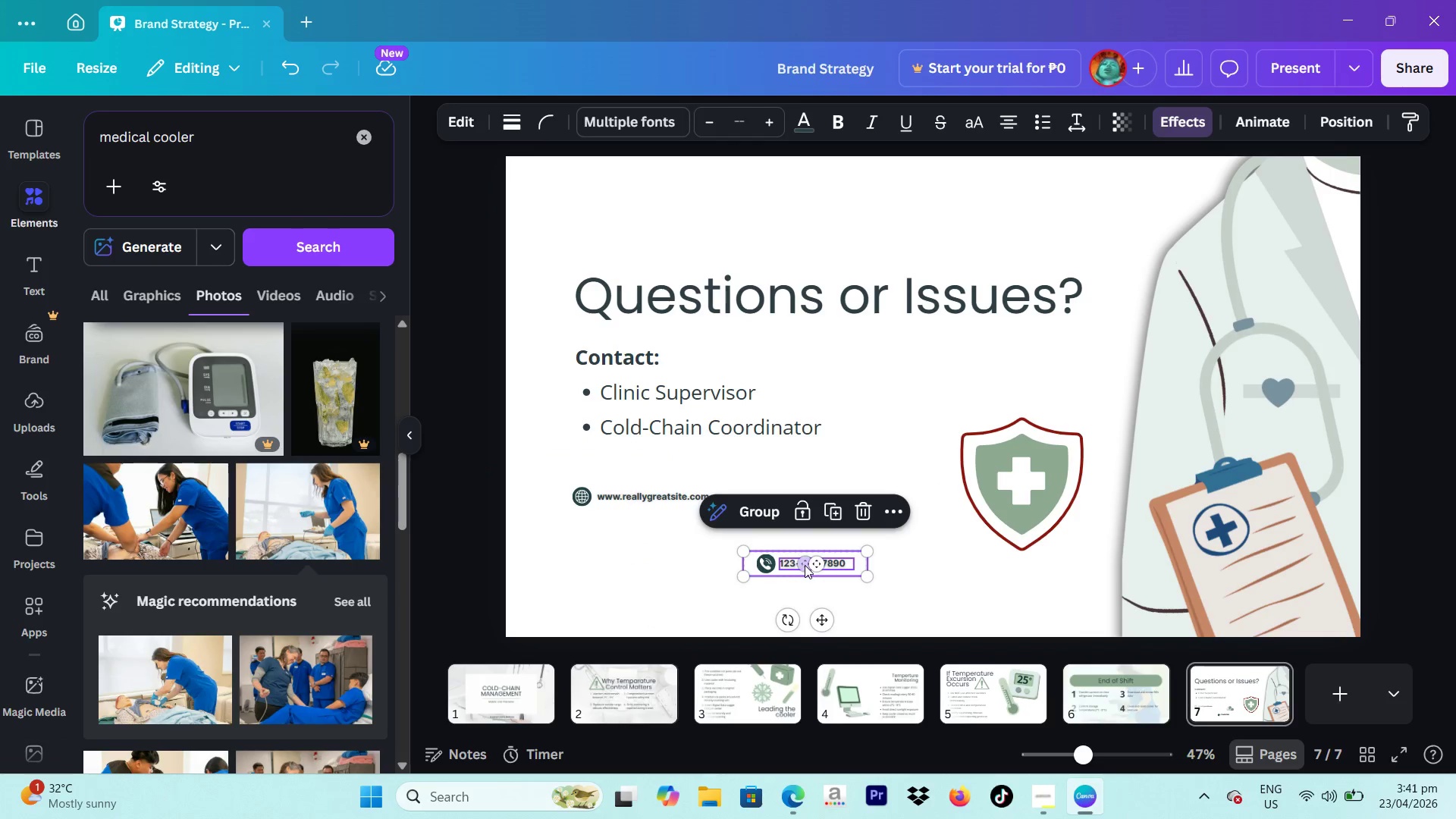 
left_click_drag(start_coordinate=[805, 565], to_coordinate=[791, 565])
 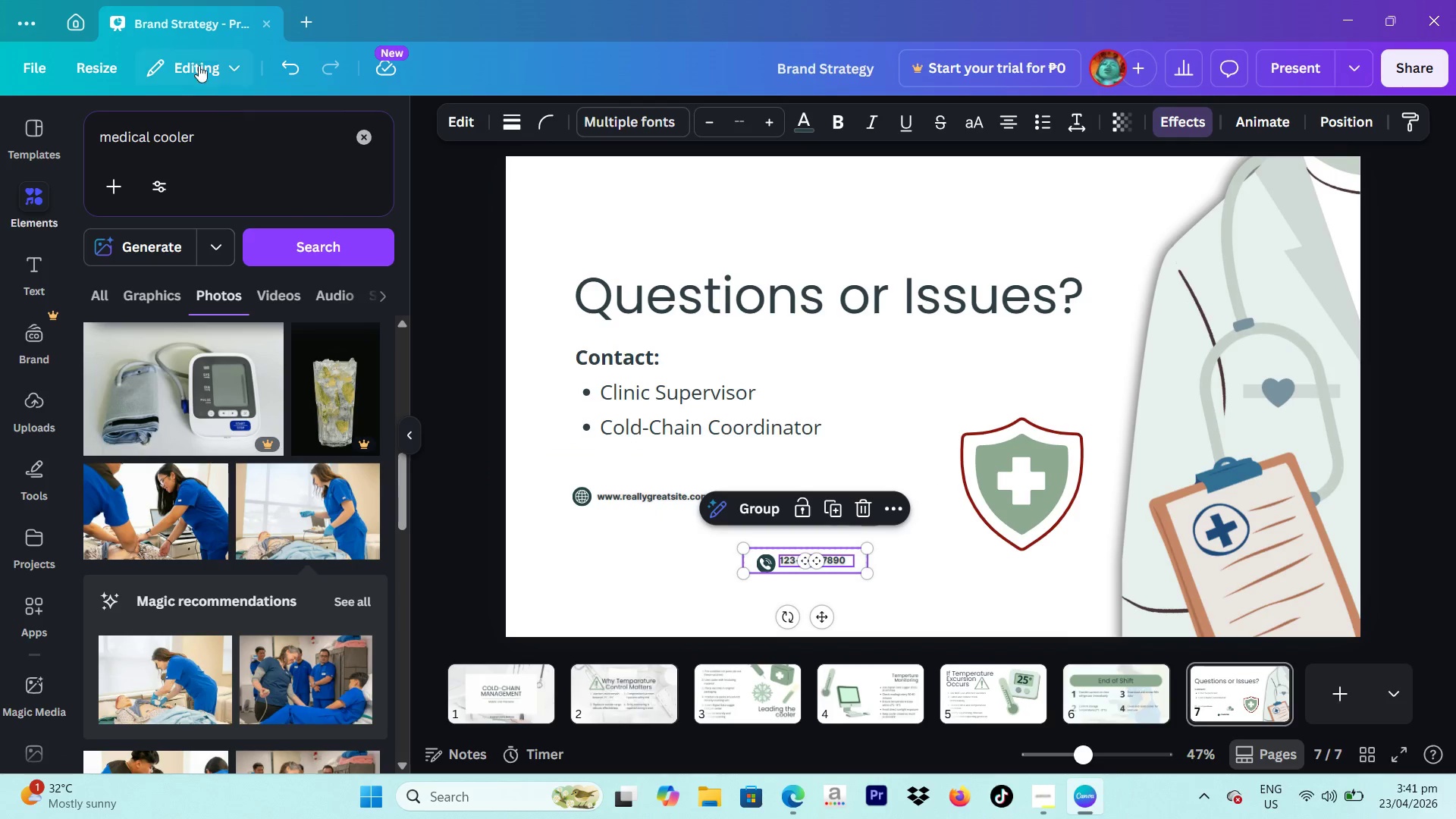 
left_click([284, 60])
 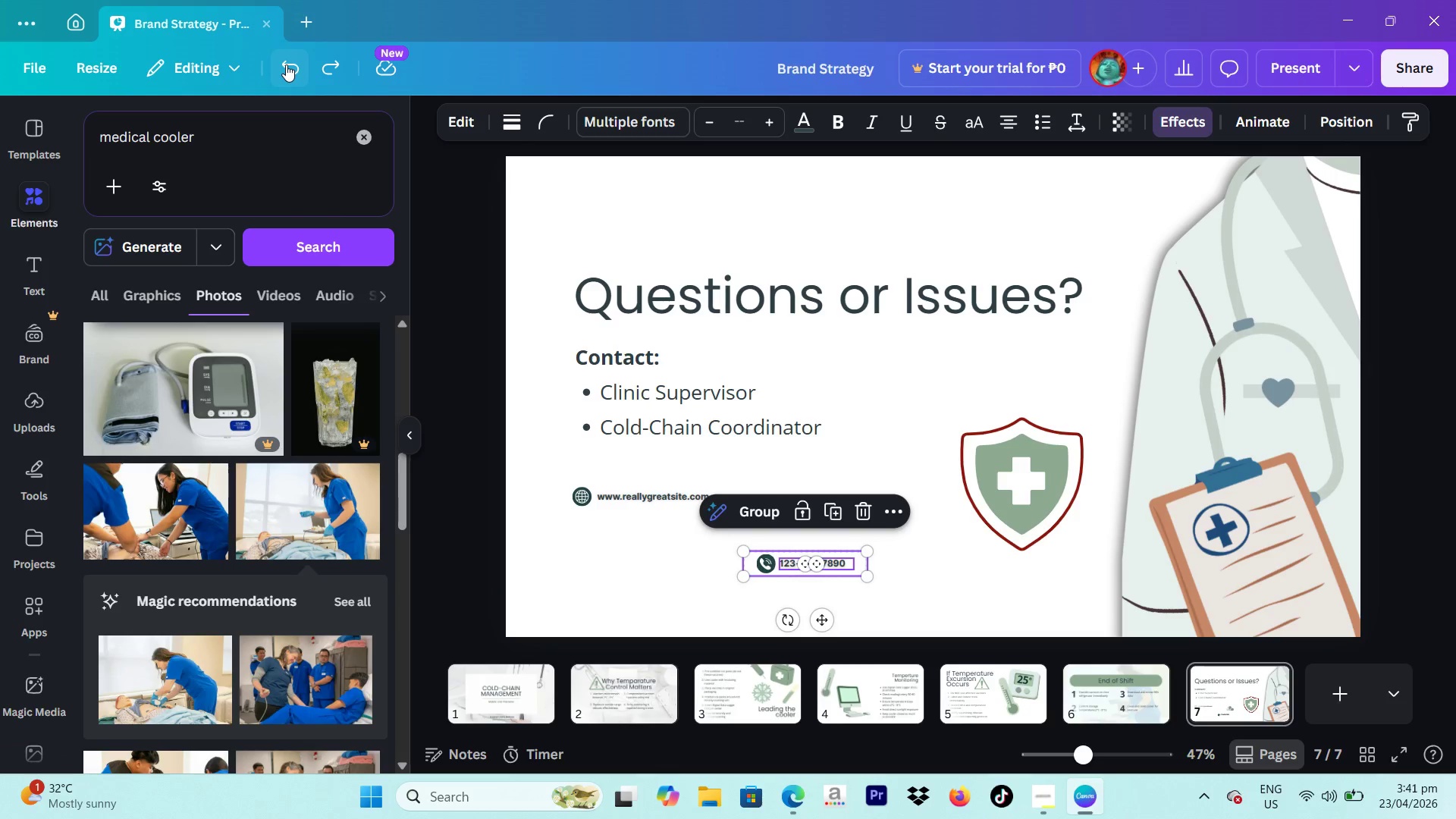 
left_click([286, 64])
 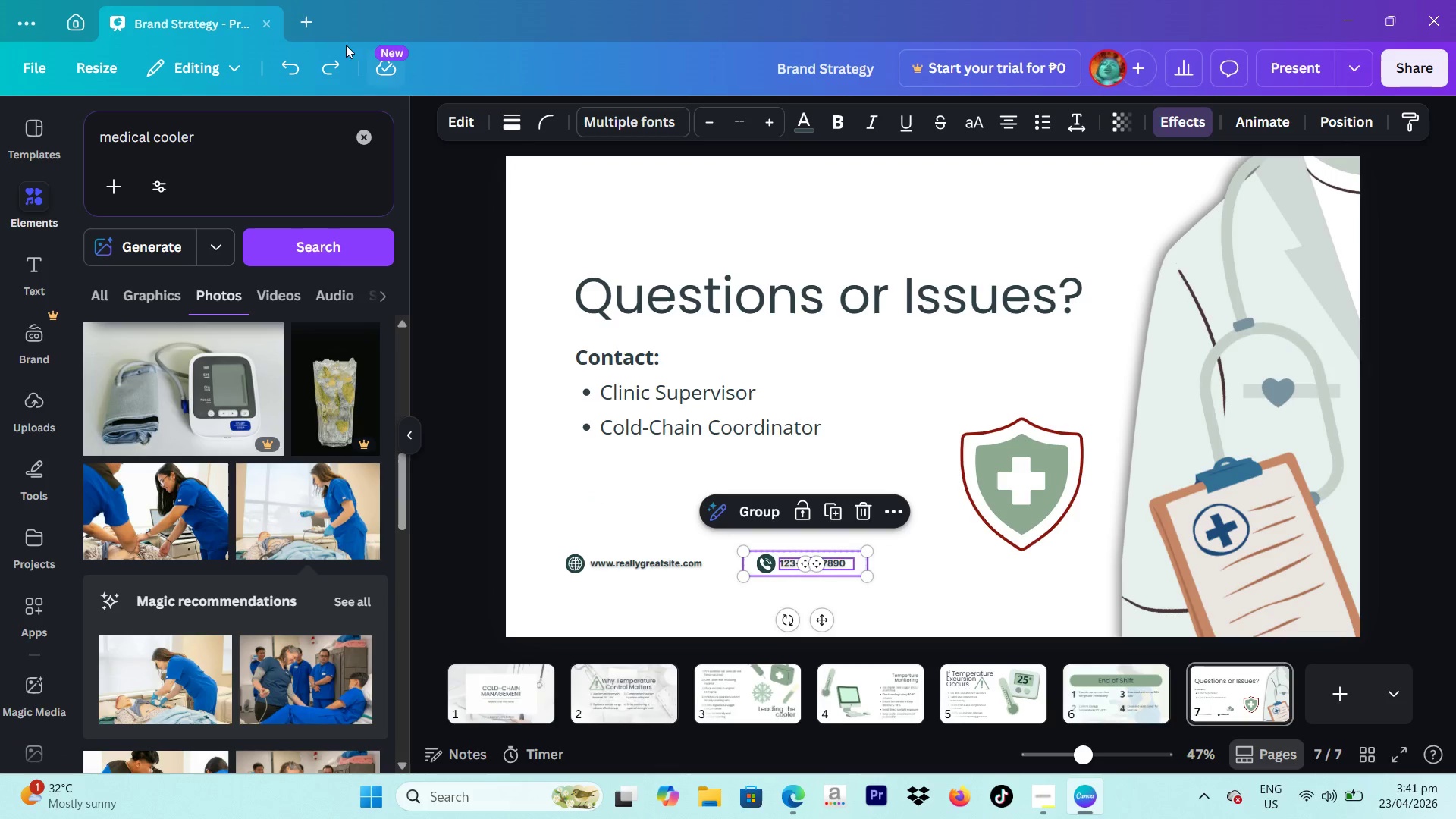 
left_click([331, 58])
 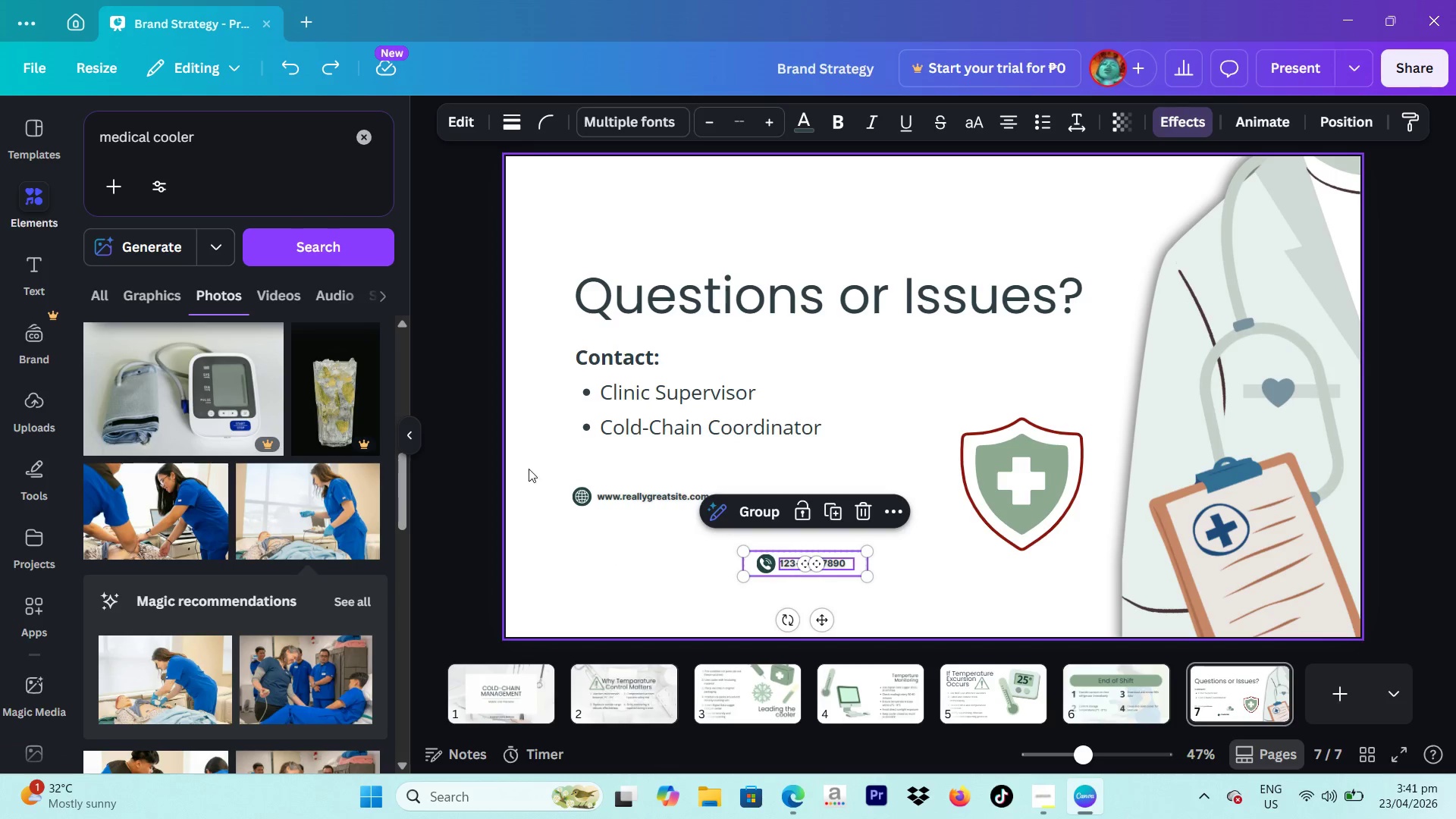 
left_click([516, 469])
 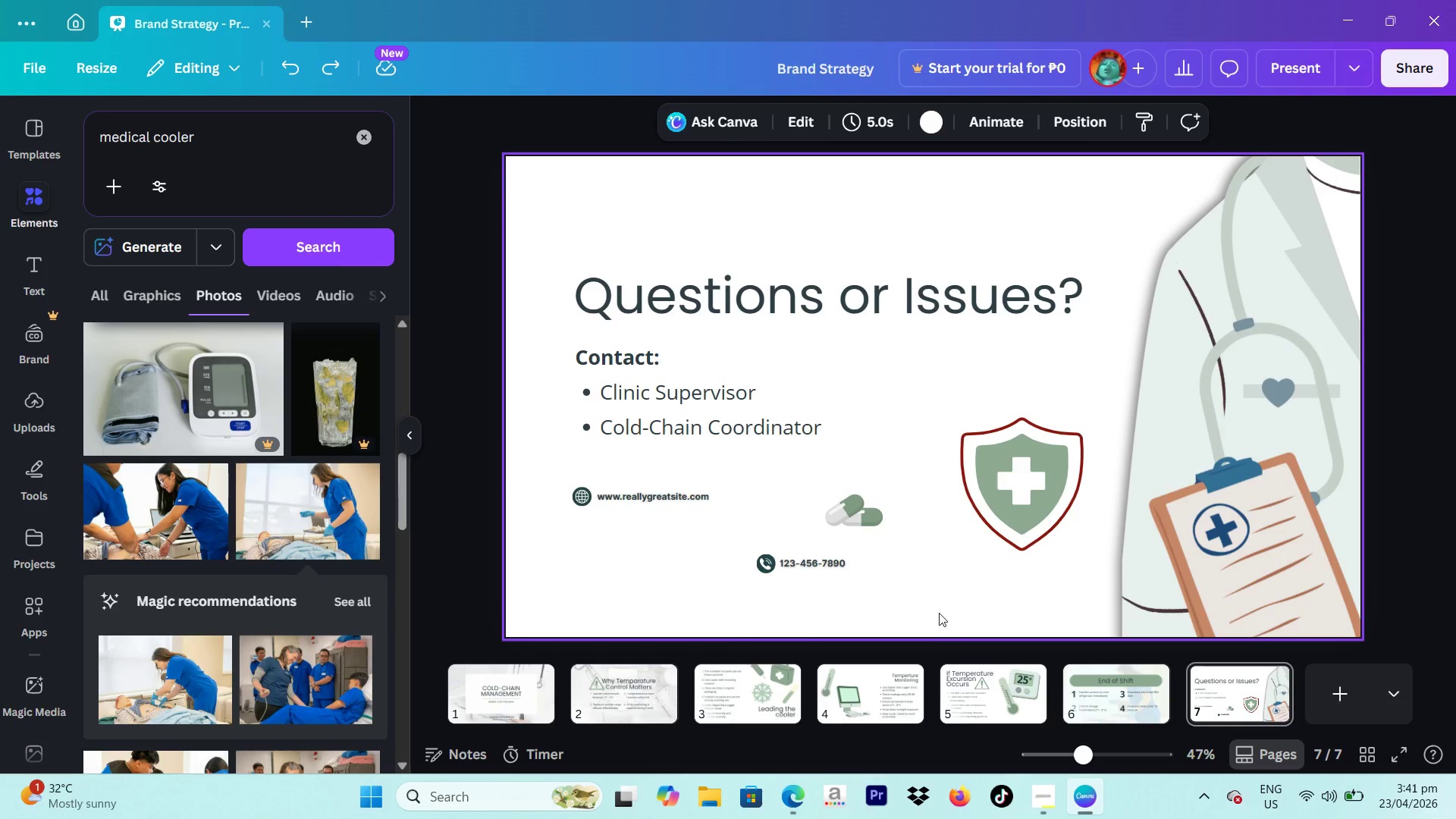 
left_click_drag(start_coordinate=[919, 606], to_coordinate=[746, 561])
 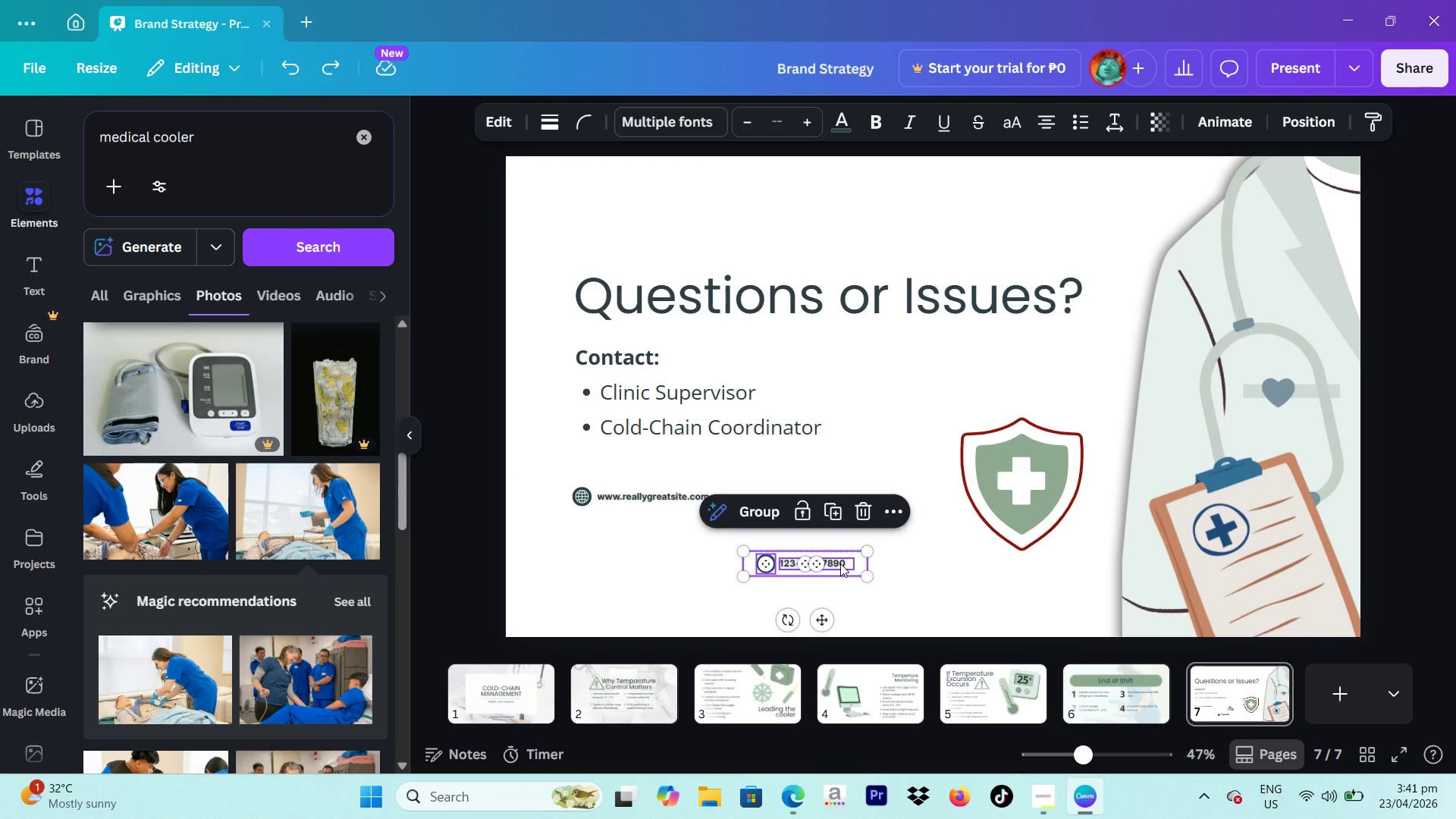 
left_click_drag(start_coordinate=[840, 563], to_coordinate=[656, 532])
 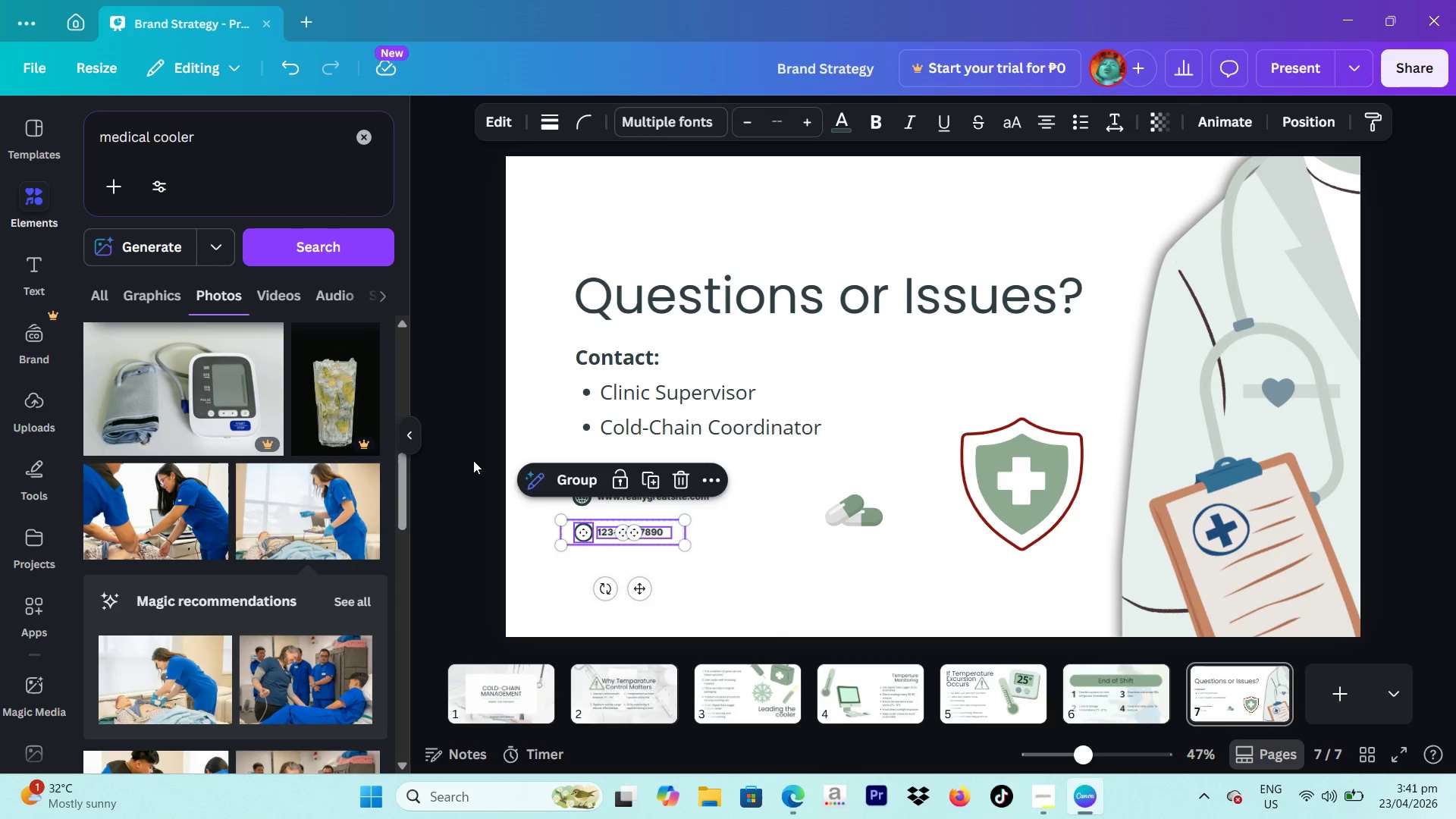 
left_click([473, 460])
 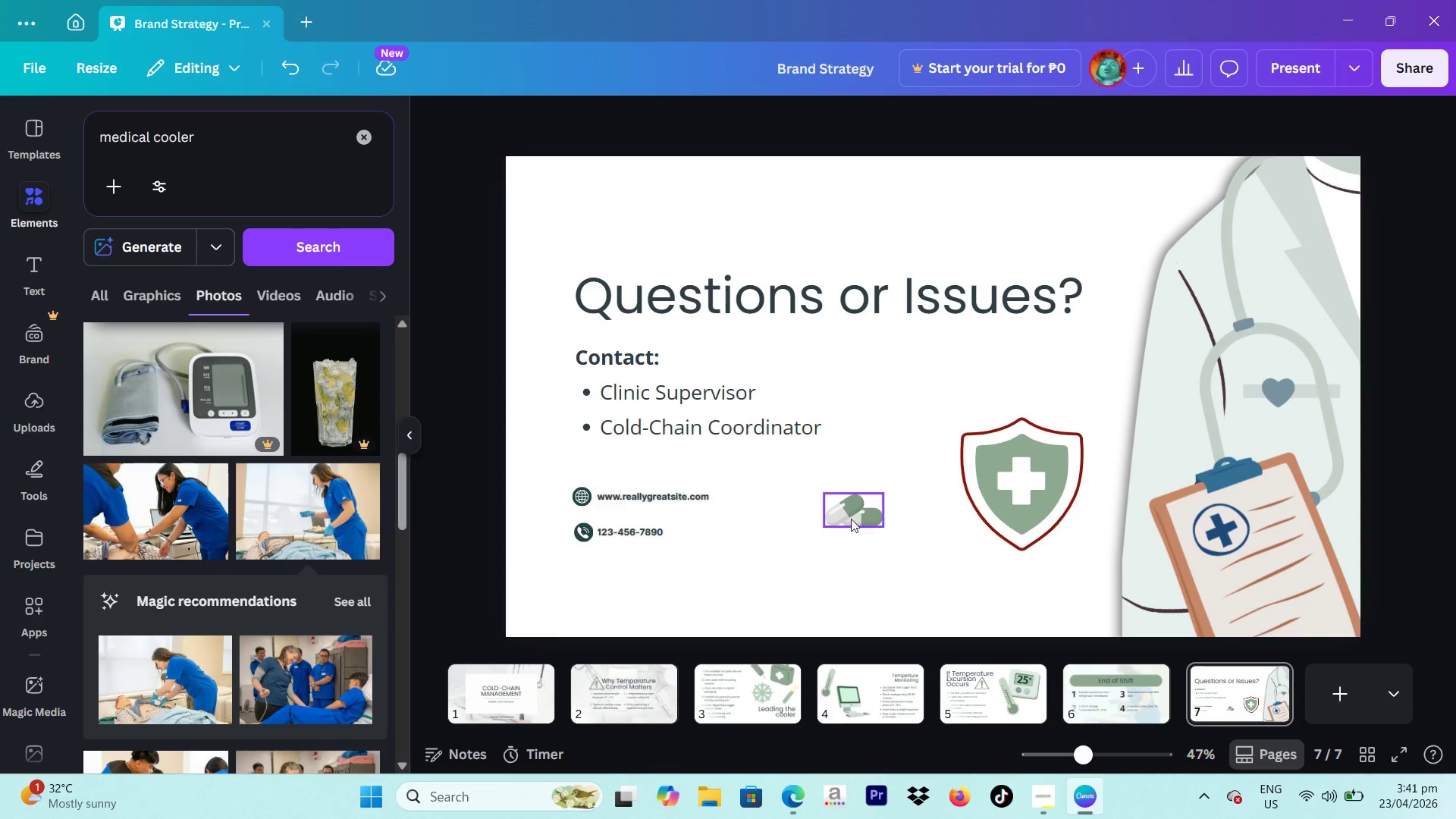 
left_click_drag(start_coordinate=[856, 516], to_coordinate=[739, 529])
 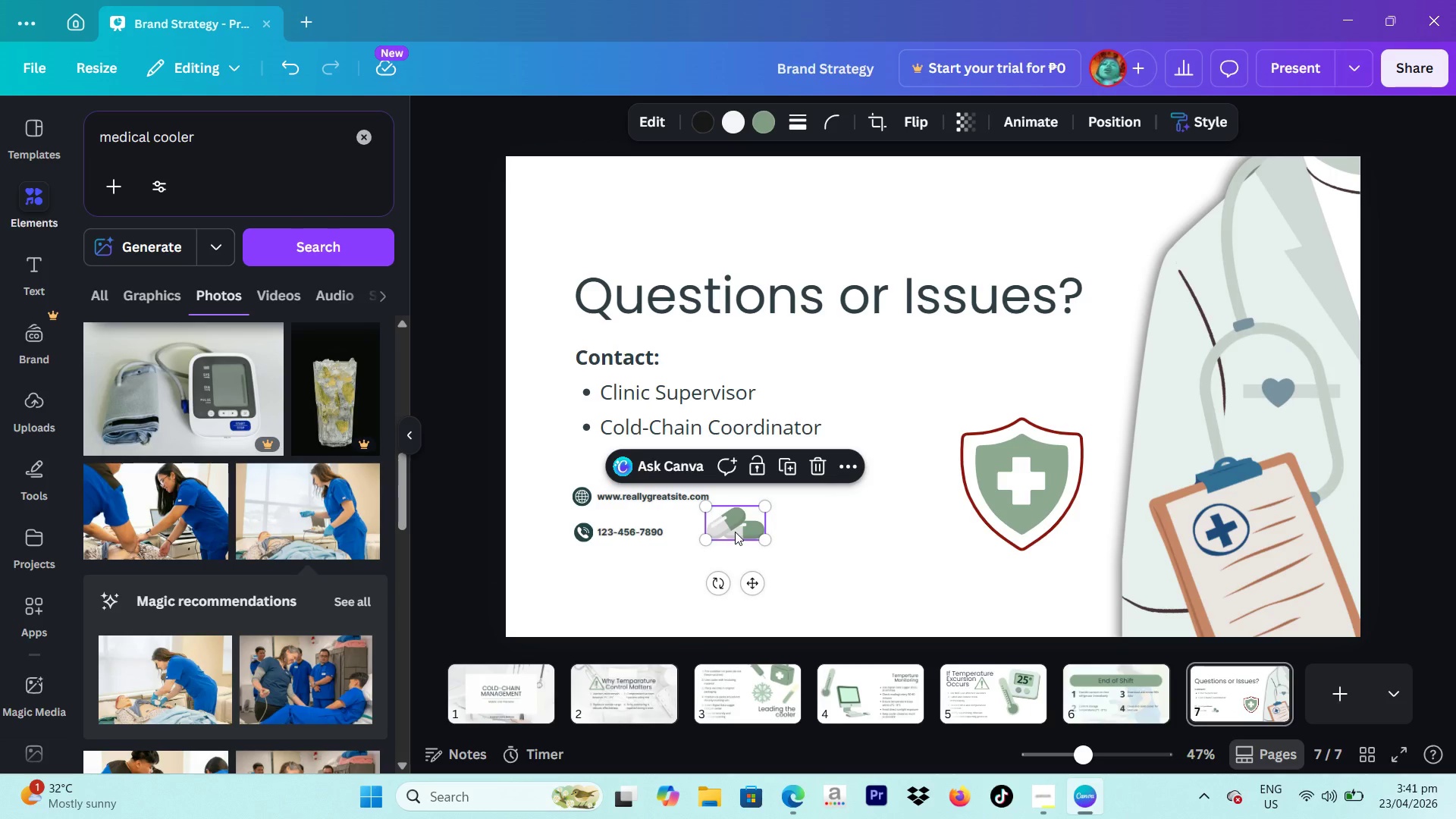 
left_click_drag(start_coordinate=[735, 532], to_coordinate=[811, 529])
 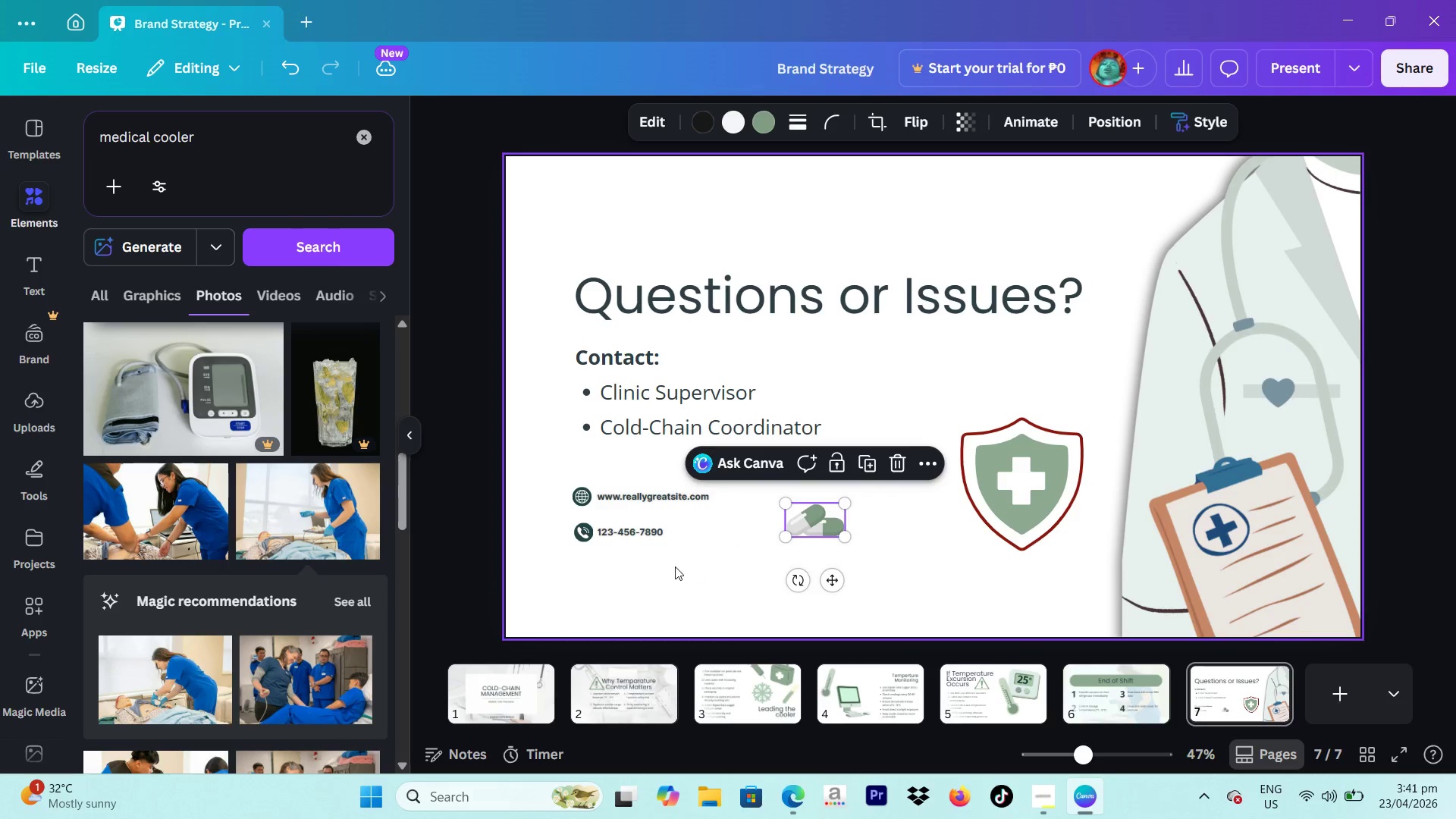 
left_click_drag(start_coordinate=[675, 566], to_coordinate=[570, 488])
 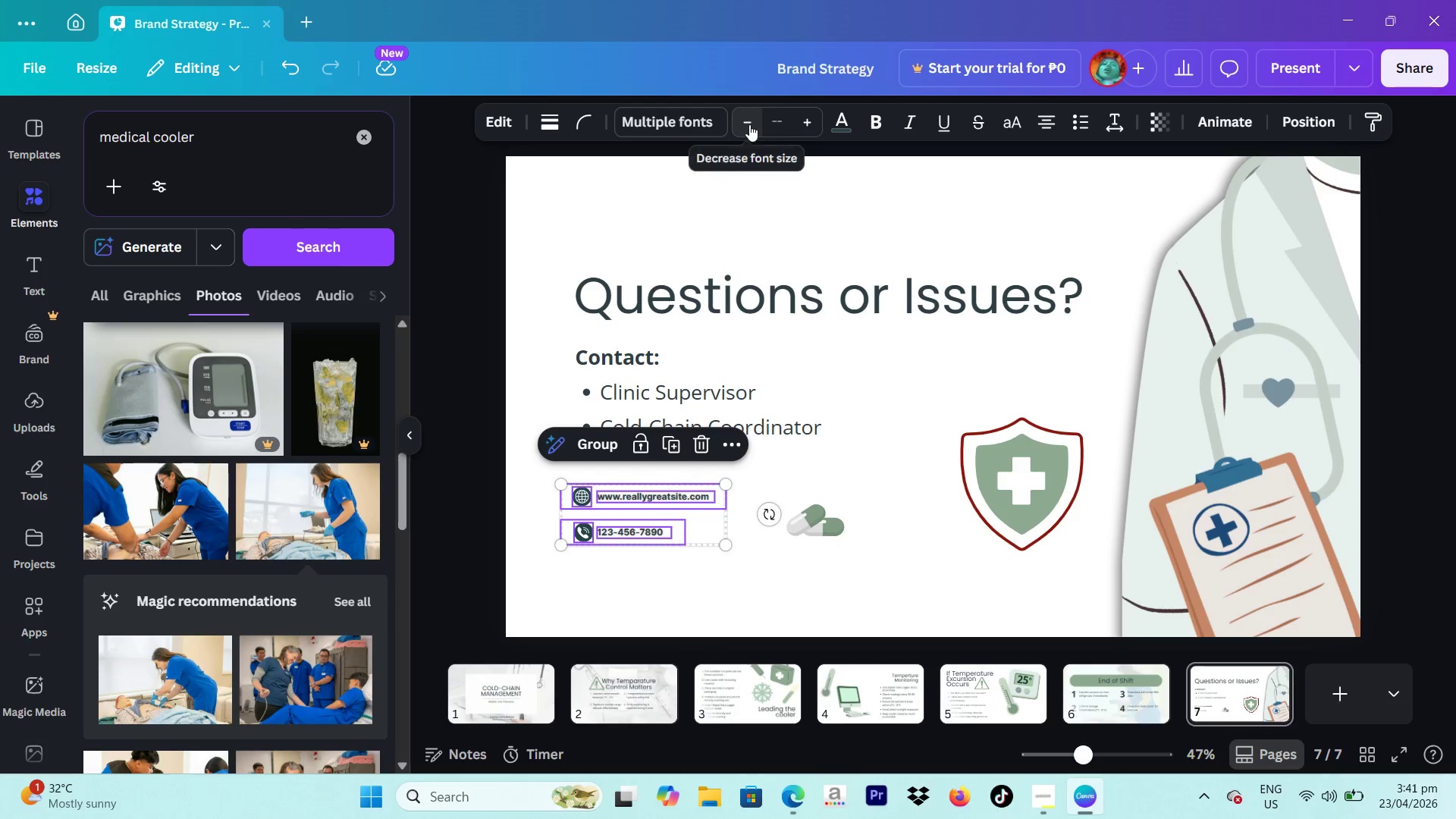 
mouse_move([783, 132])
 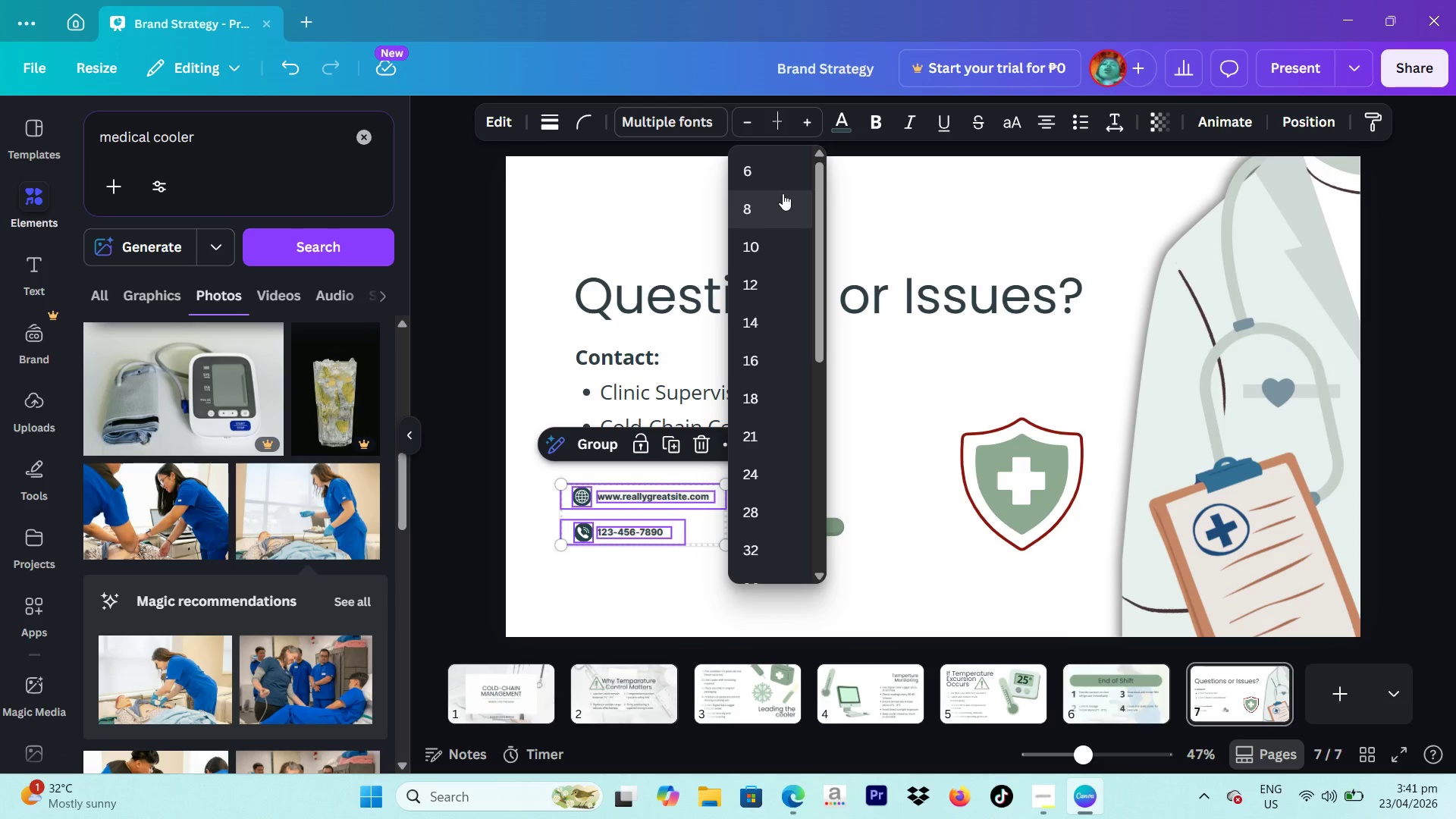 
type(34)
 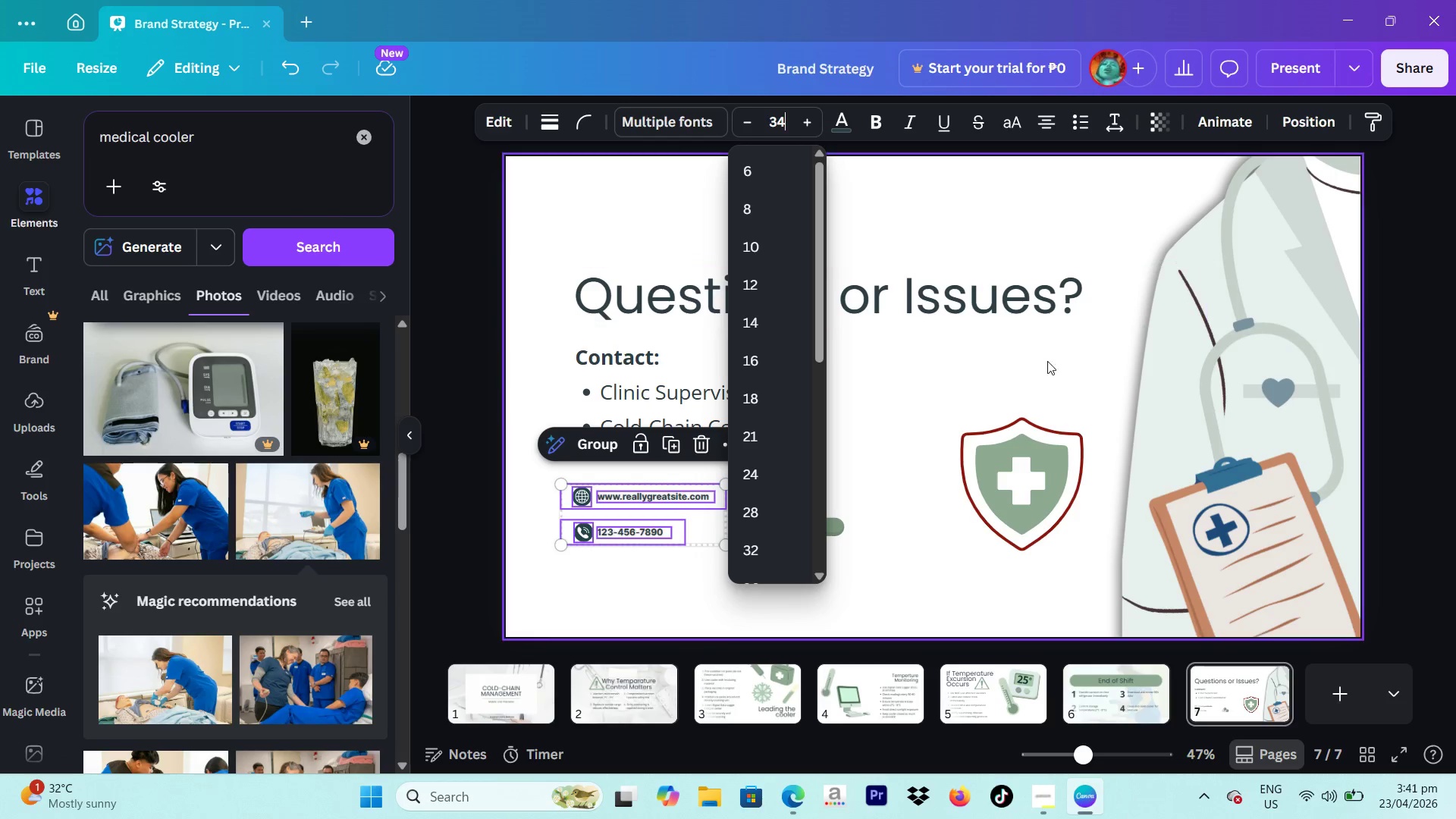 
key(Enter)
 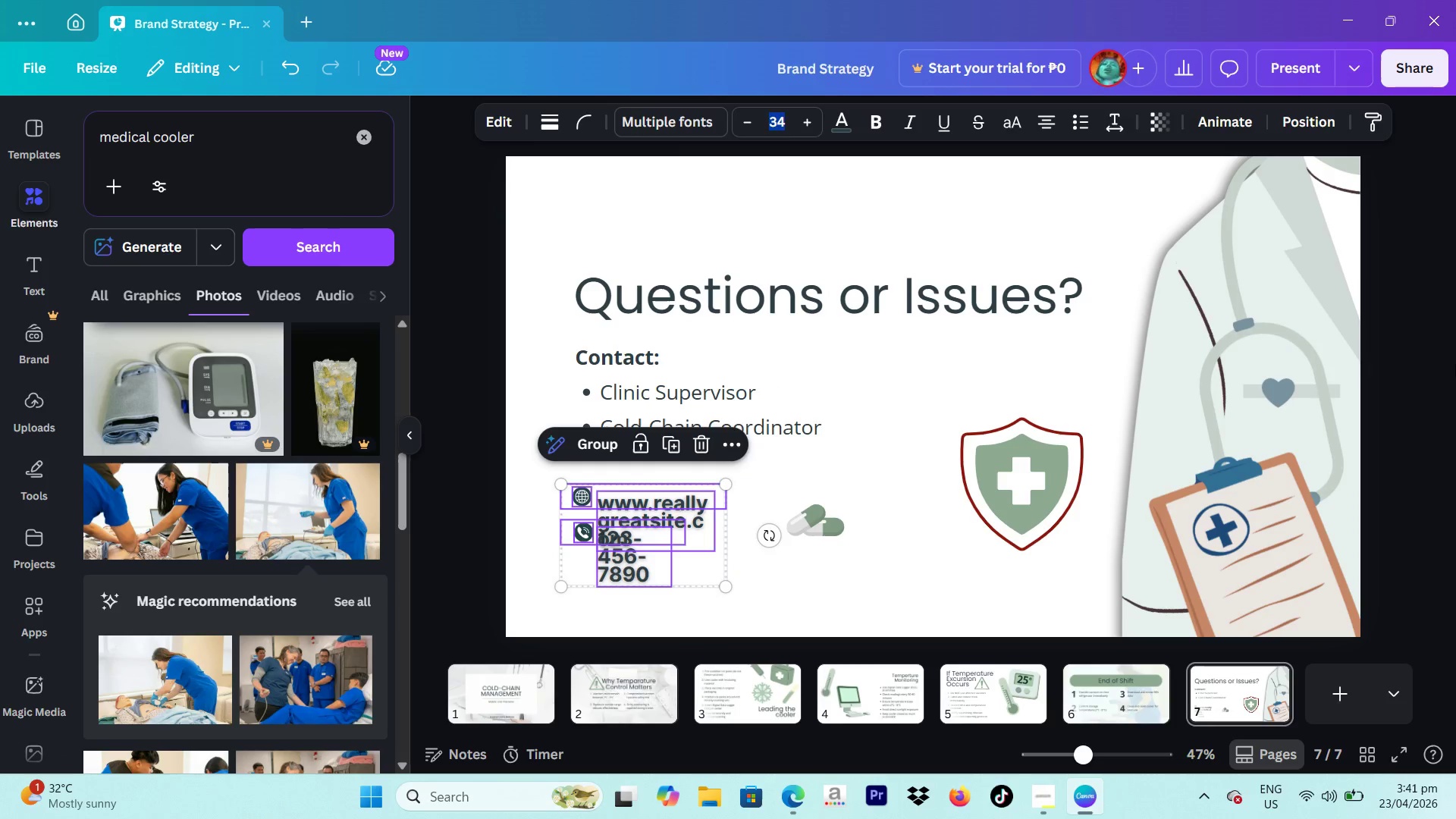 
left_click([1455, 364])
 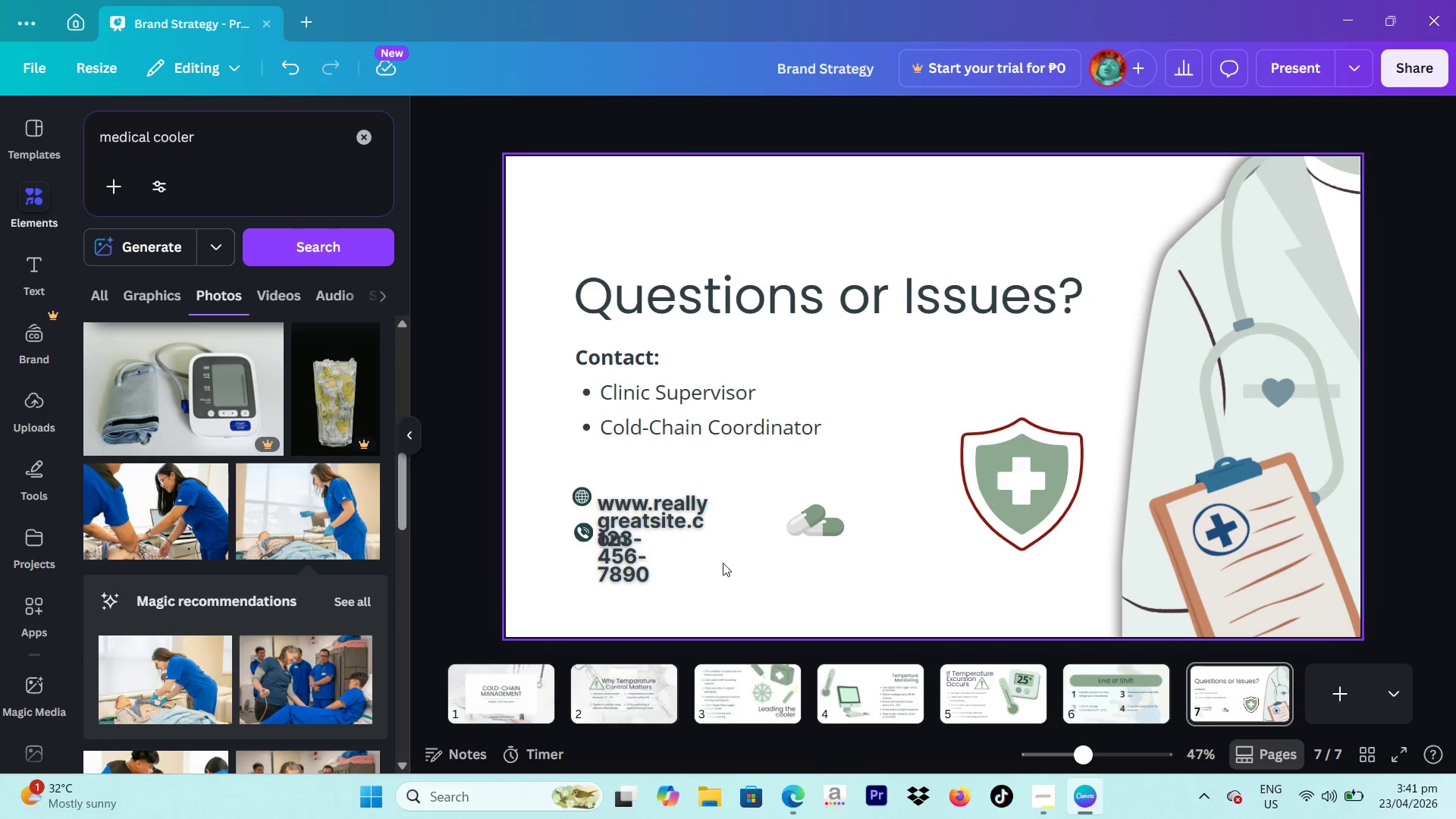 
left_click_drag(start_coordinate=[723, 564], to_coordinate=[617, 475])
 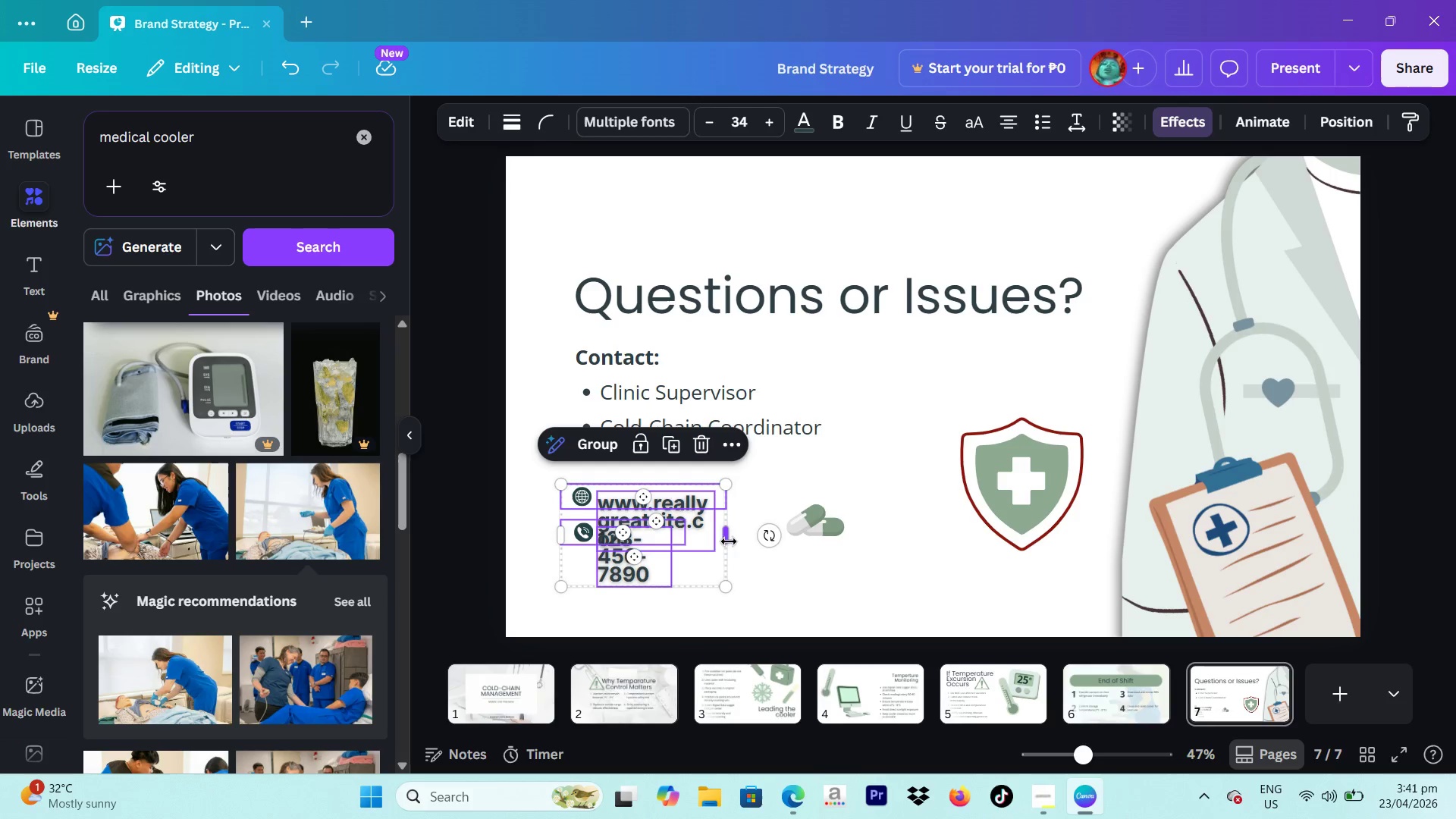 
left_click_drag(start_coordinate=[726, 540], to_coordinate=[924, 517])
 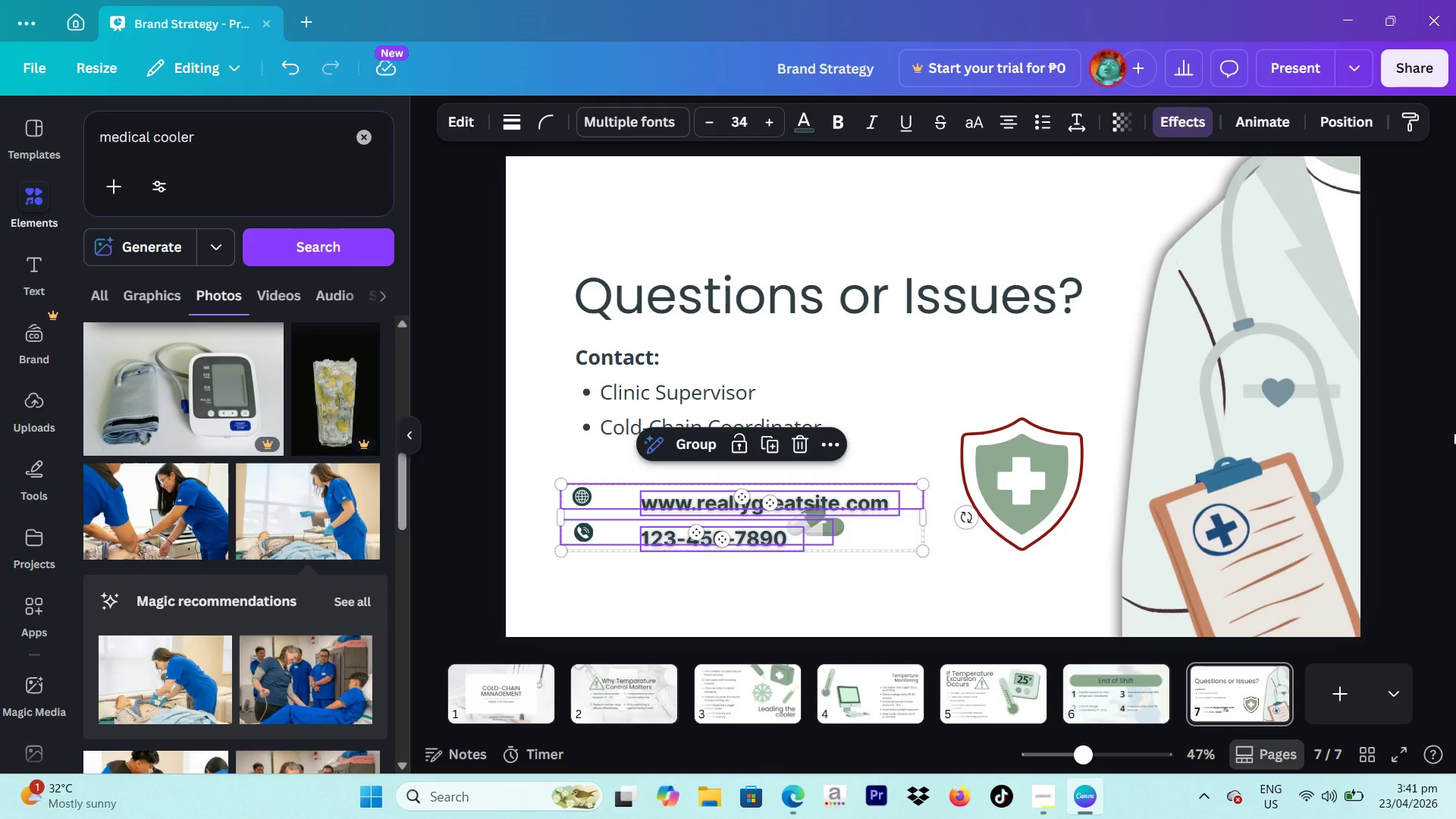 
left_click([1454, 432])
 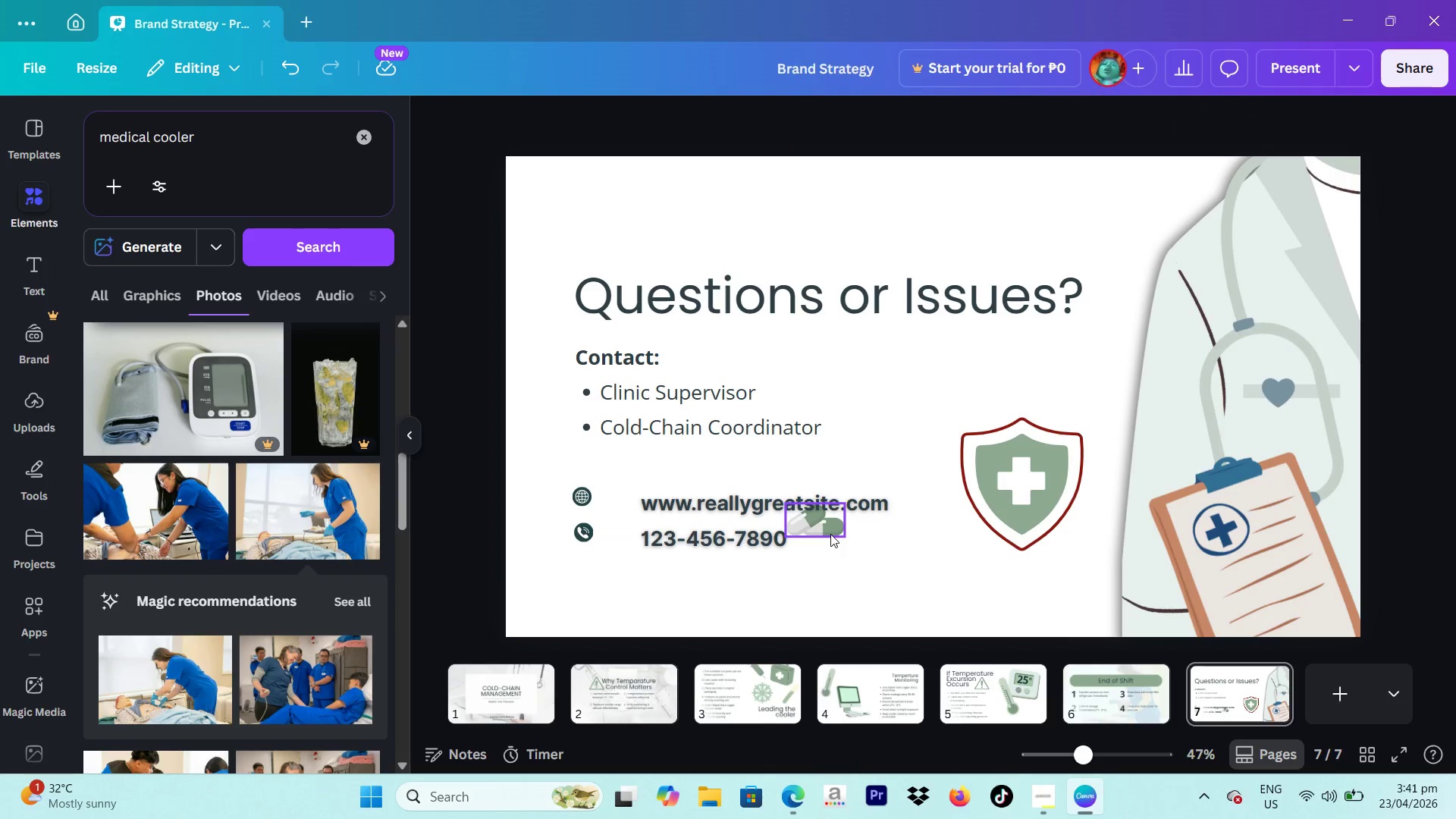 
left_click_drag(start_coordinate=[830, 534], to_coordinate=[937, 566])
 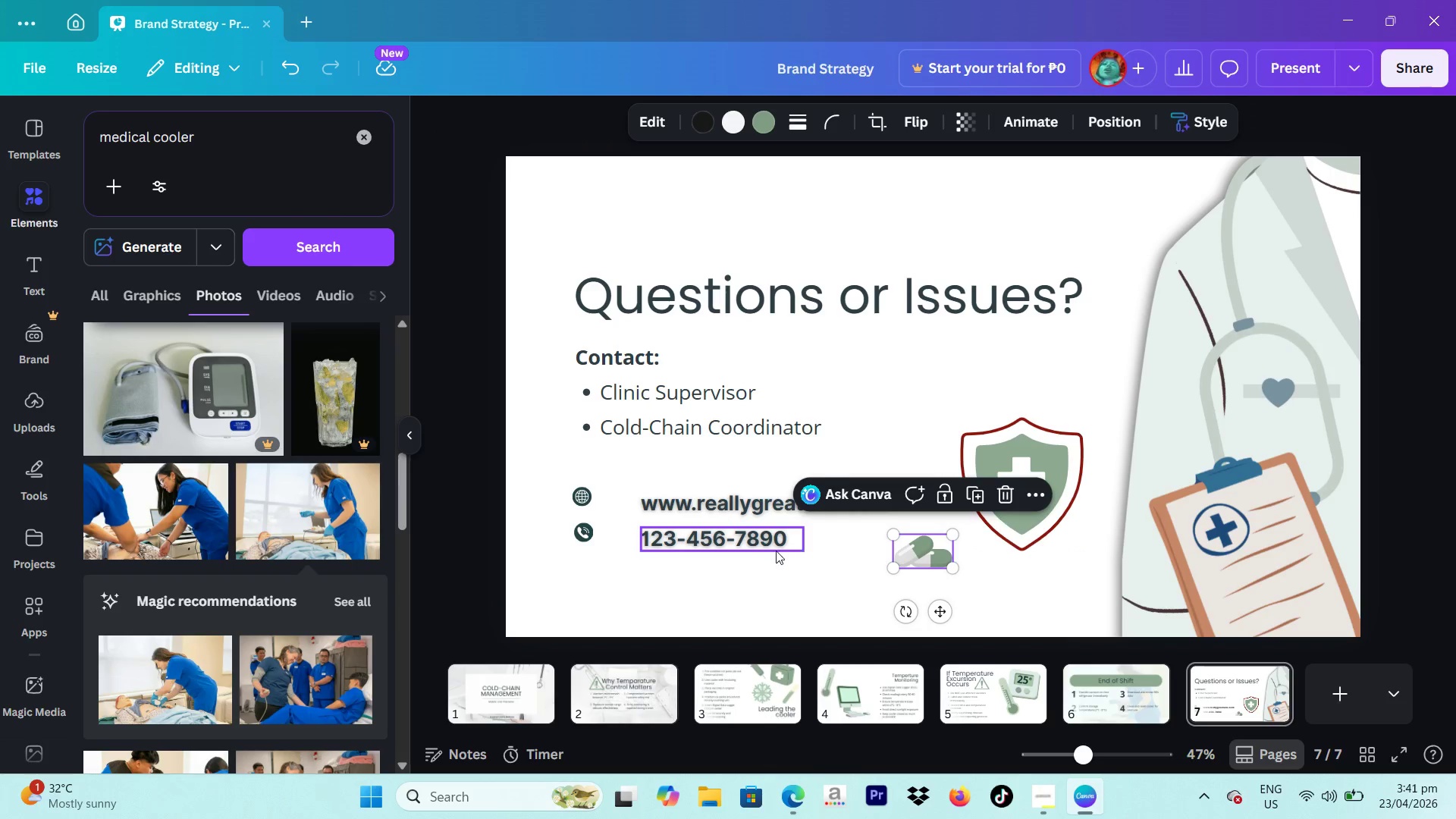 
left_click([776, 551])
 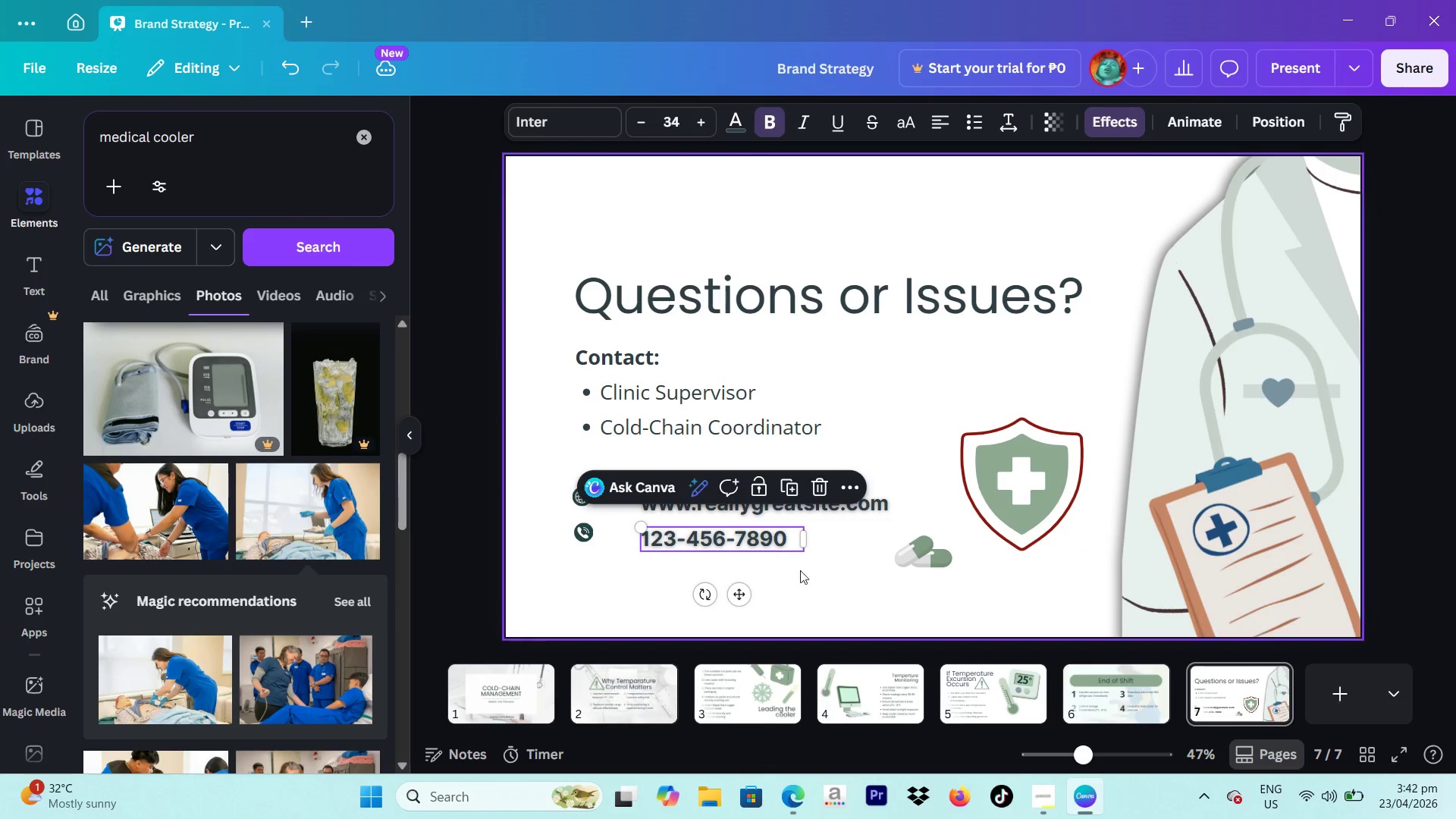 
left_click([803, 573])
 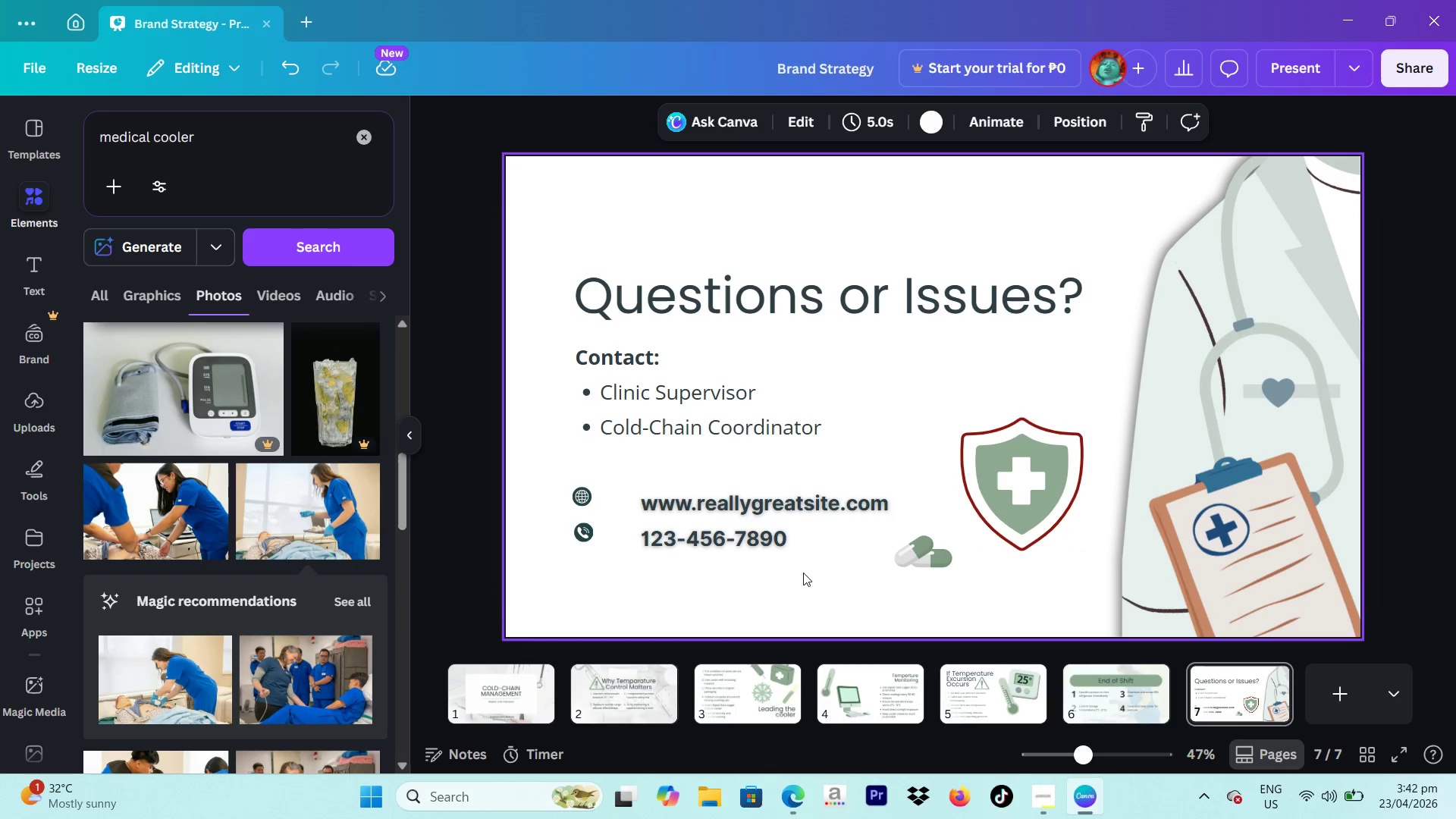 
left_click_drag(start_coordinate=[803, 573], to_coordinate=[771, 490])
 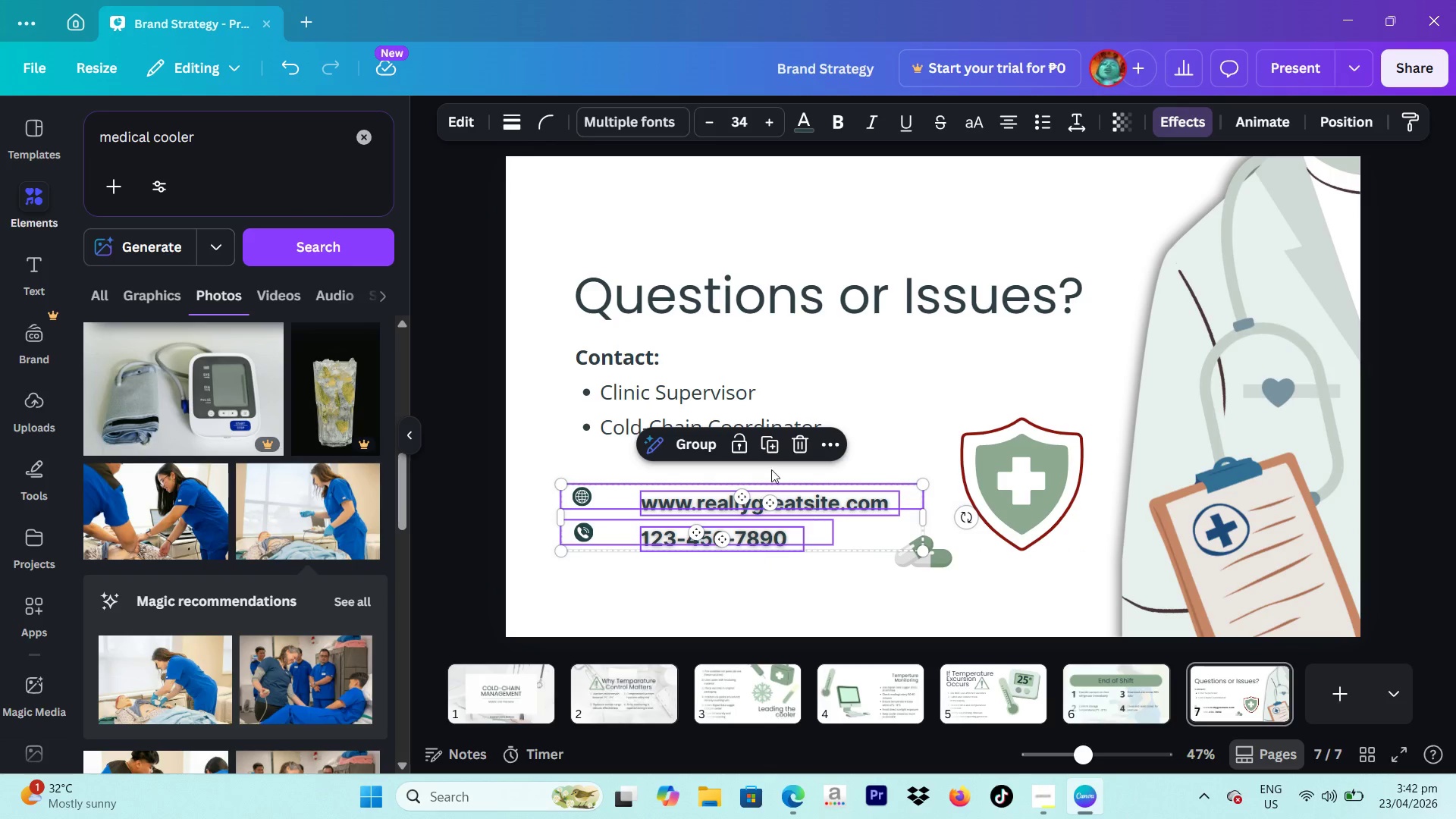 
left_click([710, 445])
 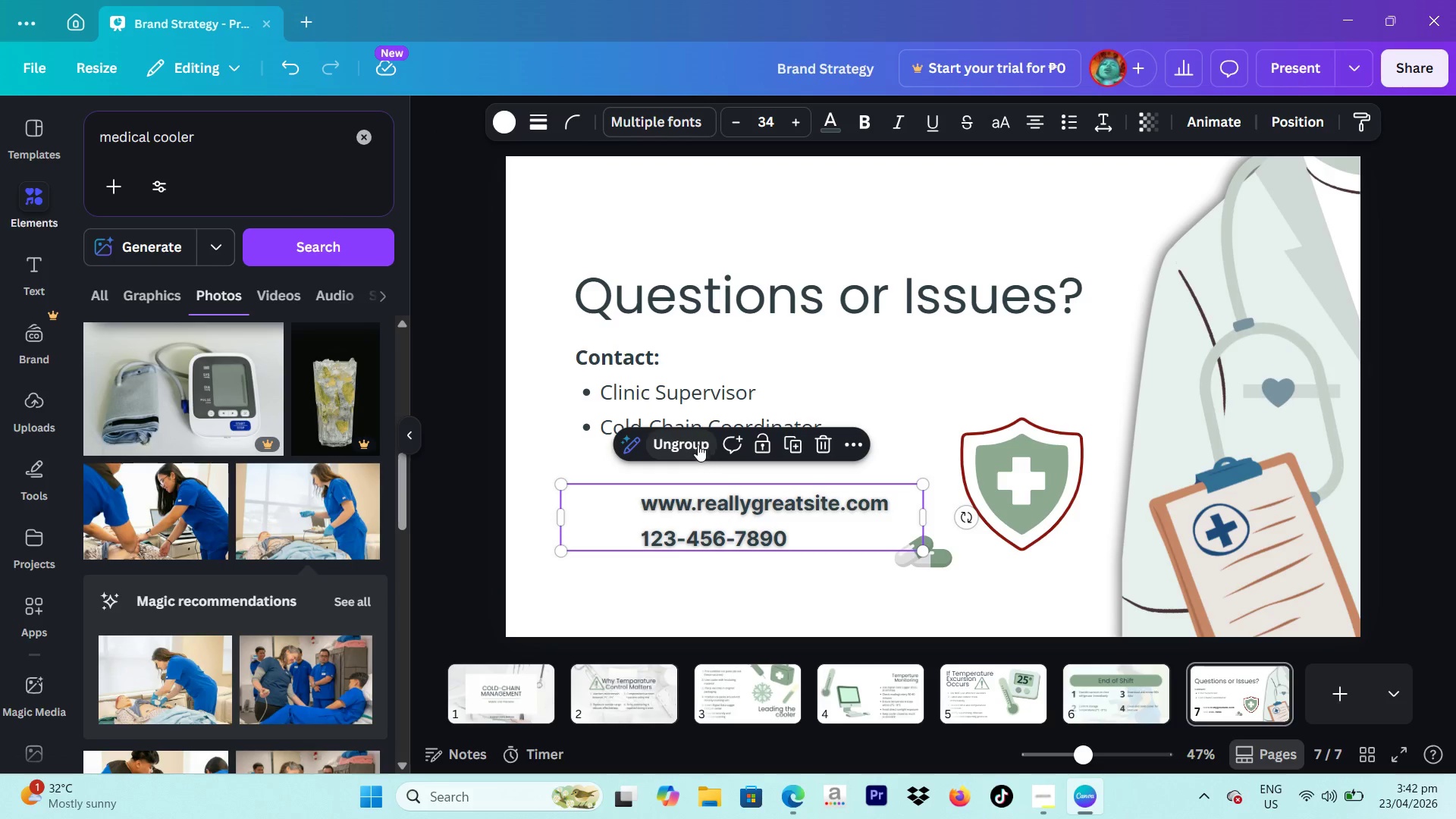 
left_click([694, 444])
 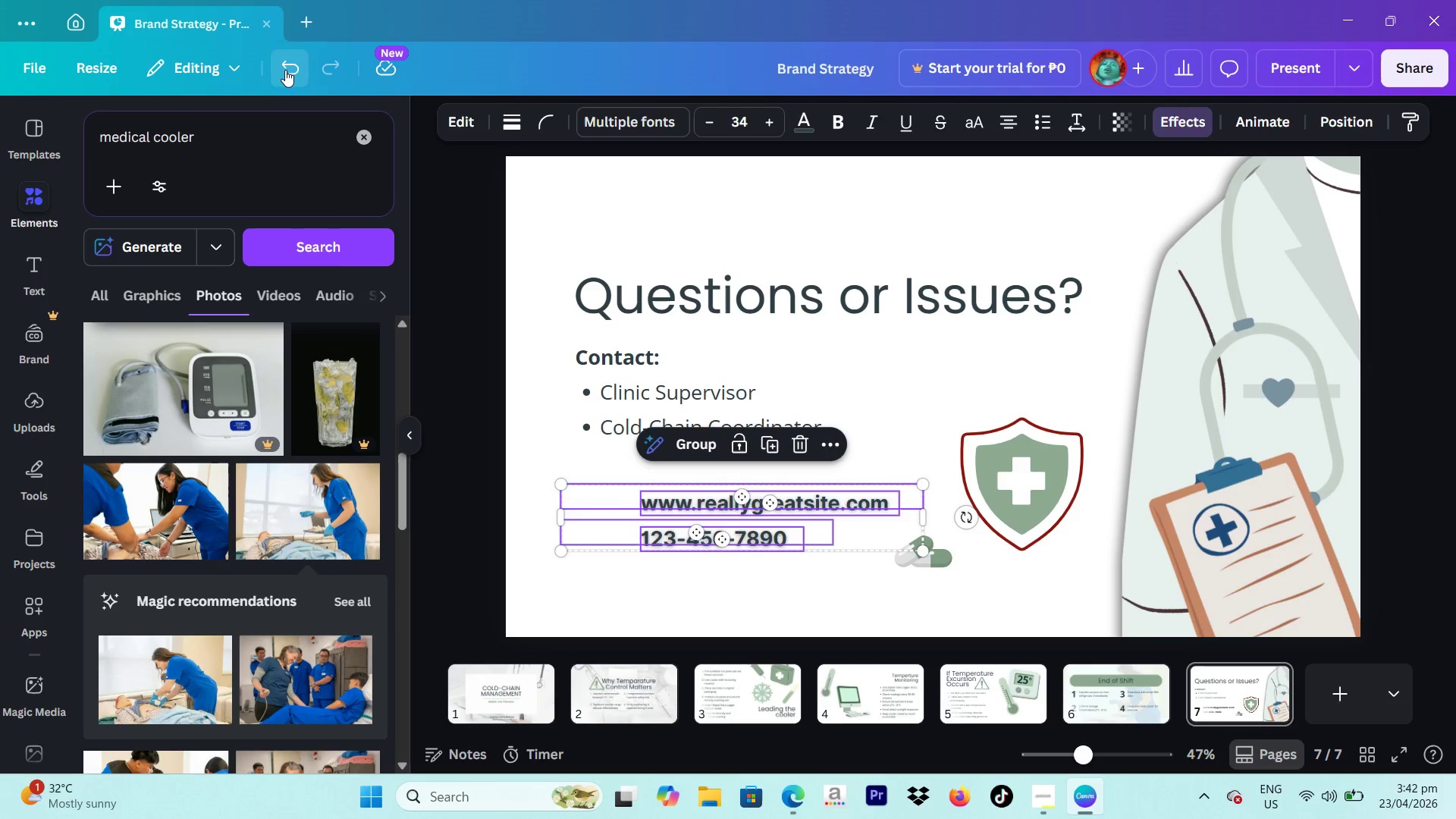 
left_click([284, 71])
 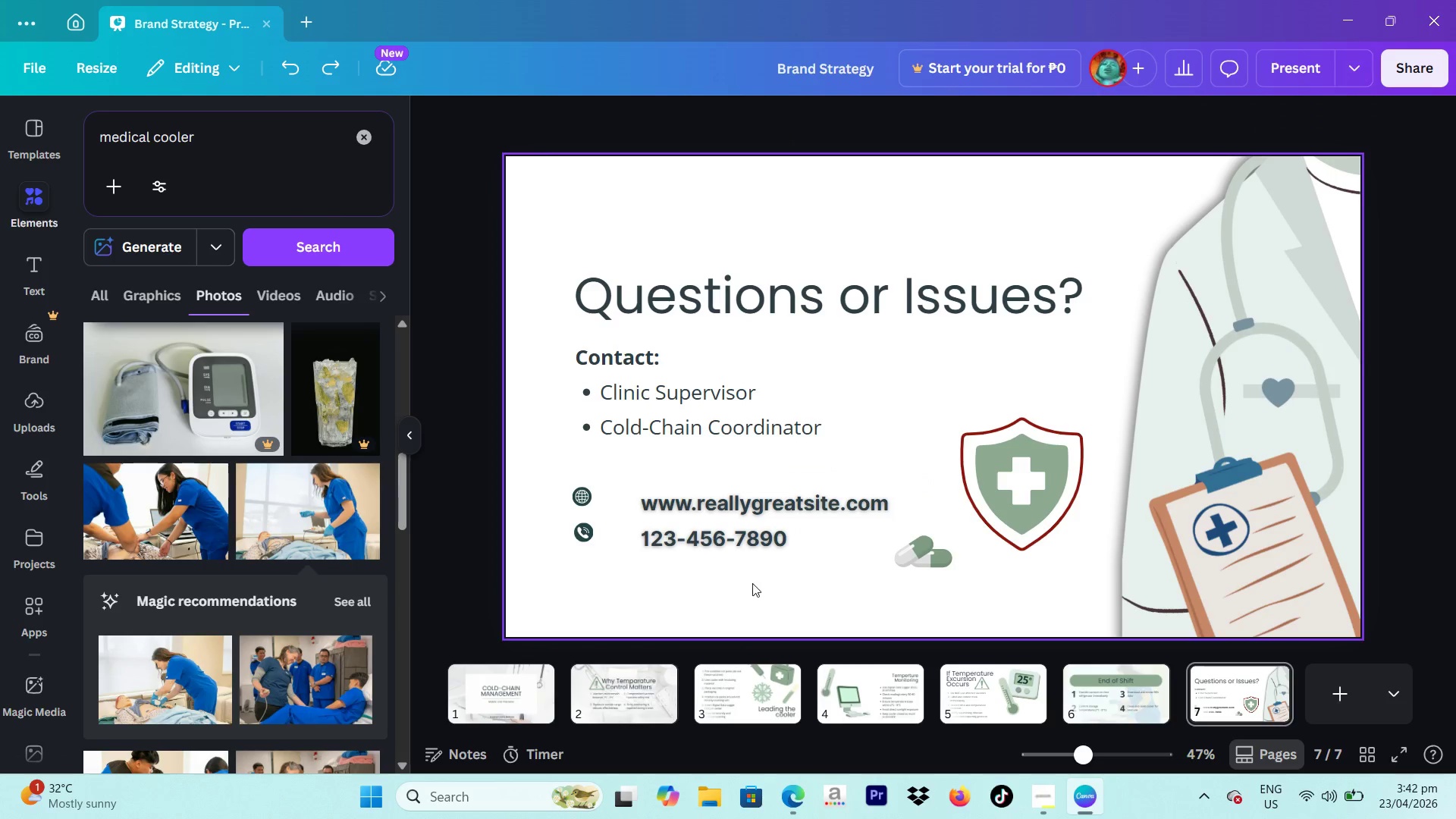 
left_click_drag(start_coordinate=[733, 535], to_coordinate=[691, 527])
 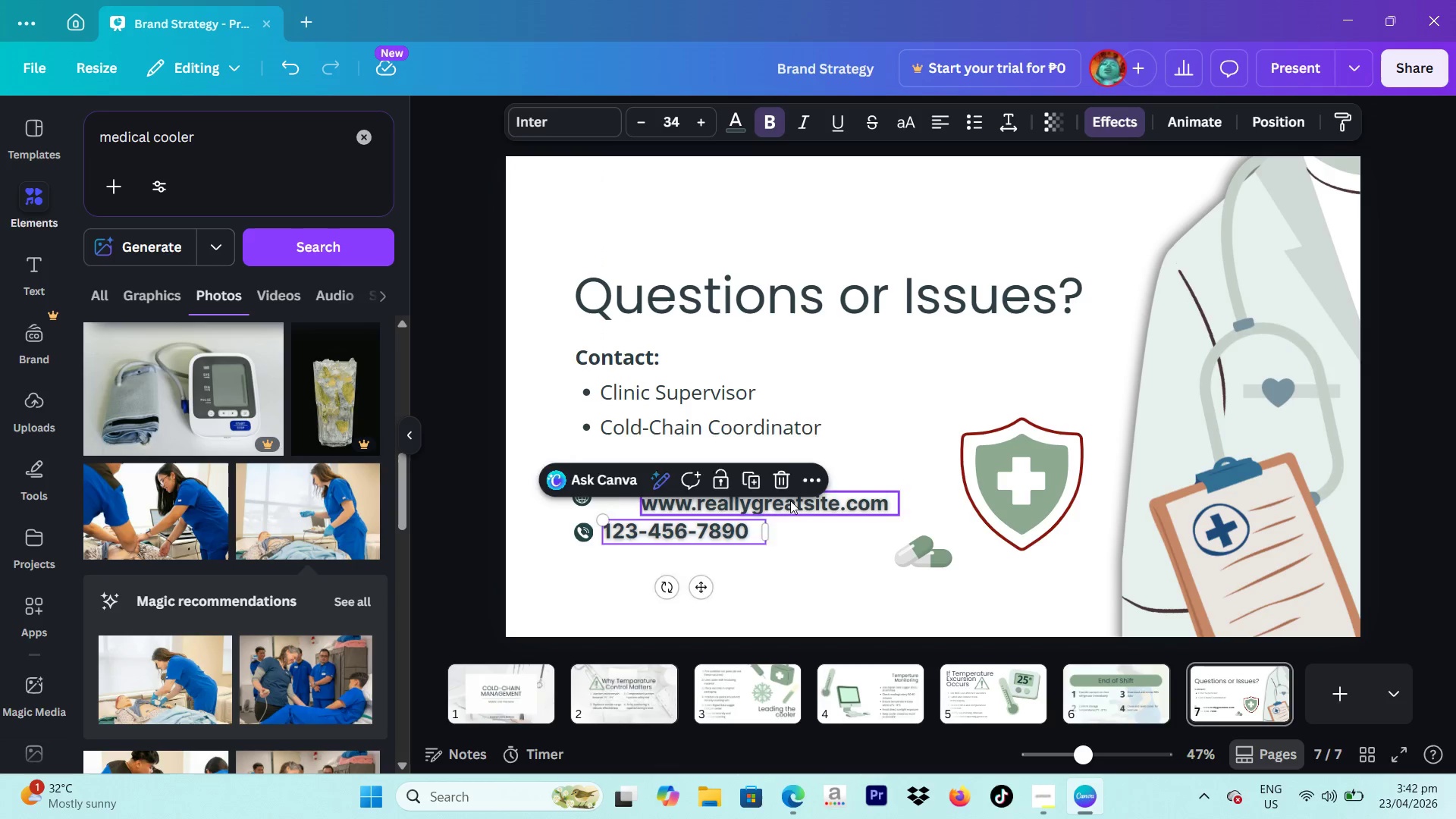 
left_click_drag(start_coordinate=[790, 500], to_coordinate=[752, 497])
 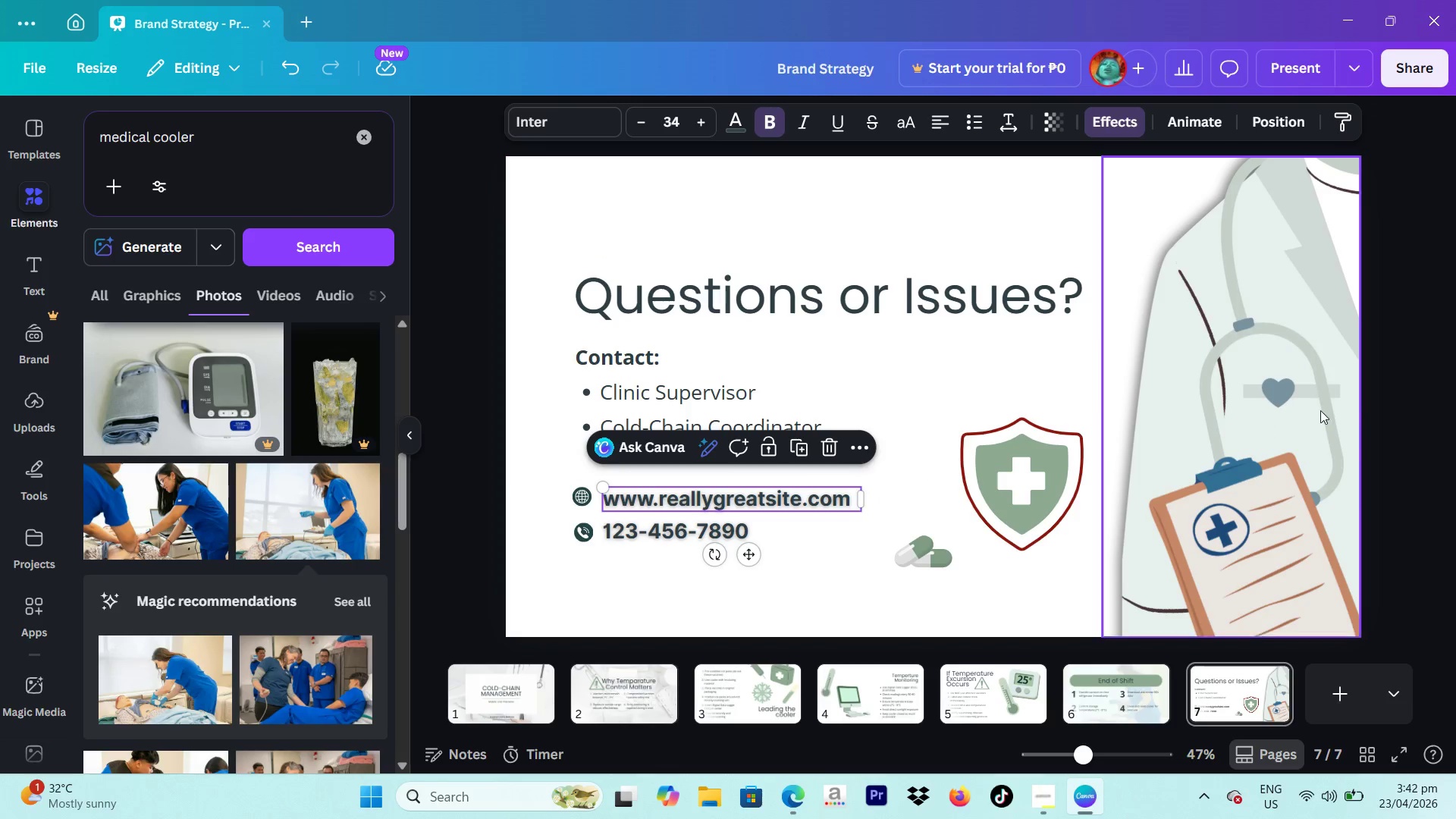 
left_click([1407, 384])
 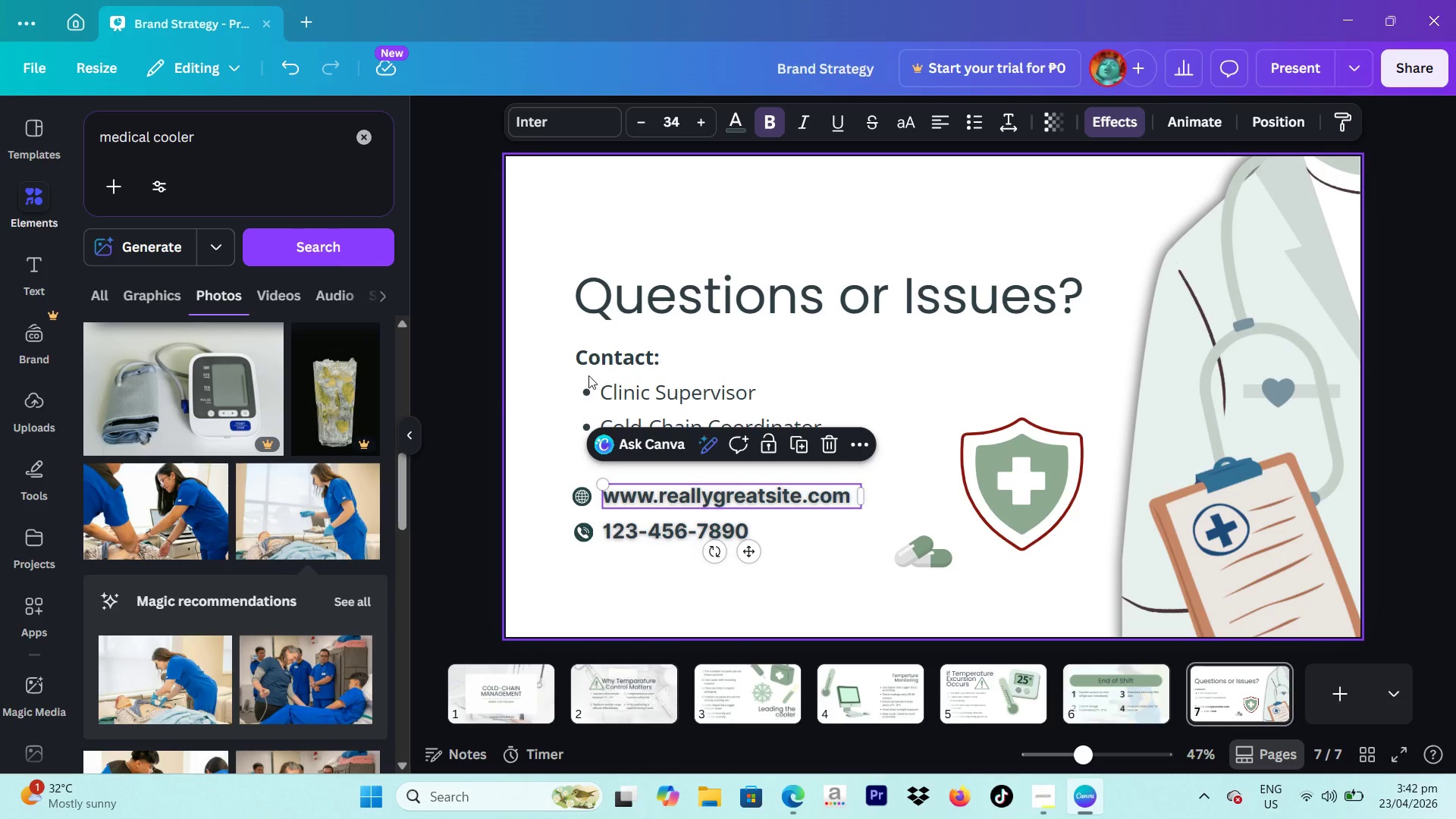 
left_click_drag(start_coordinate=[530, 349], to_coordinate=[748, 432])
 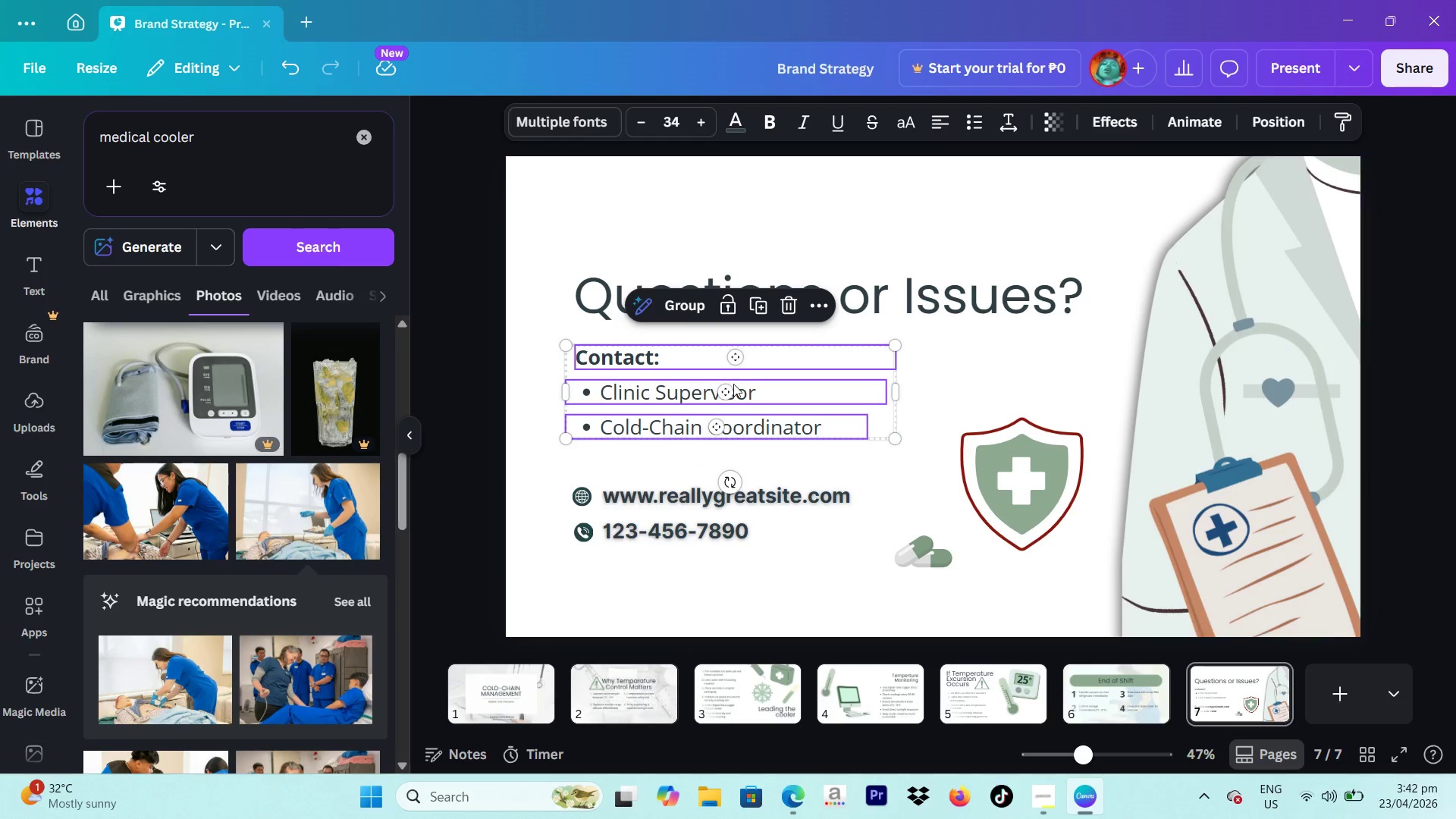 
left_click_drag(start_coordinate=[795, 393], to_coordinate=[795, 406])
 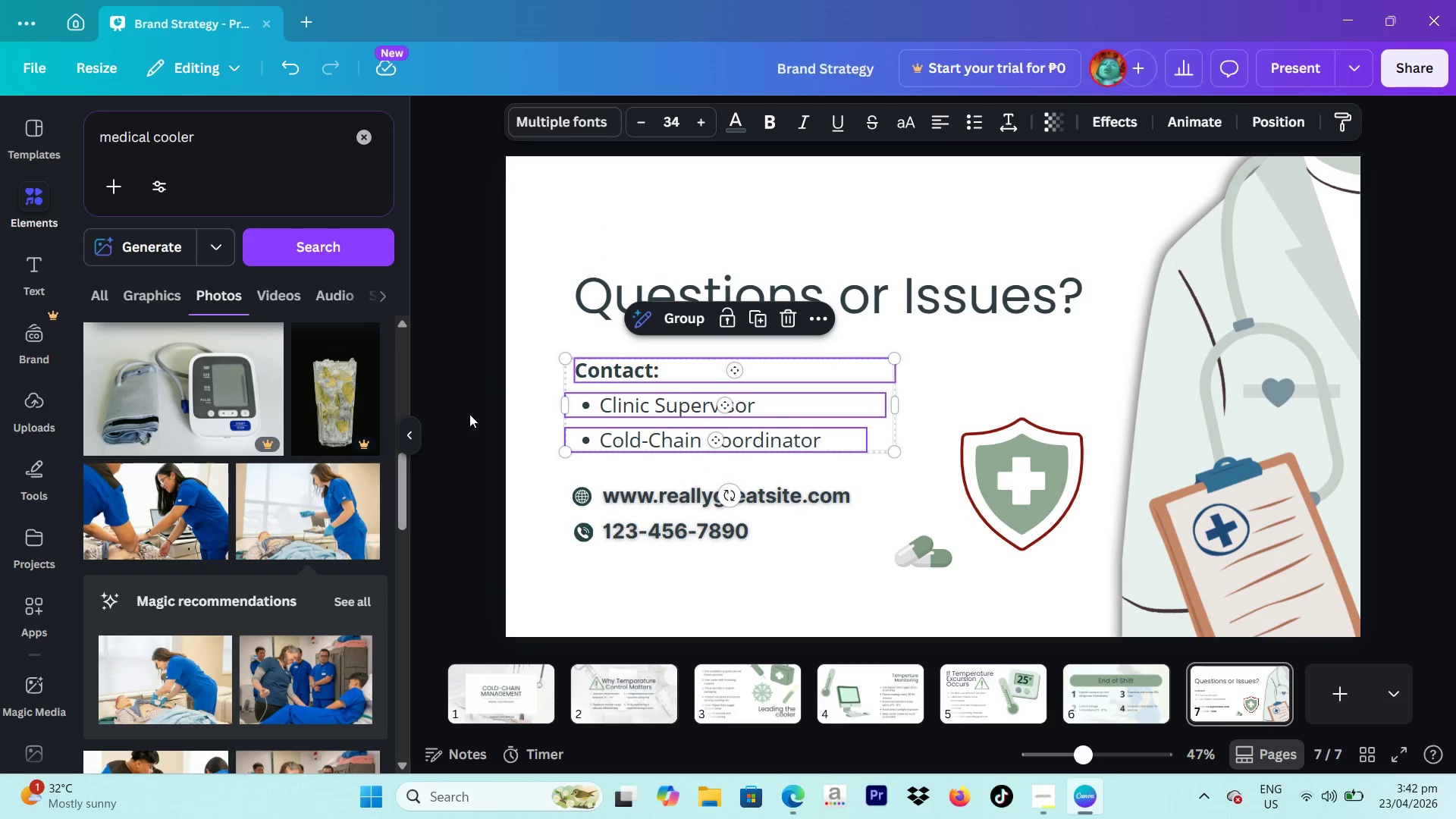 
left_click([473, 415])
 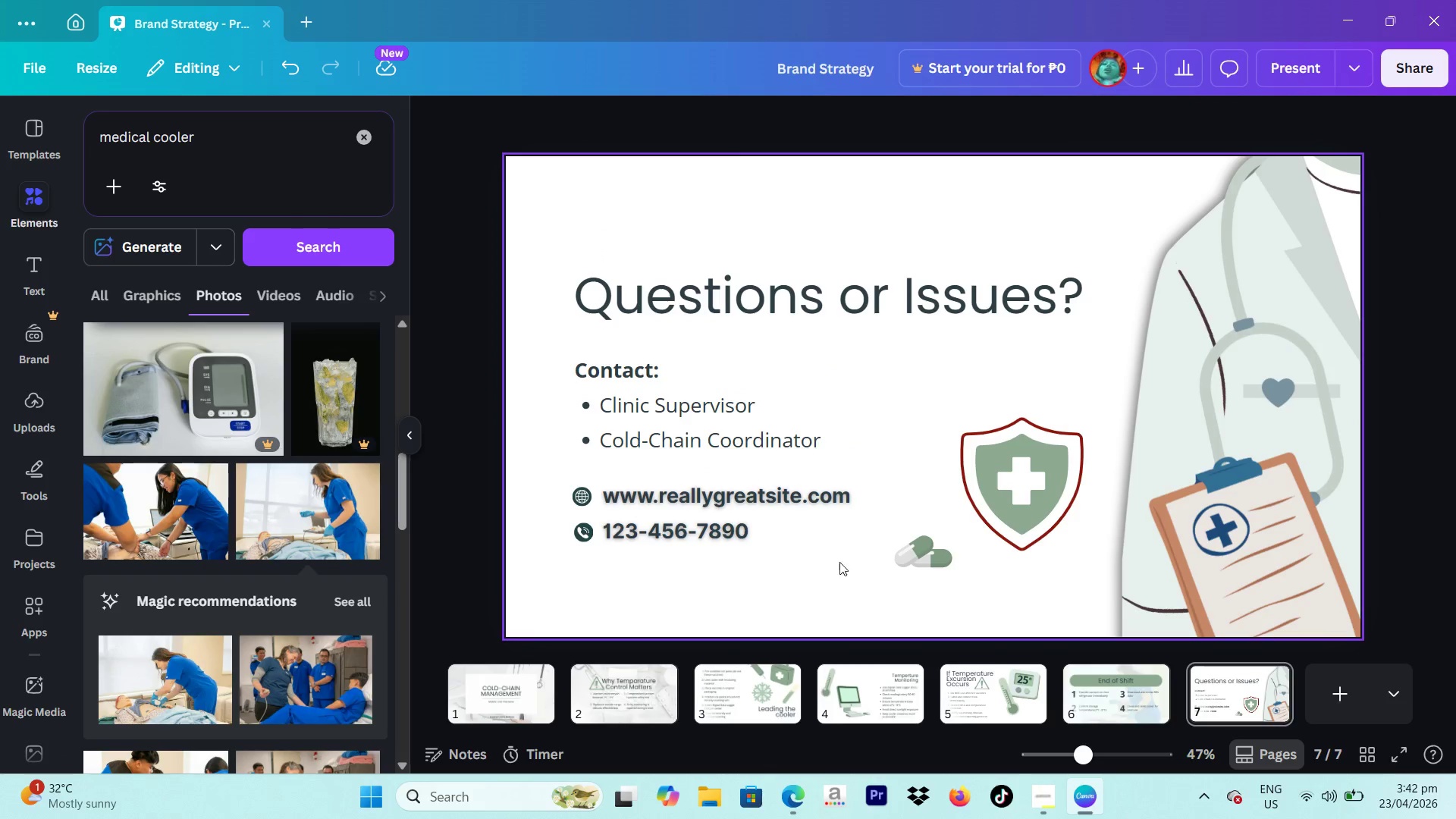 
left_click_drag(start_coordinate=[932, 555], to_coordinate=[833, 547])
 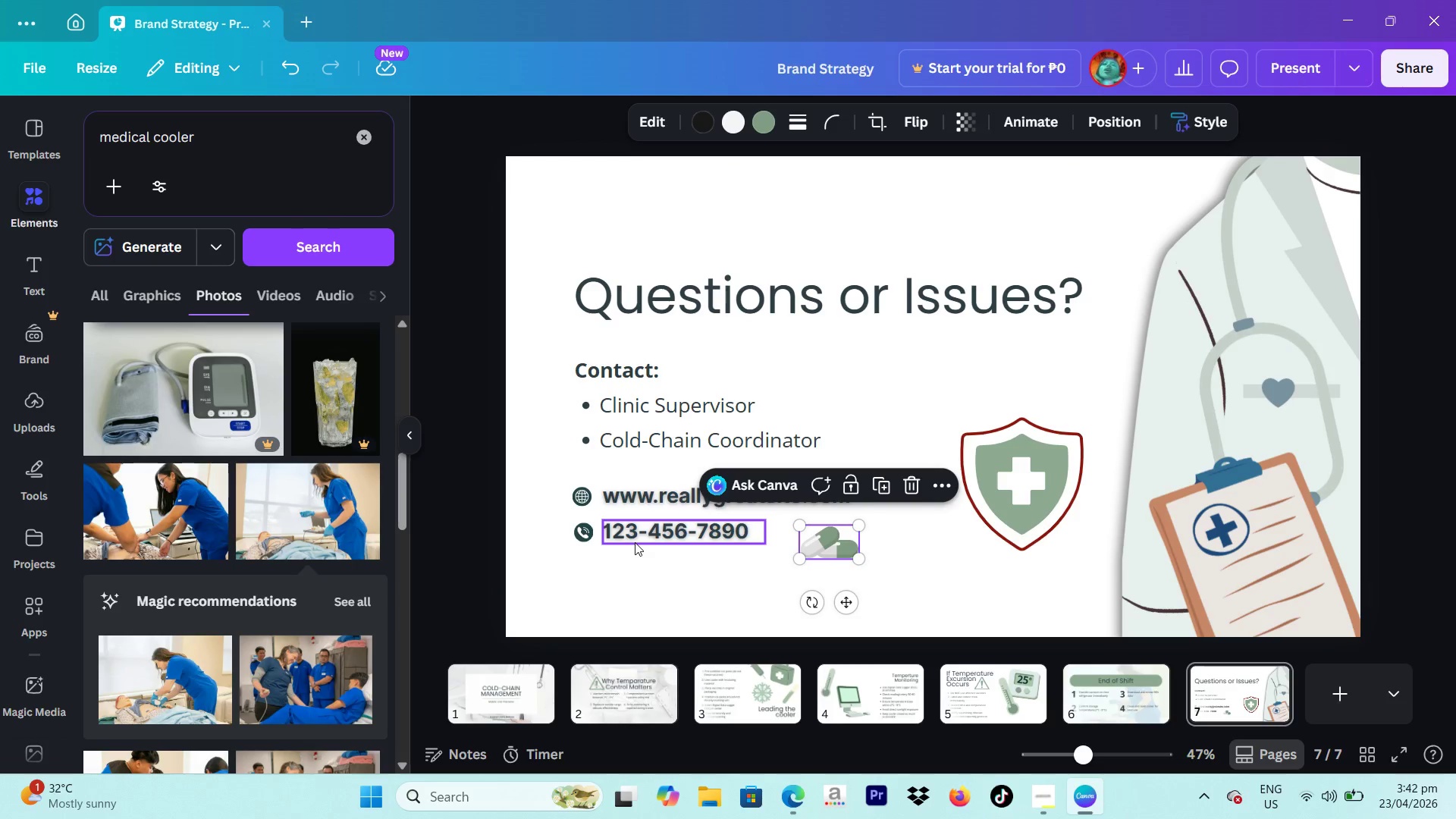 
left_click([655, 541])
 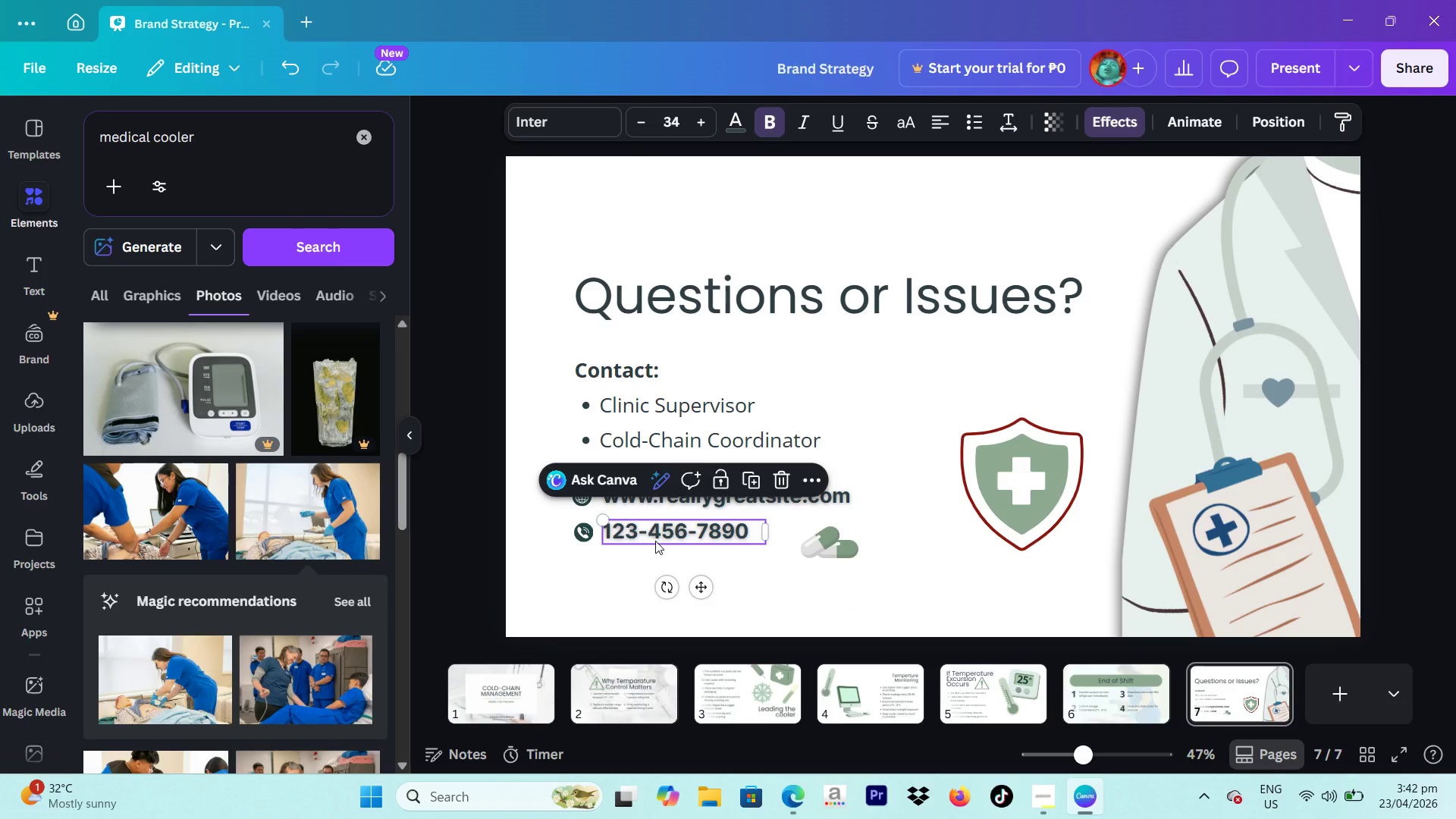 
left_click([655, 541])
 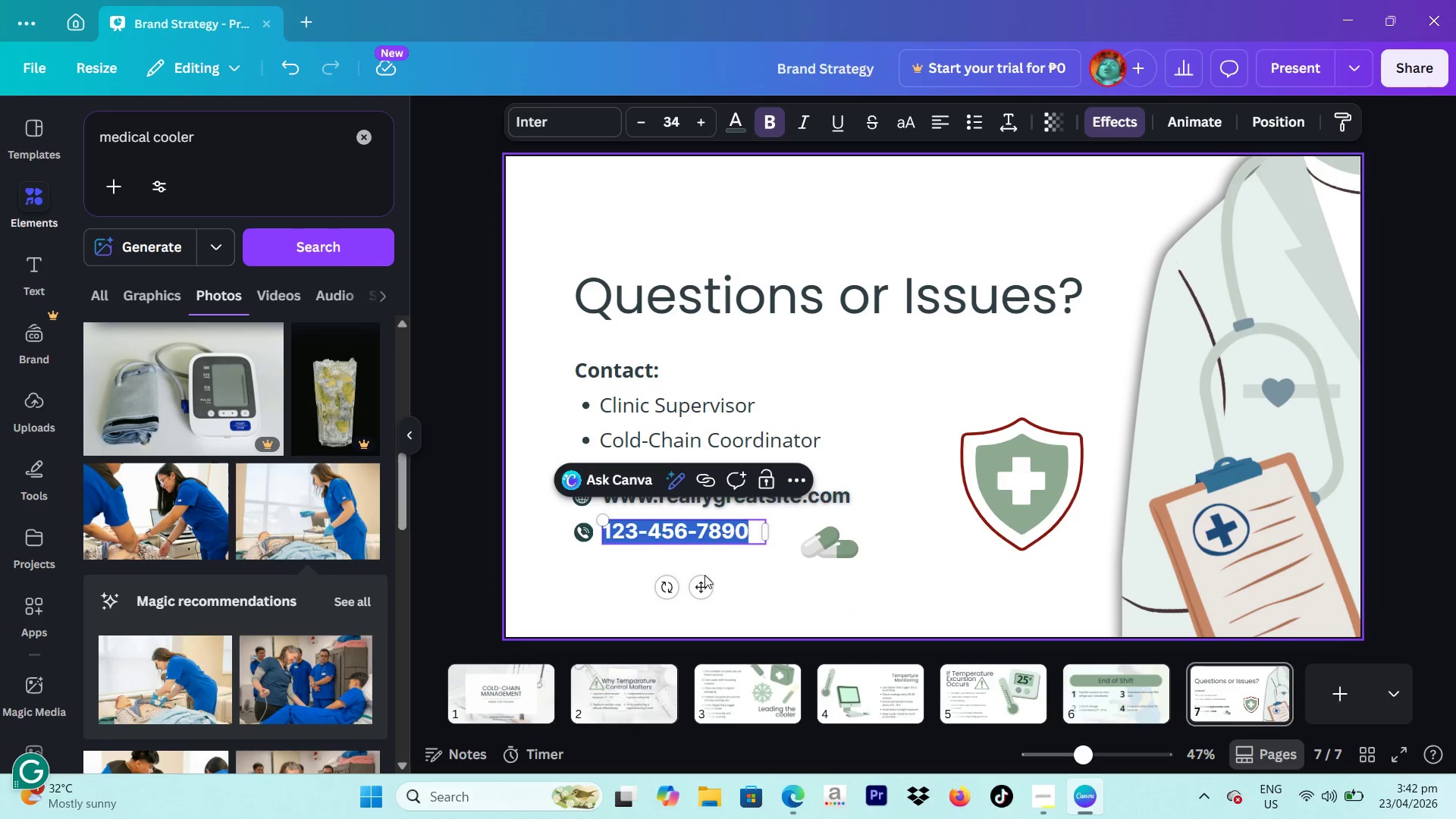 
left_click([749, 573])
 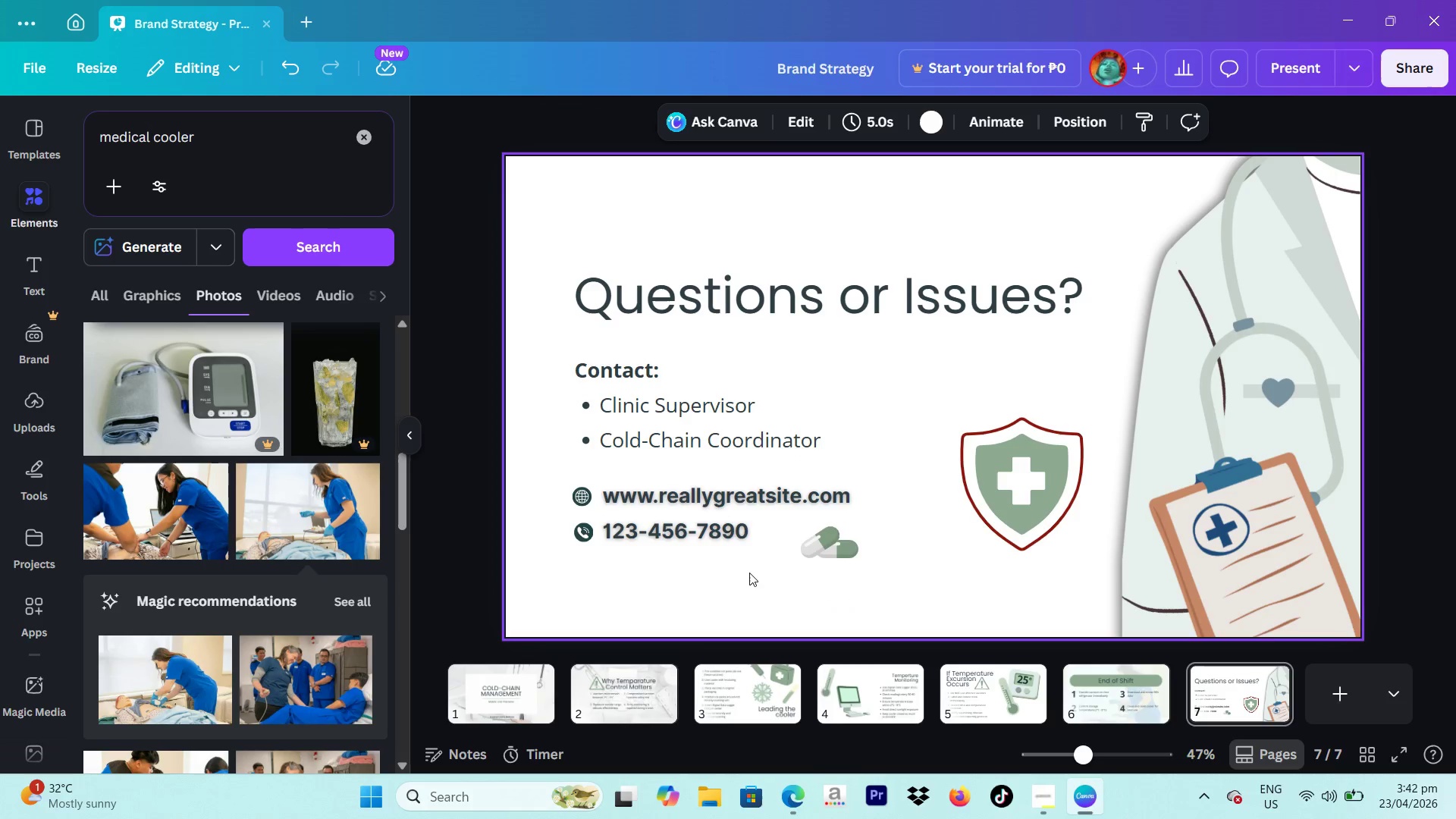 
left_click_drag(start_coordinate=[749, 573], to_coordinate=[604, 476])
 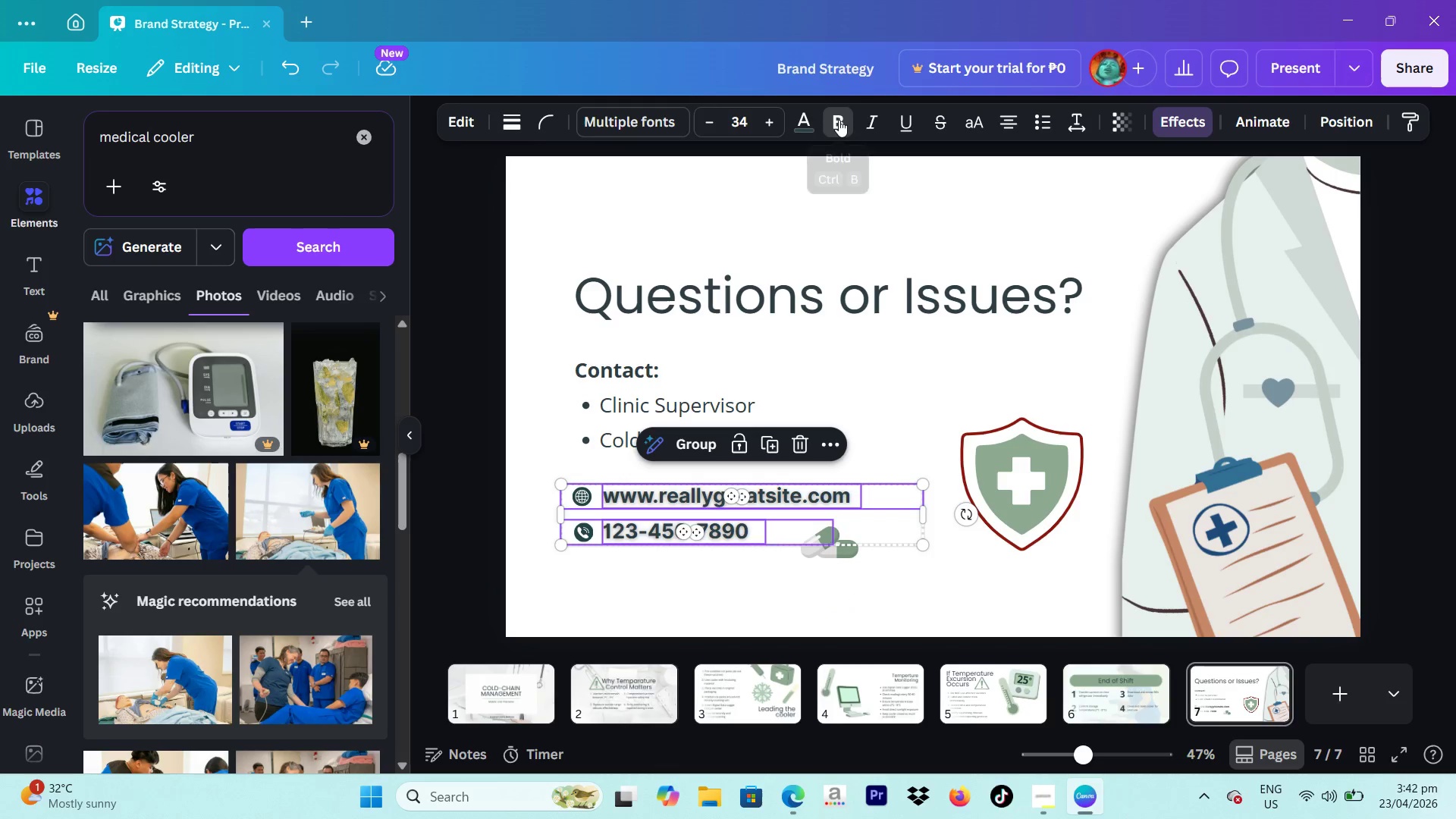 
double_click([839, 120])
 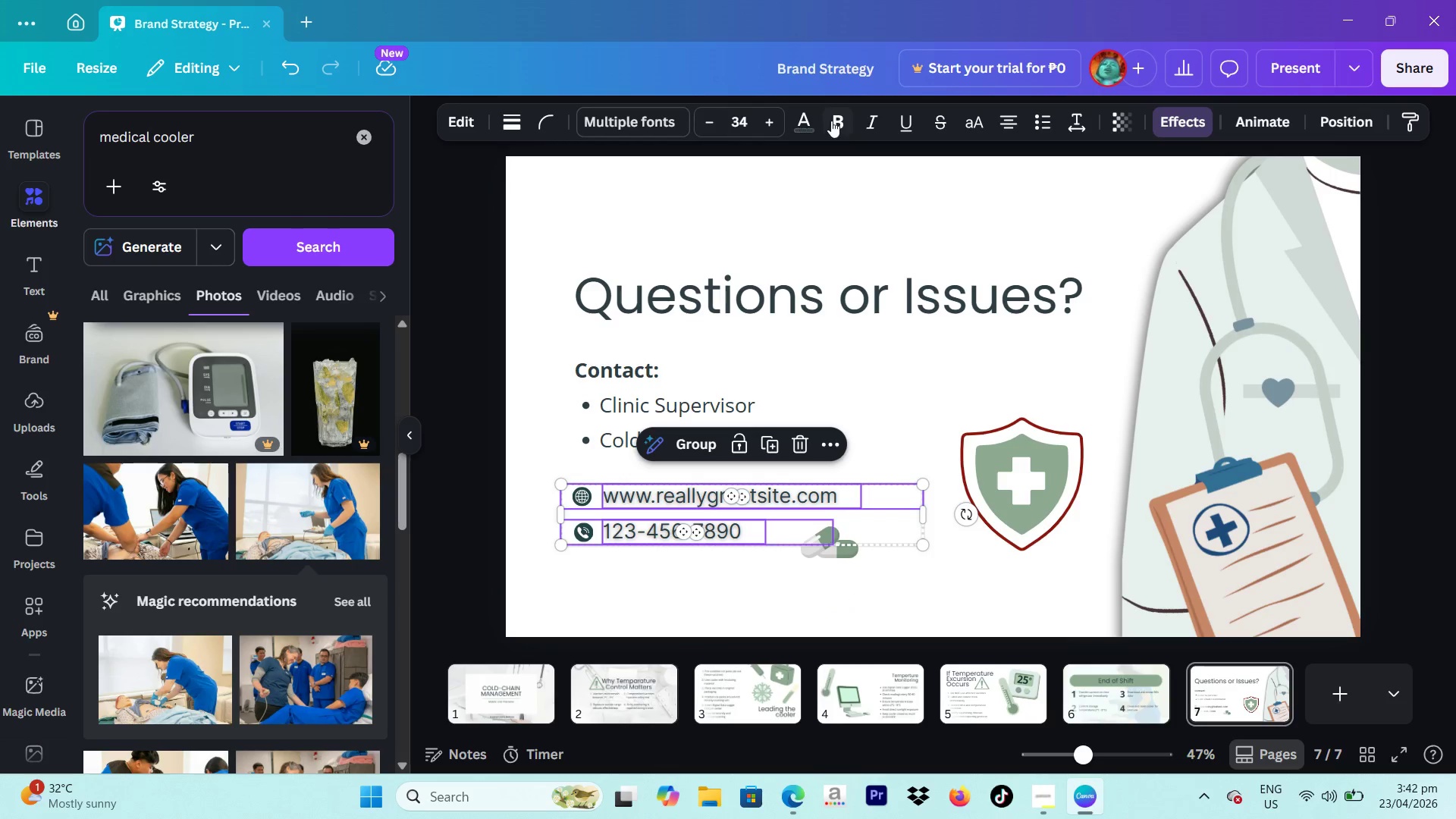 
left_click([816, 126])
 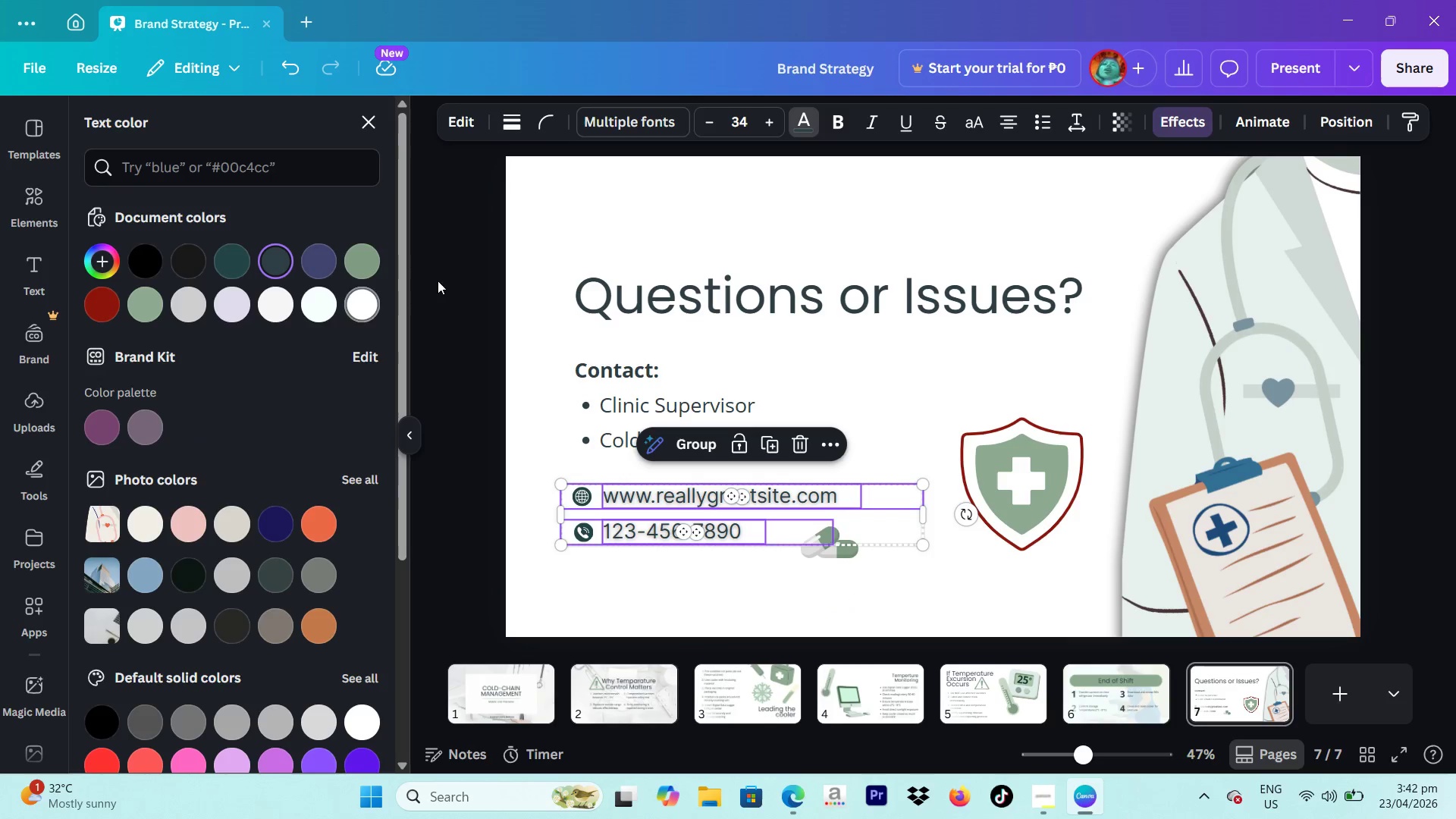 
left_click([479, 267])
 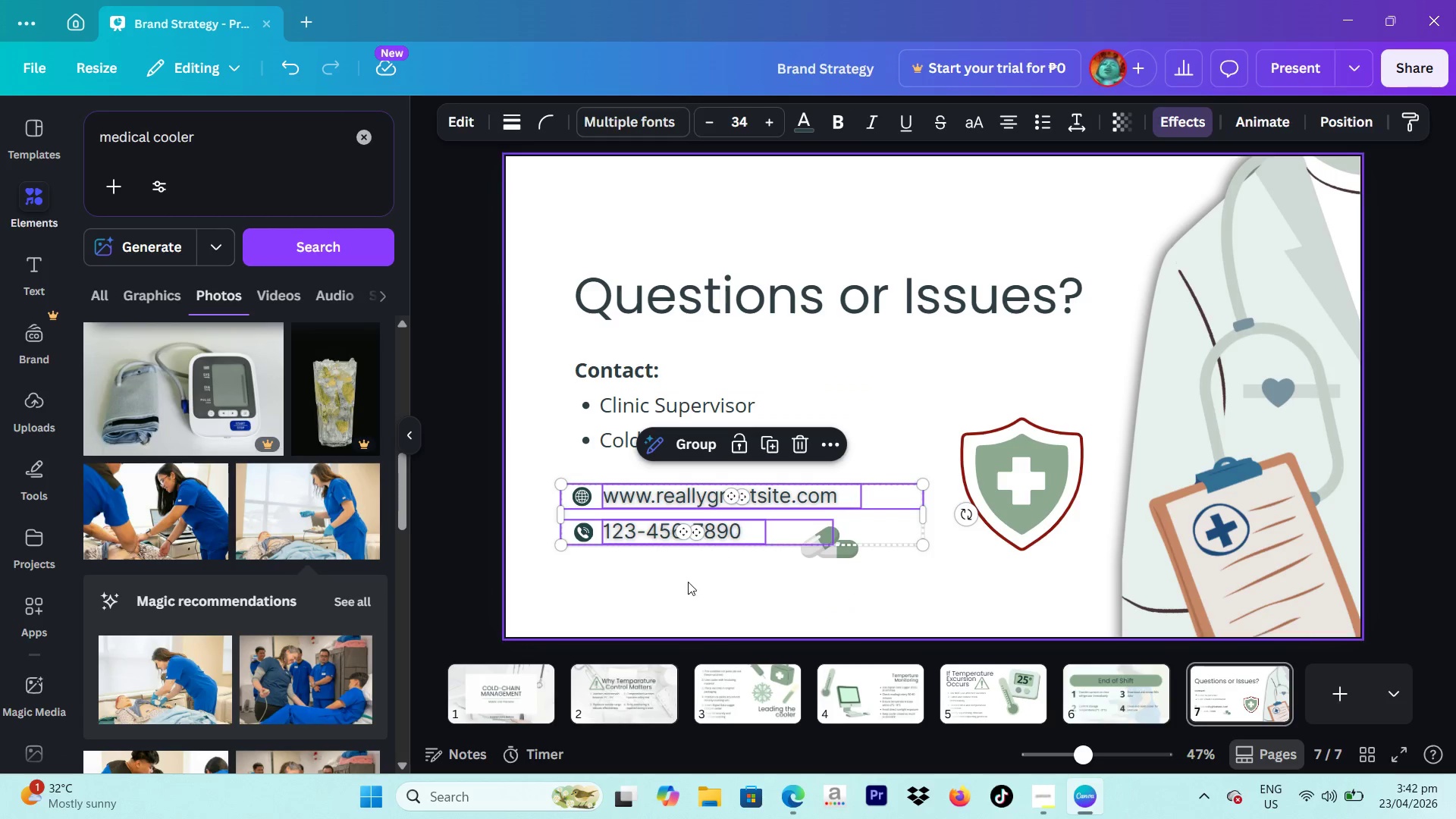 
left_click([678, 592])
 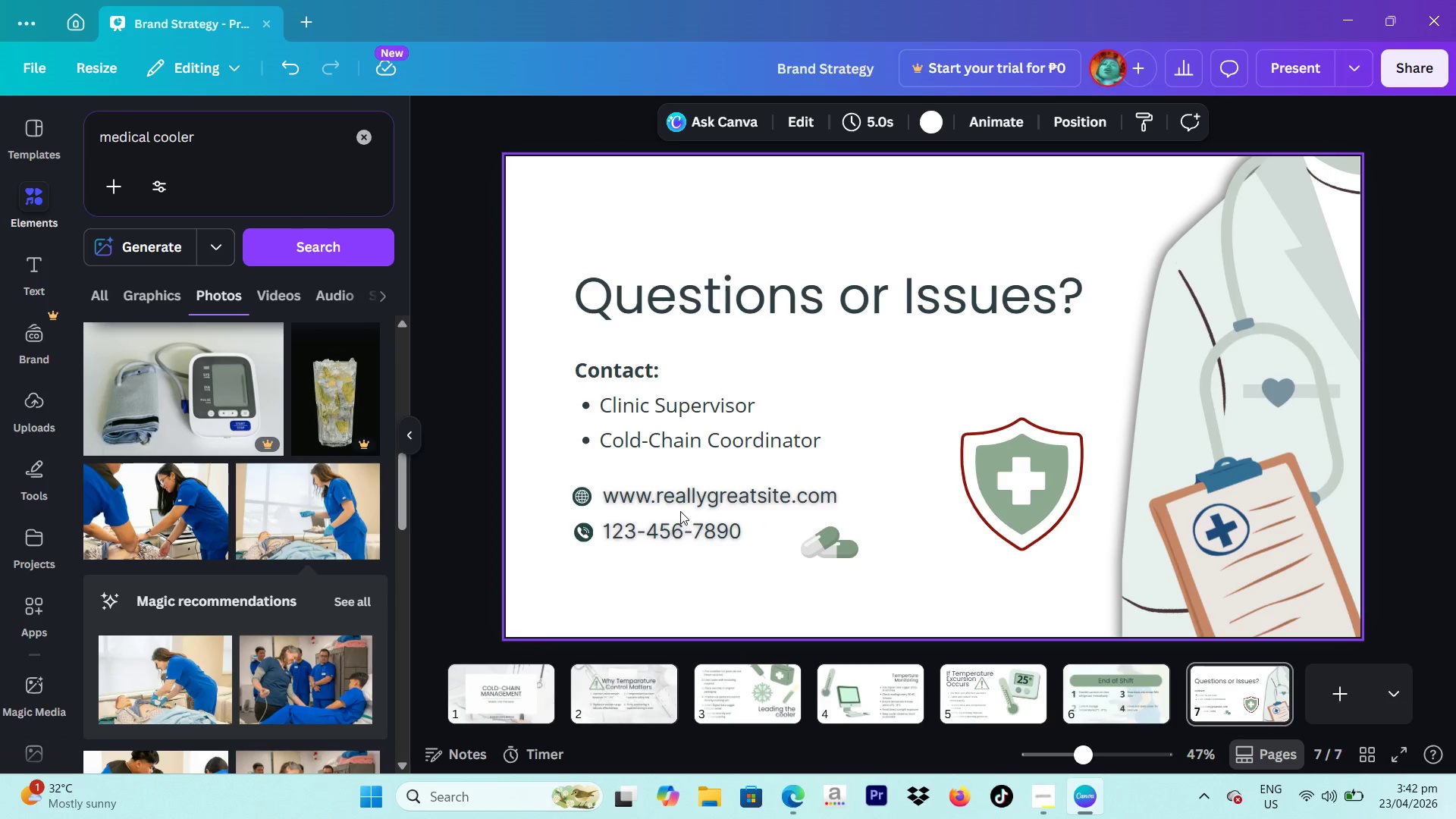 
double_click([678, 507])
 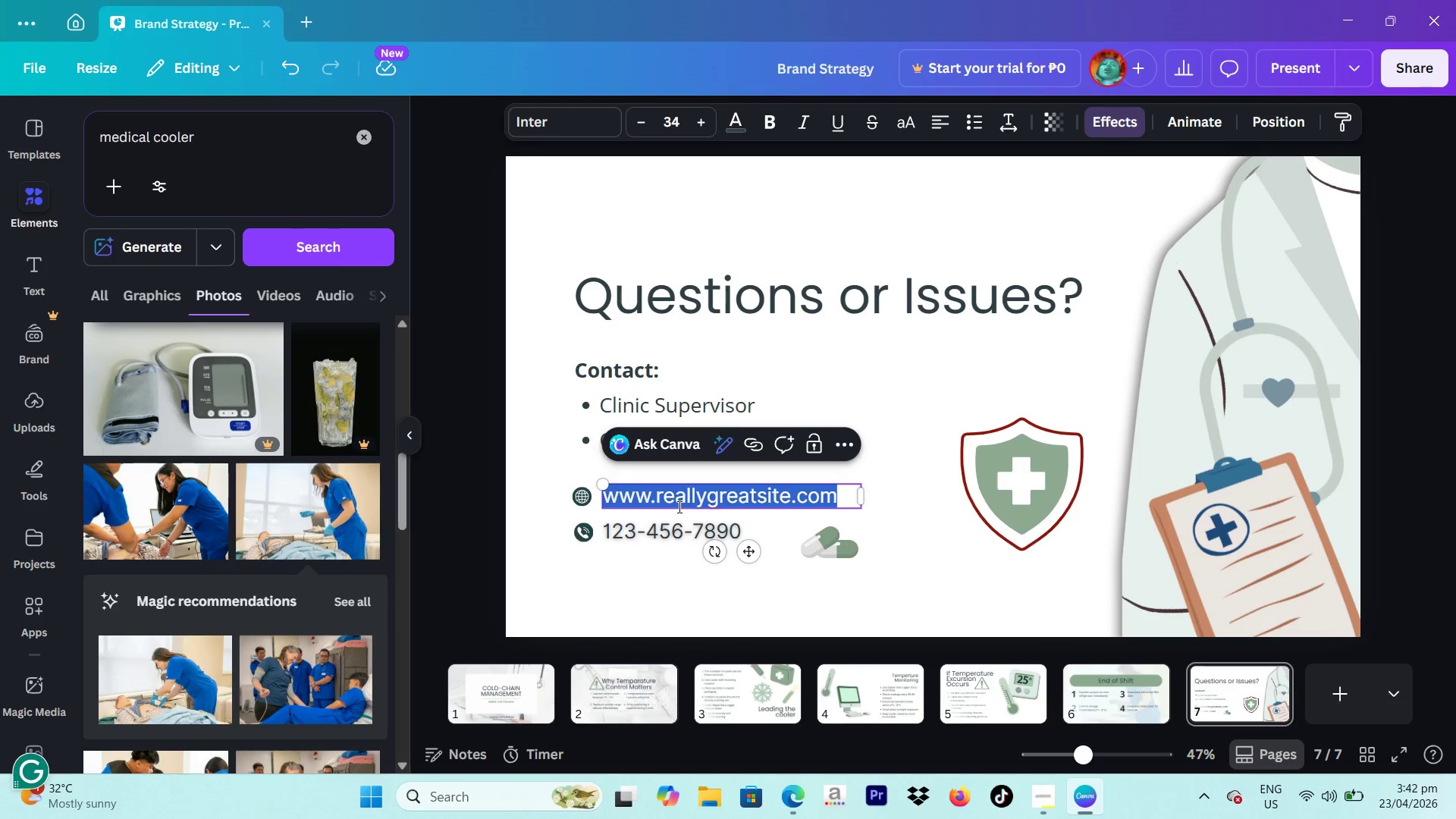 
type(email@clinic.com)
 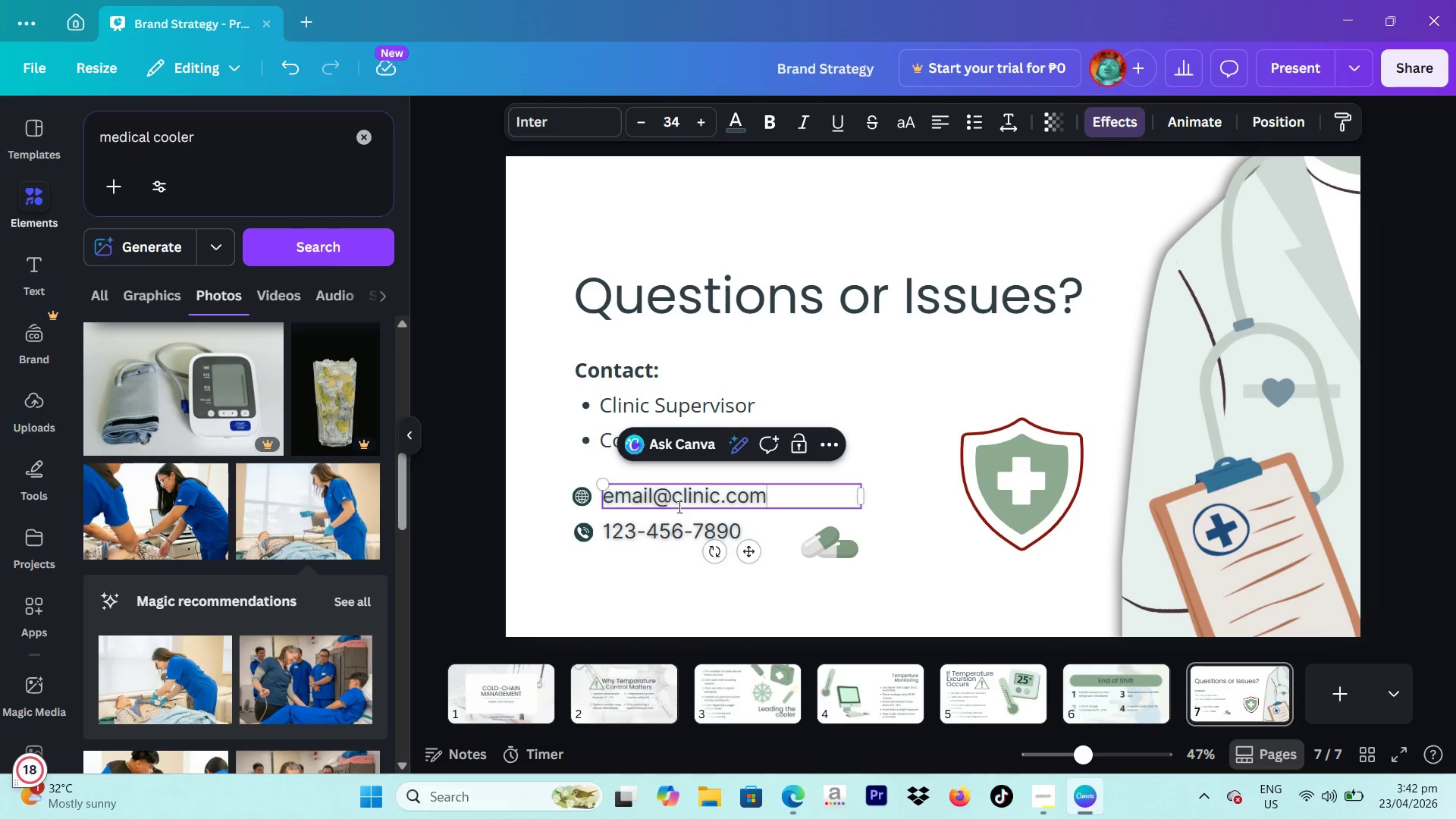 
double_click([661, 535])
 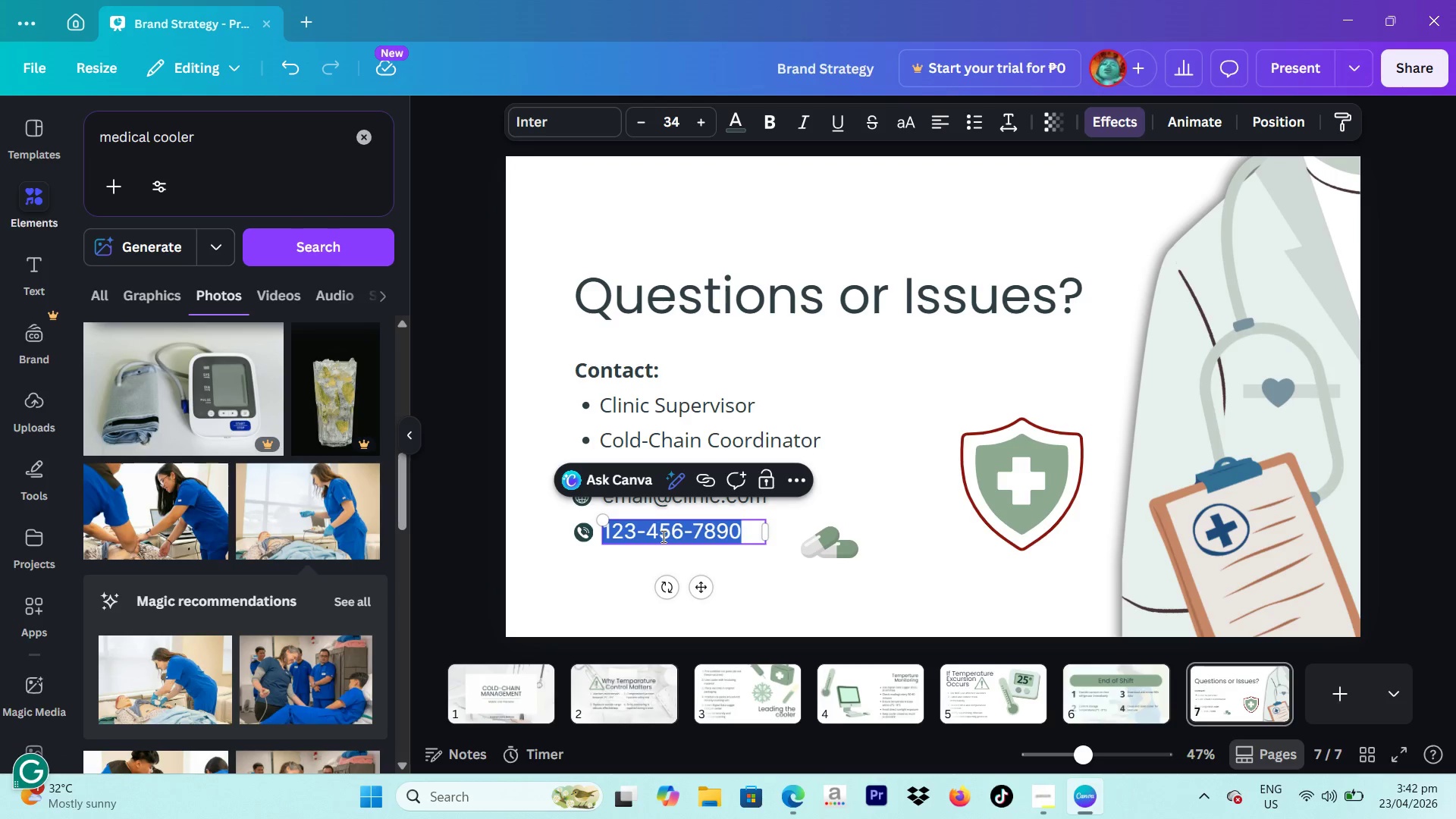 
type(+63 XXX XXX XXXX)
 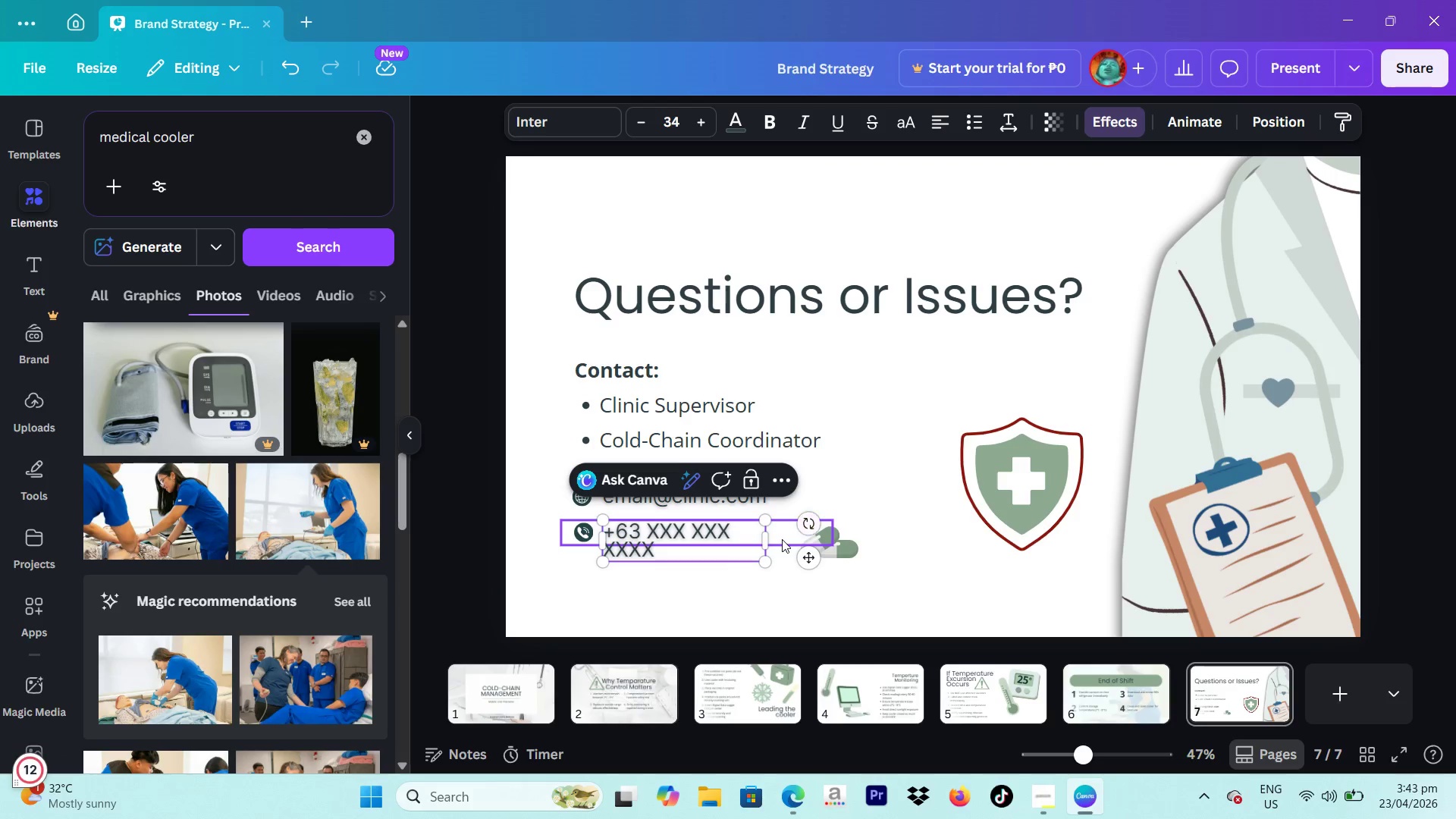 
left_click_drag(start_coordinate=[771, 544], to_coordinate=[816, 544])
 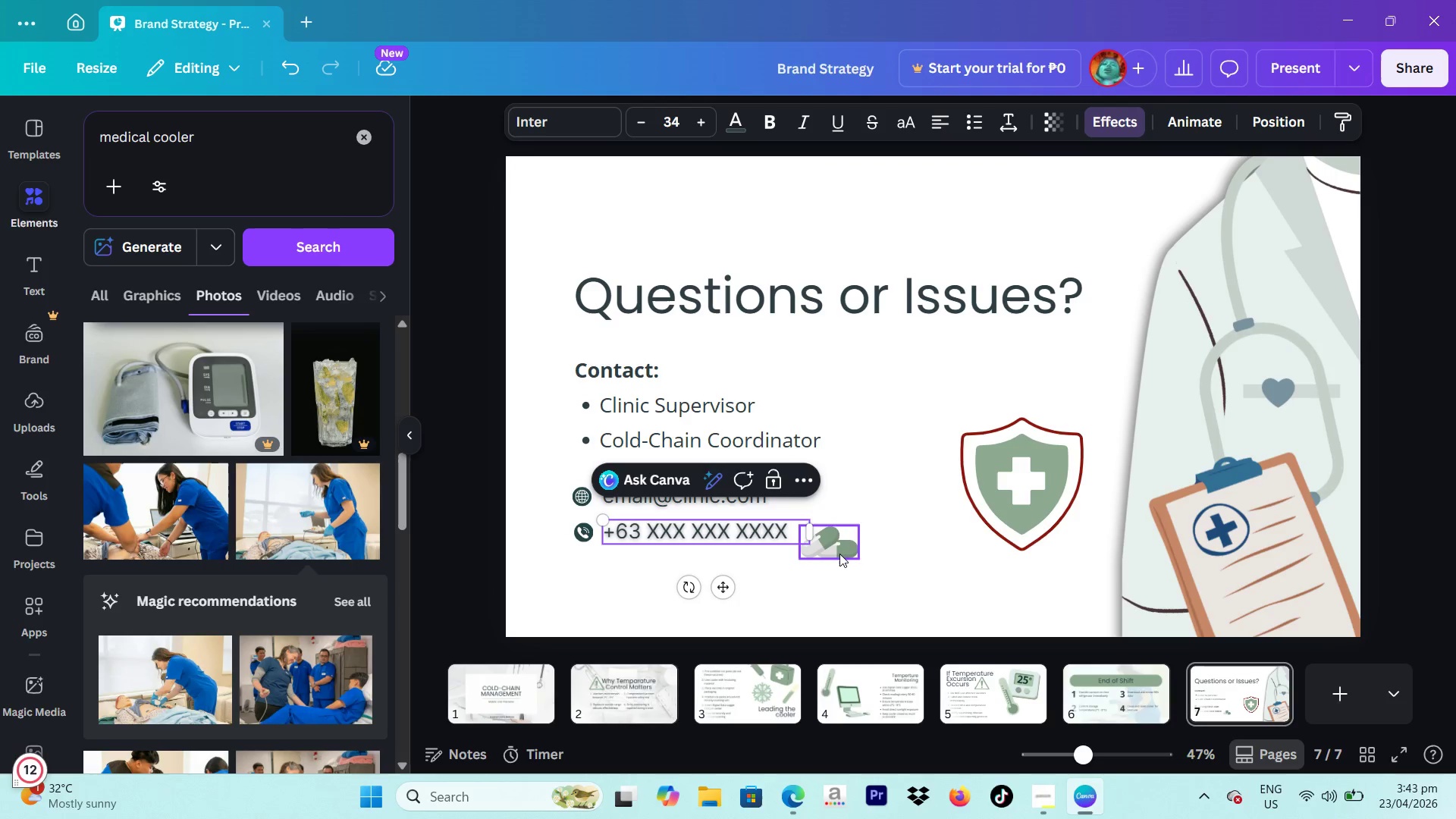 
left_click_drag(start_coordinate=[839, 554], to_coordinate=[826, 510])
 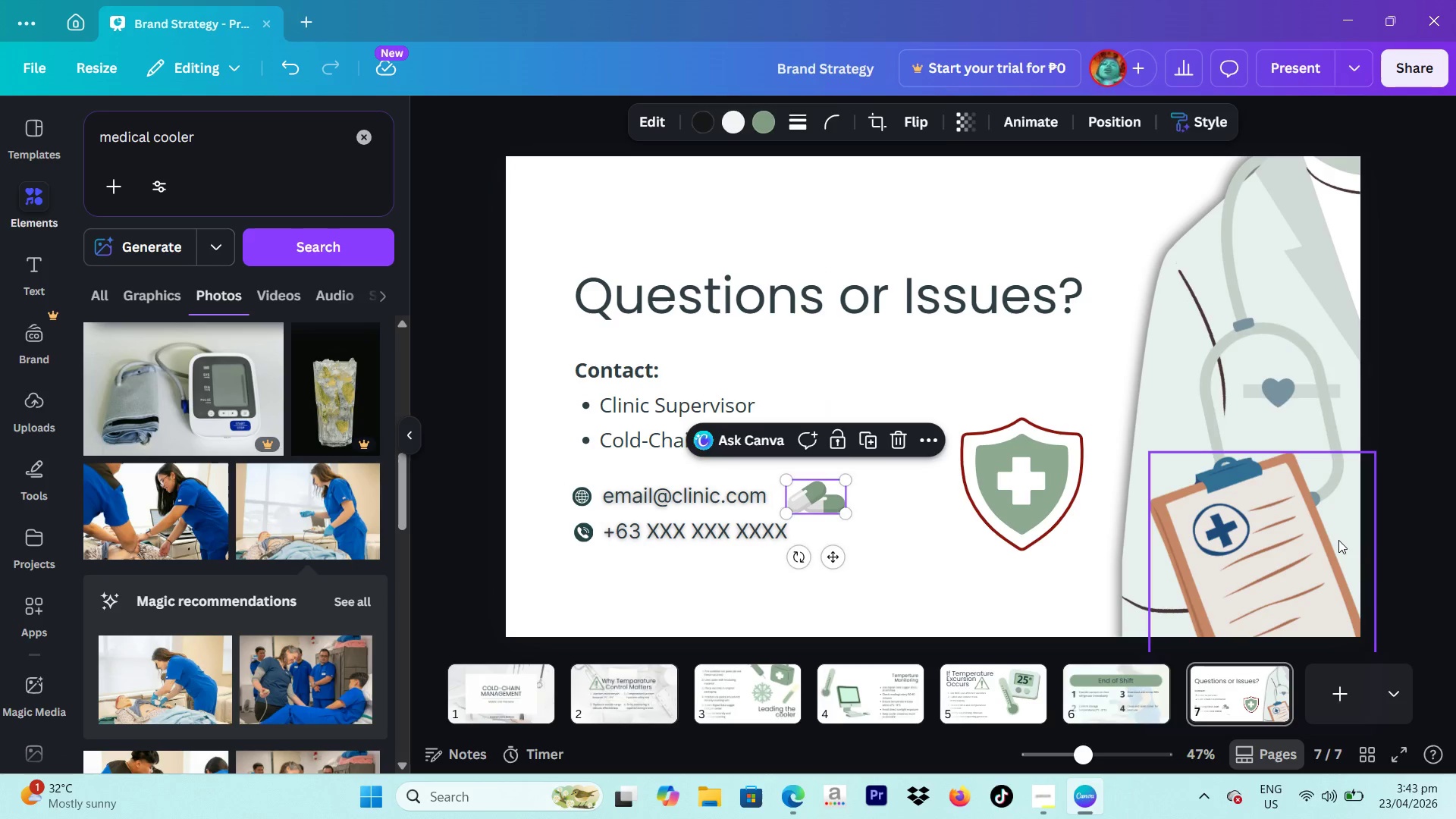 
left_click([1338, 539])
 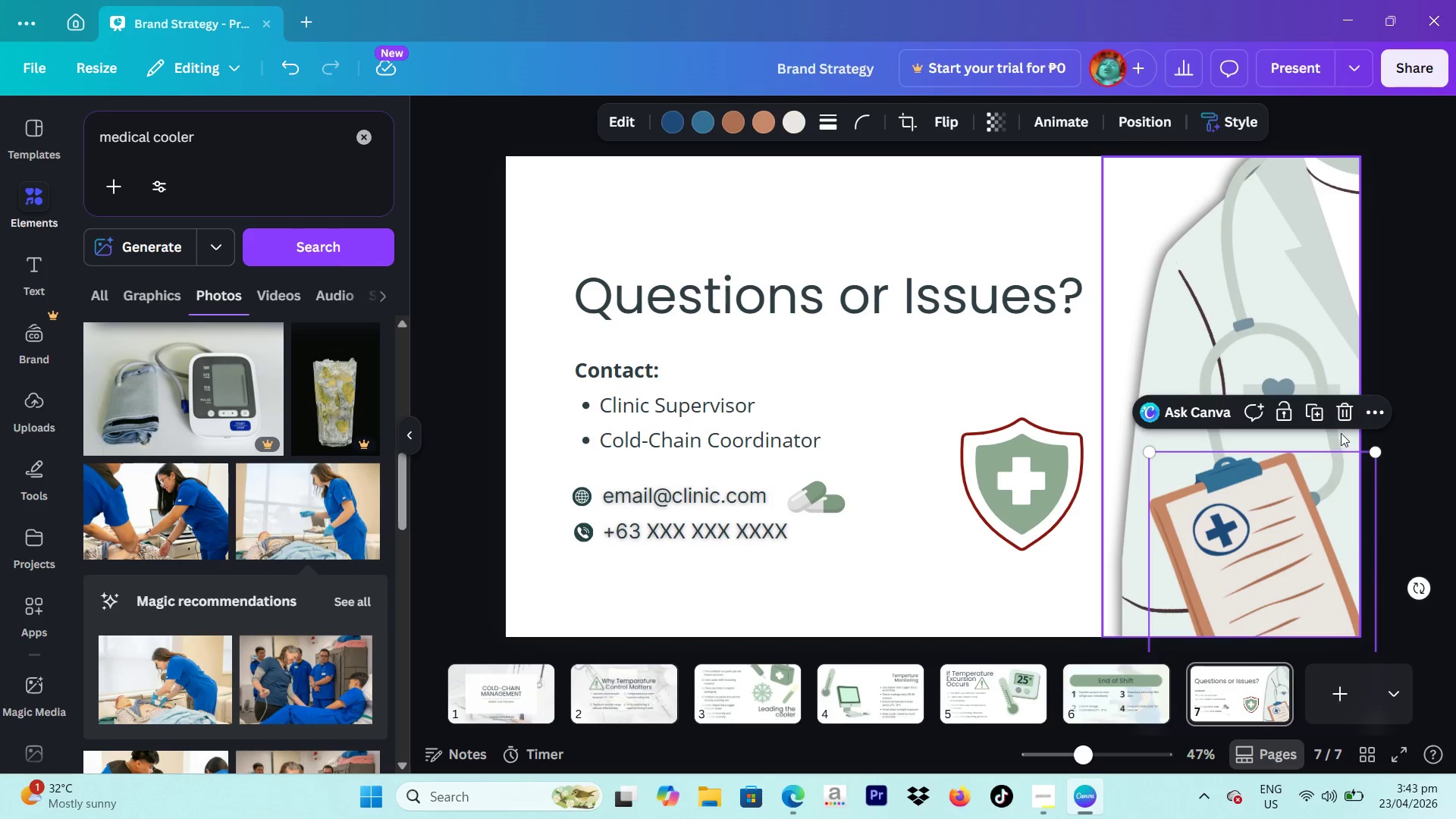 
left_click([1341, 433])
 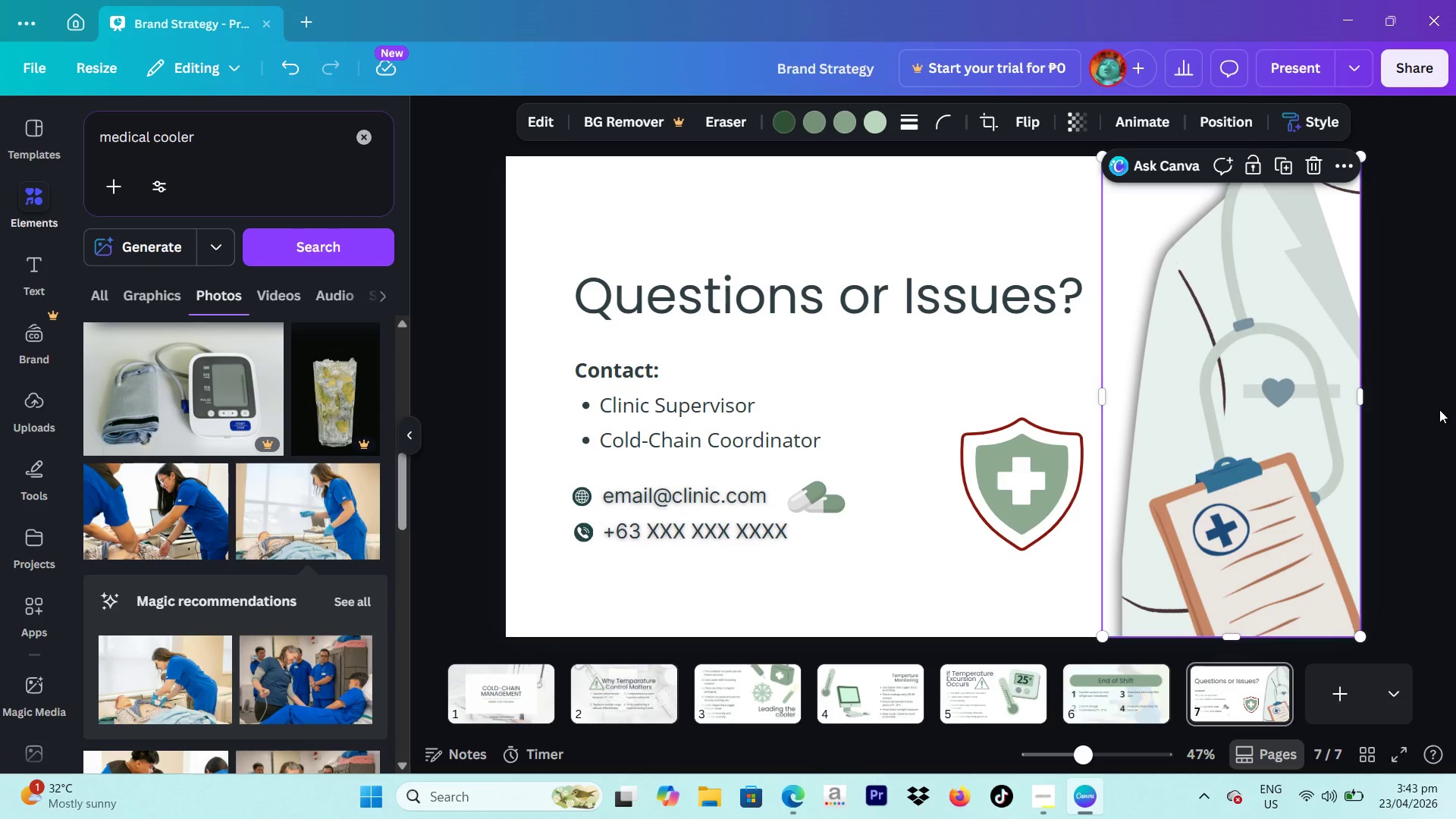 
left_click([1439, 410])
 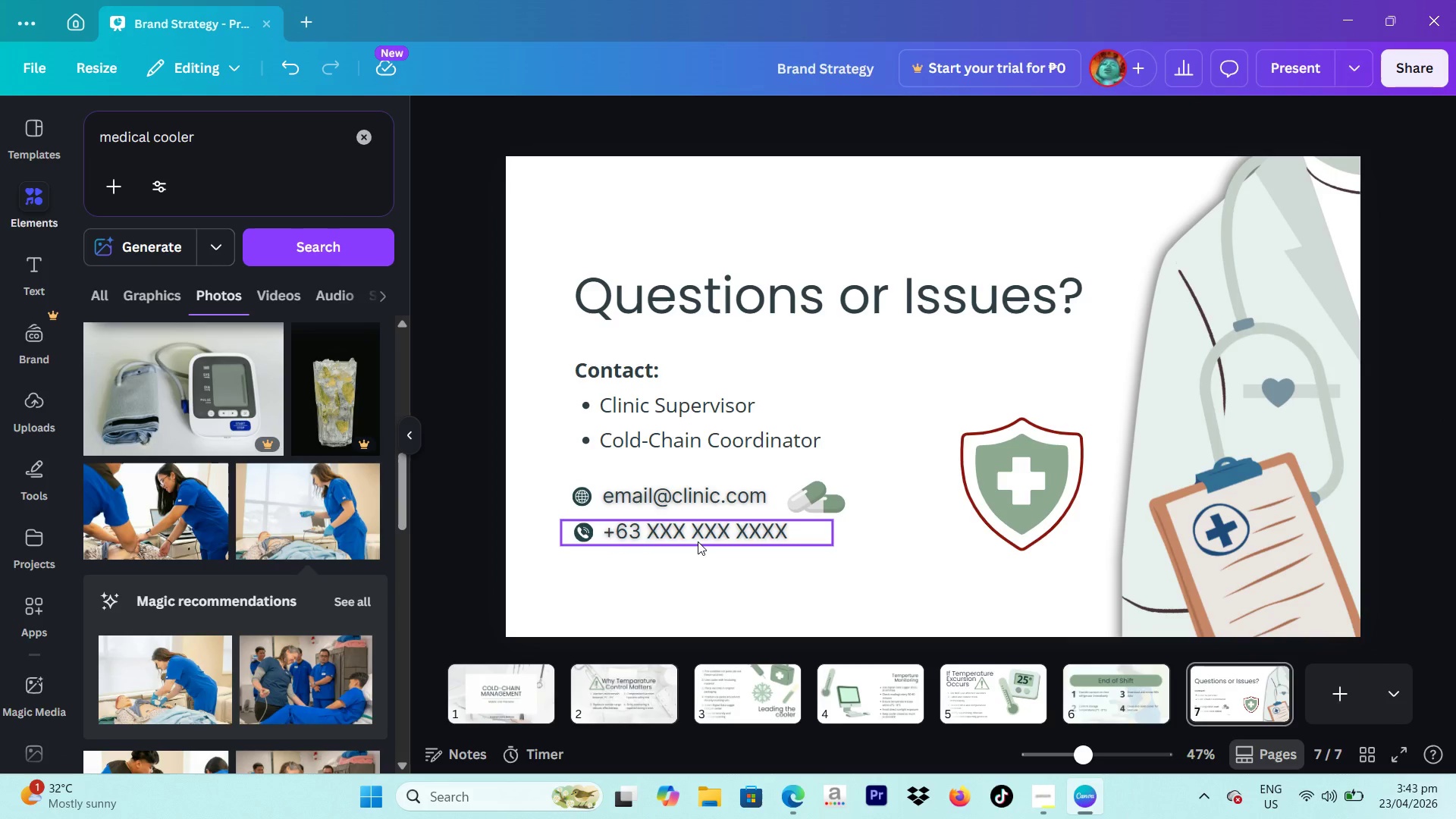 
wait(11.59)
 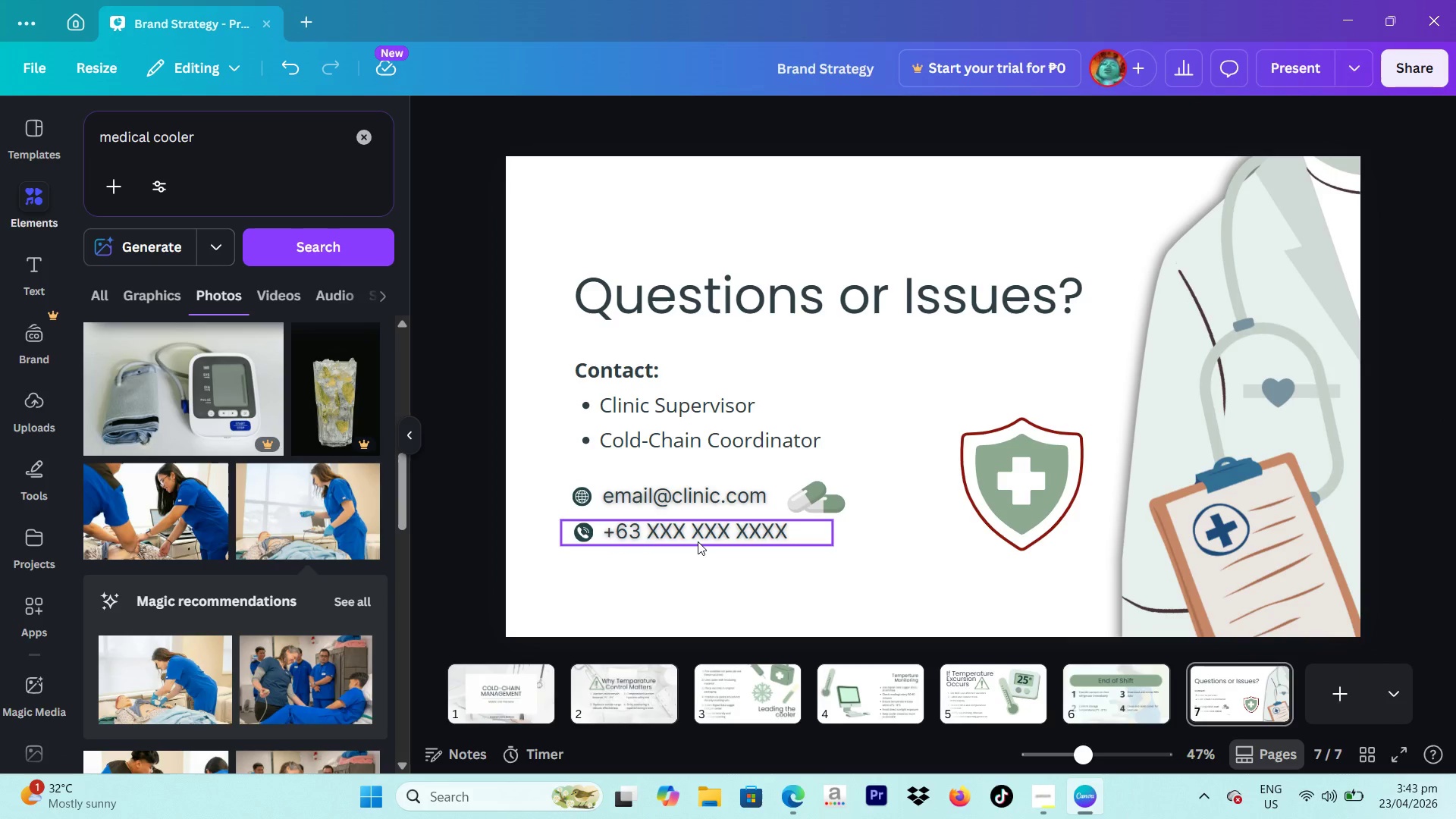 
left_click([946, 604])
 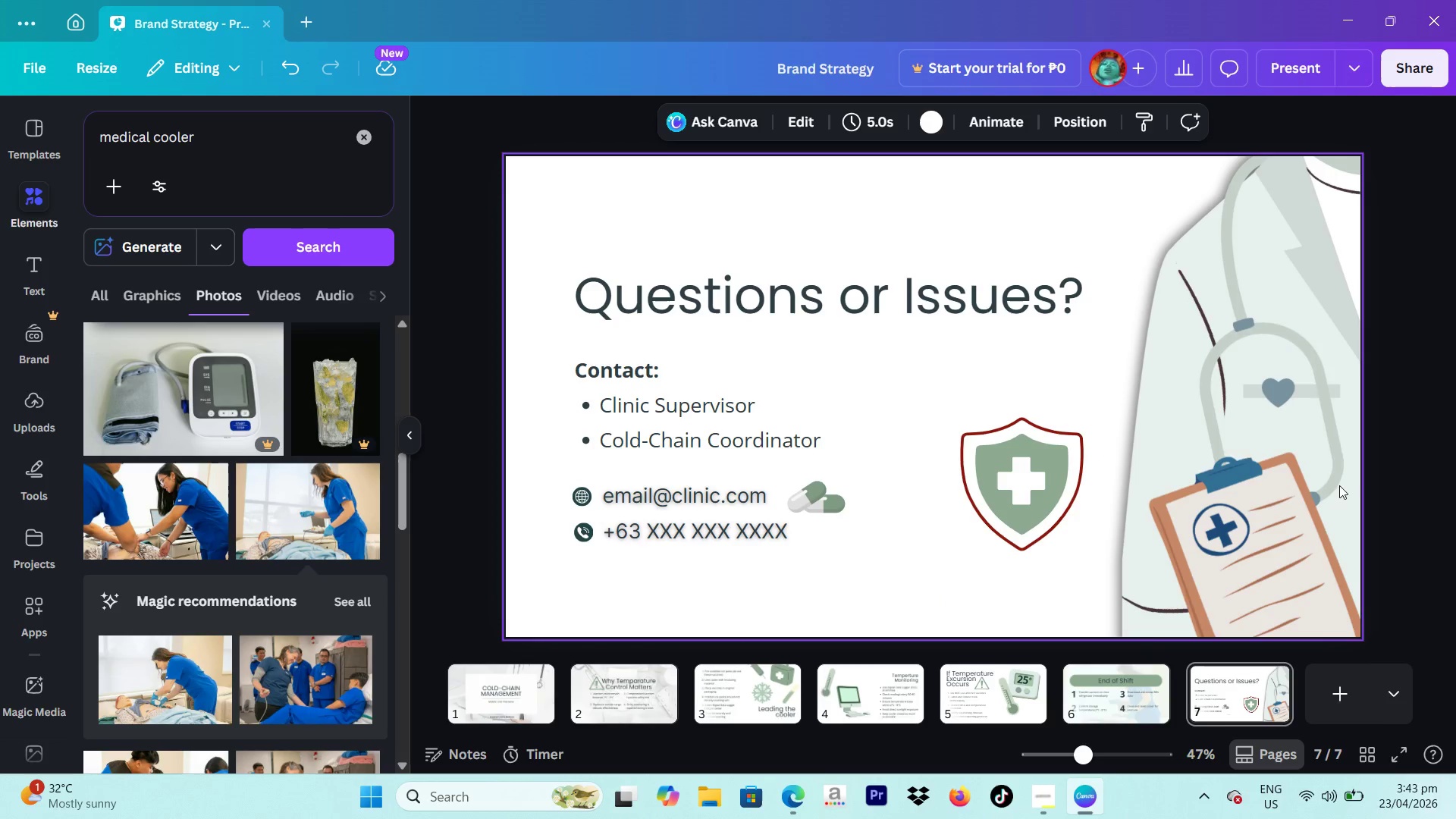 
left_click([1116, 690])
 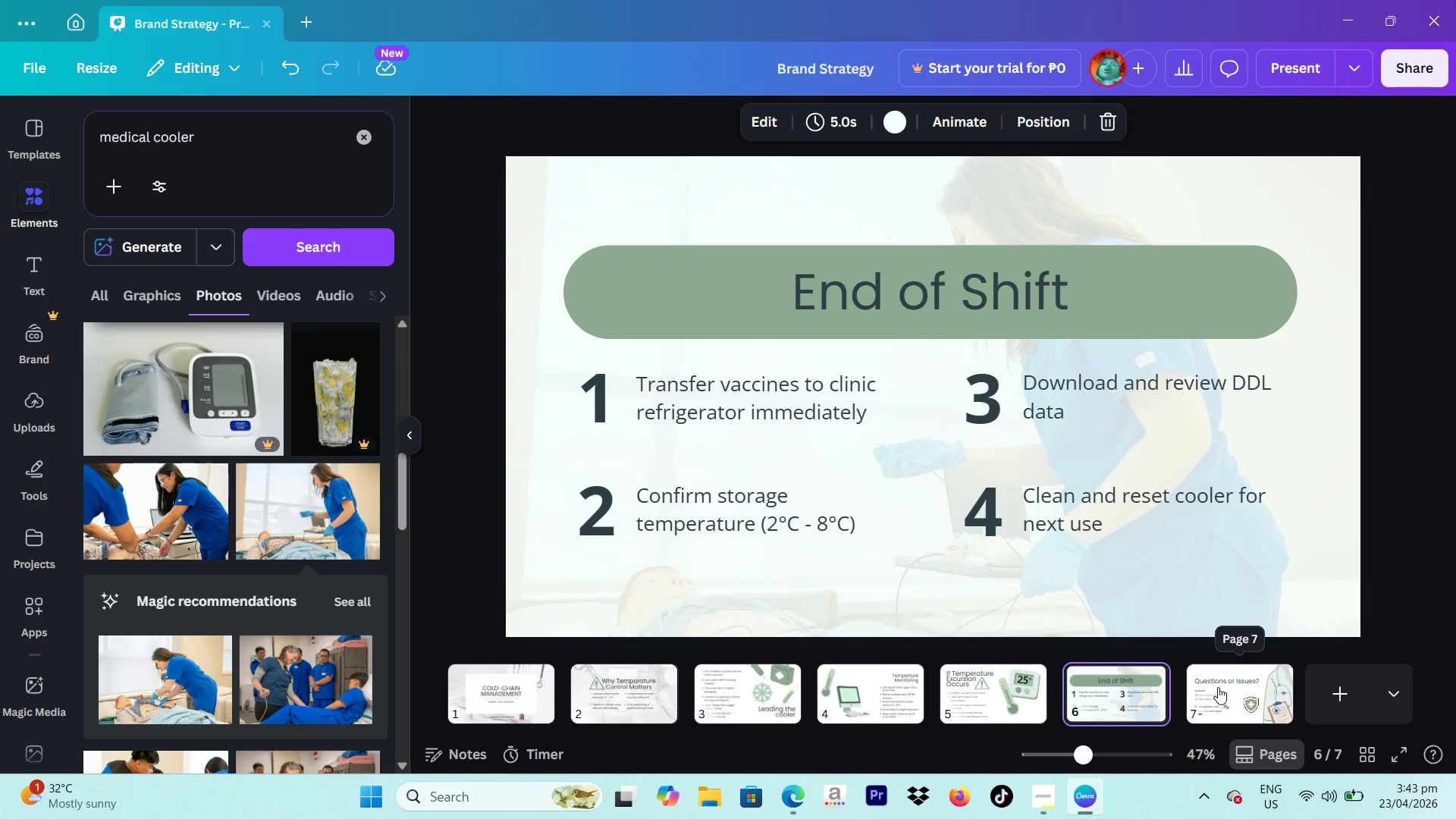 
left_click([1218, 687])
 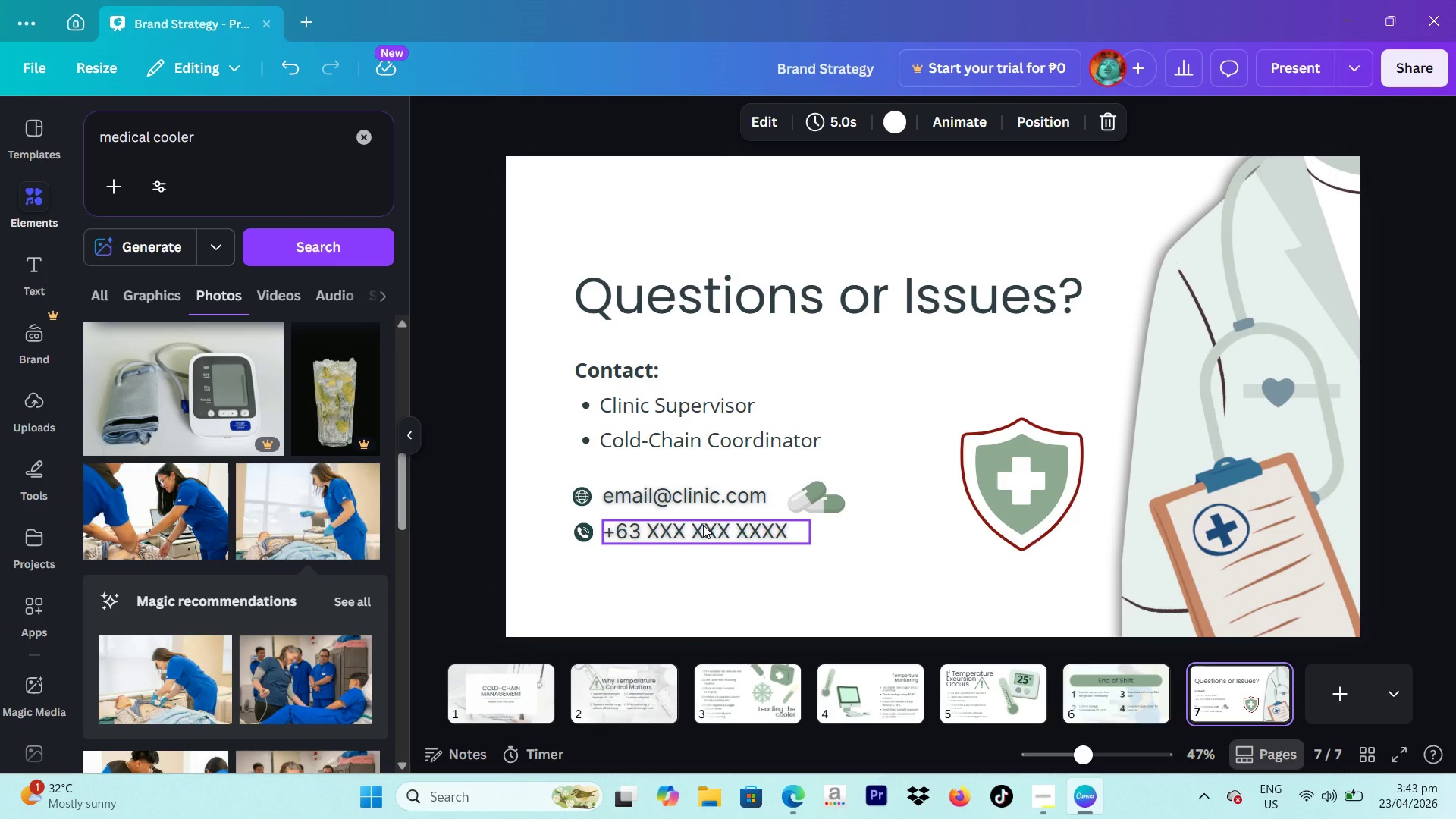 
wait(7.83)
 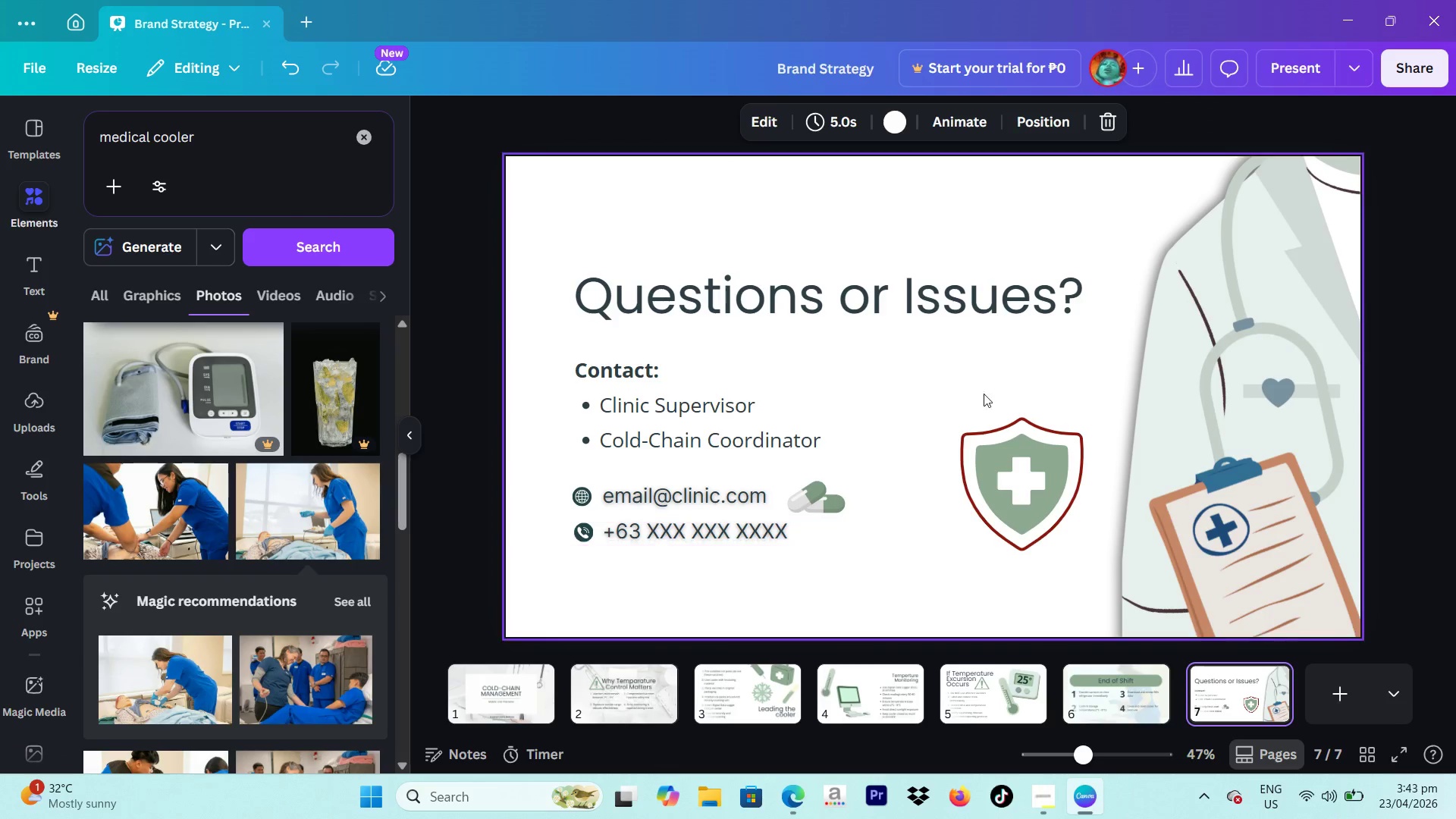 
left_click([970, 686])
 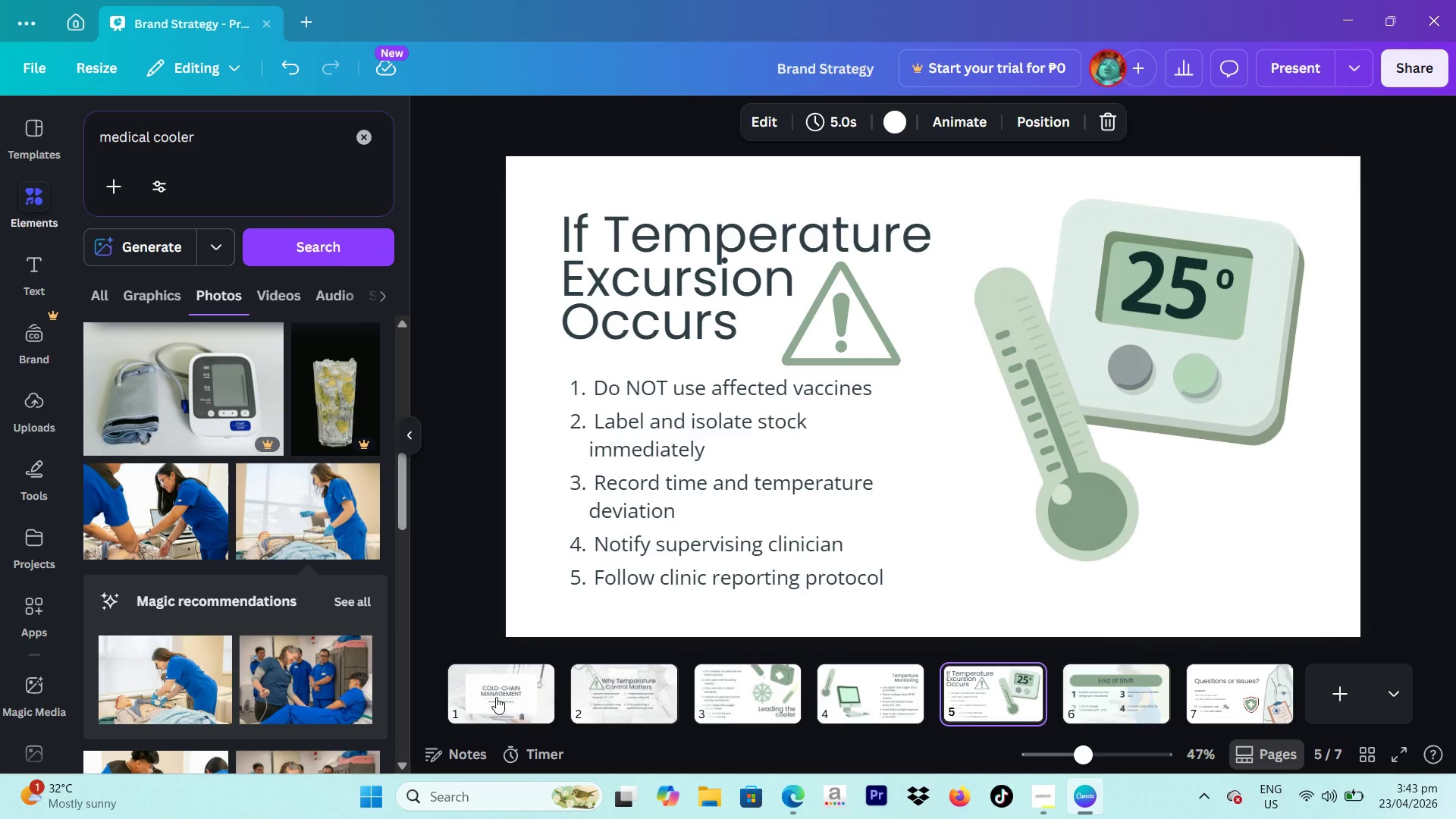 
left_click([495, 706])
 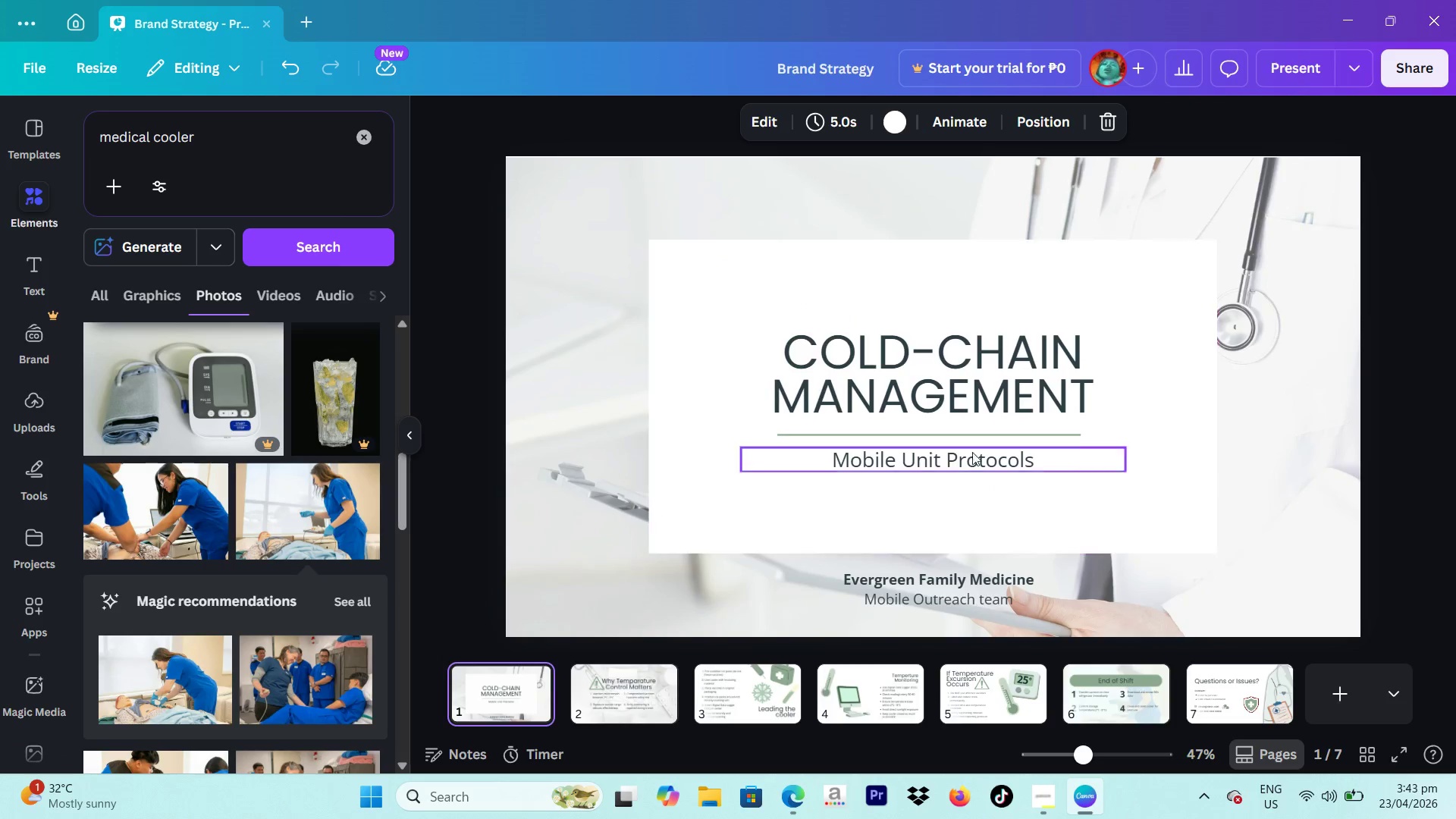 
left_click([993, 439])
 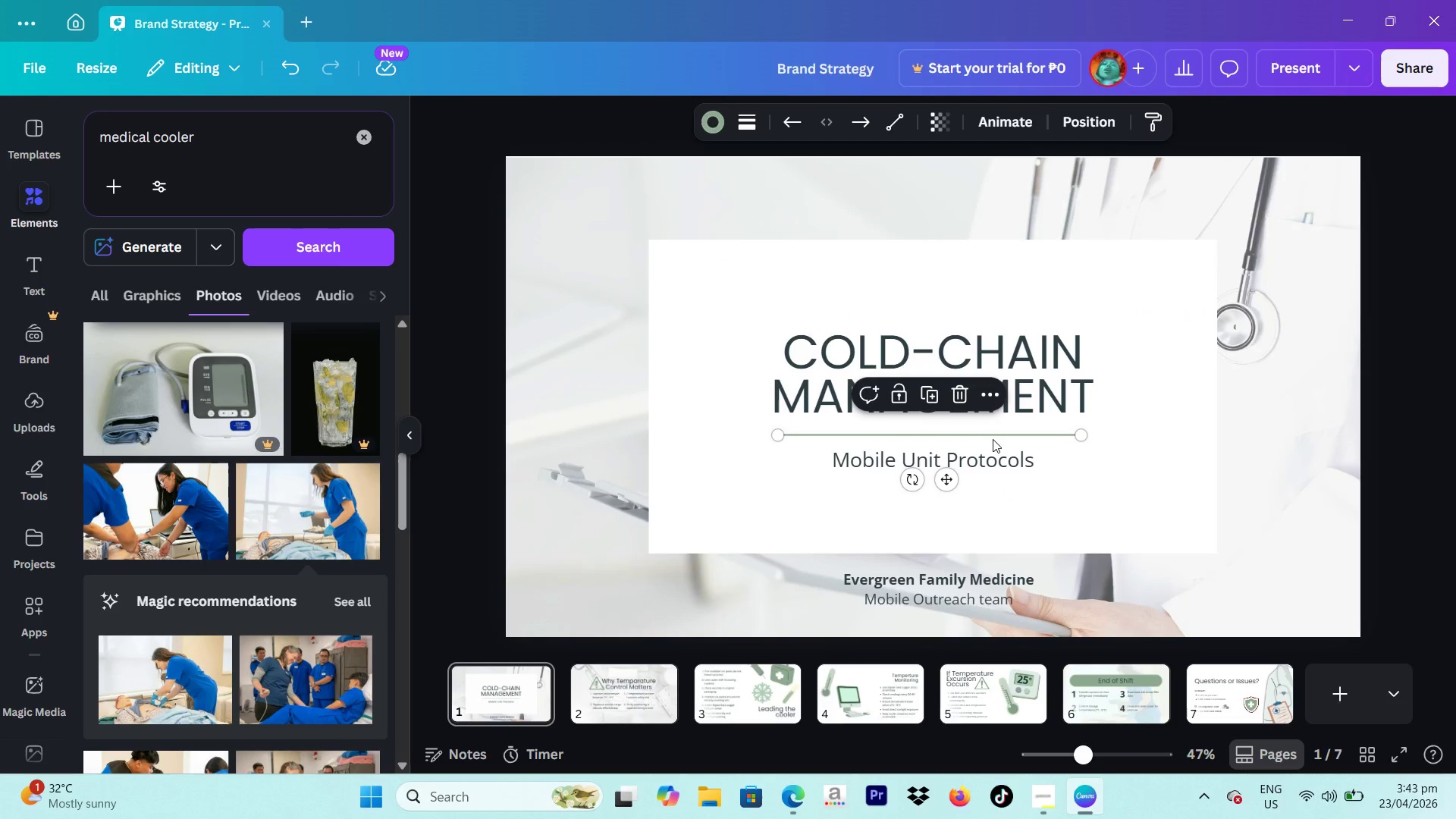 
key(Backspace)
 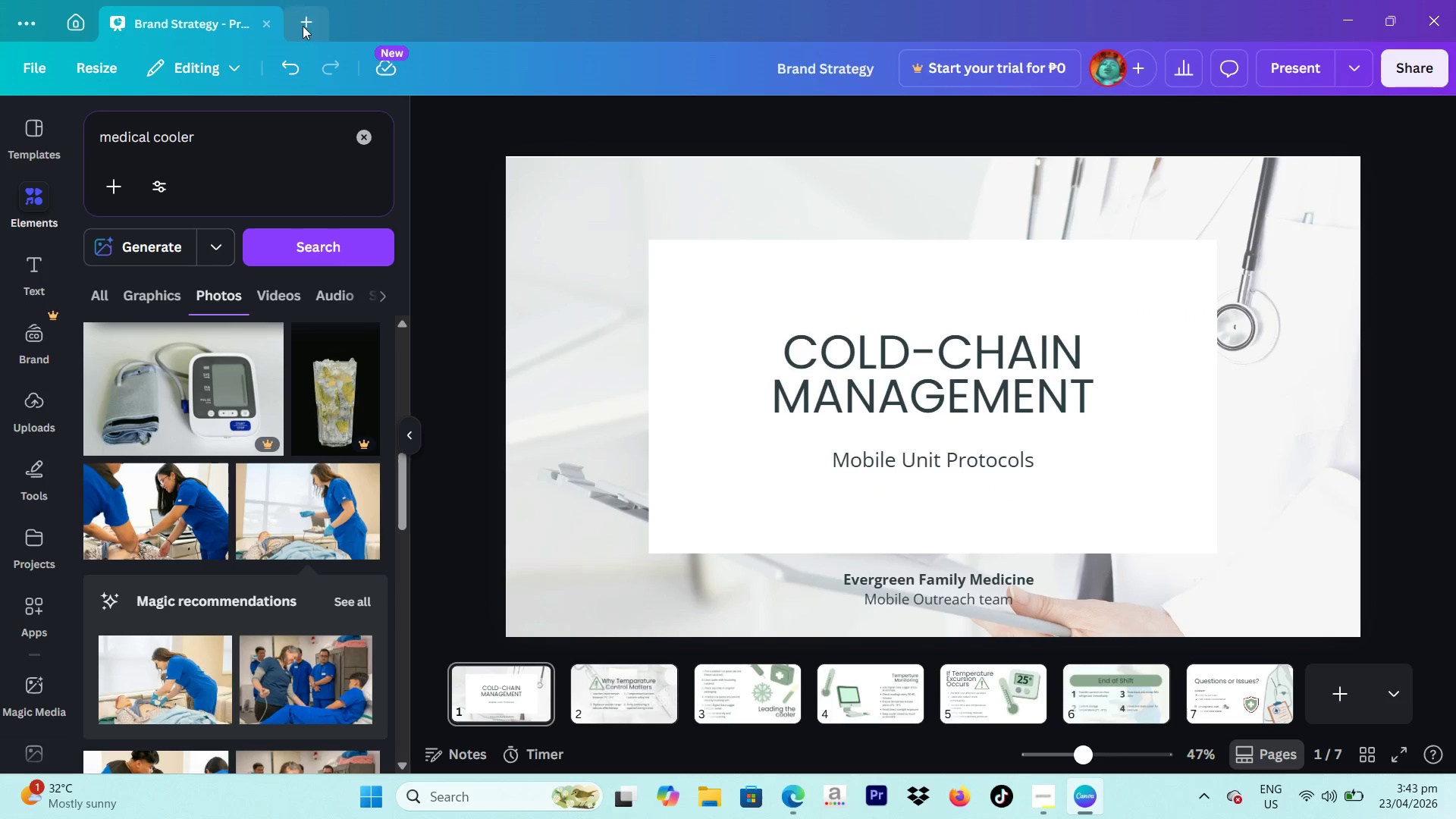 
left_click([290, 67])
 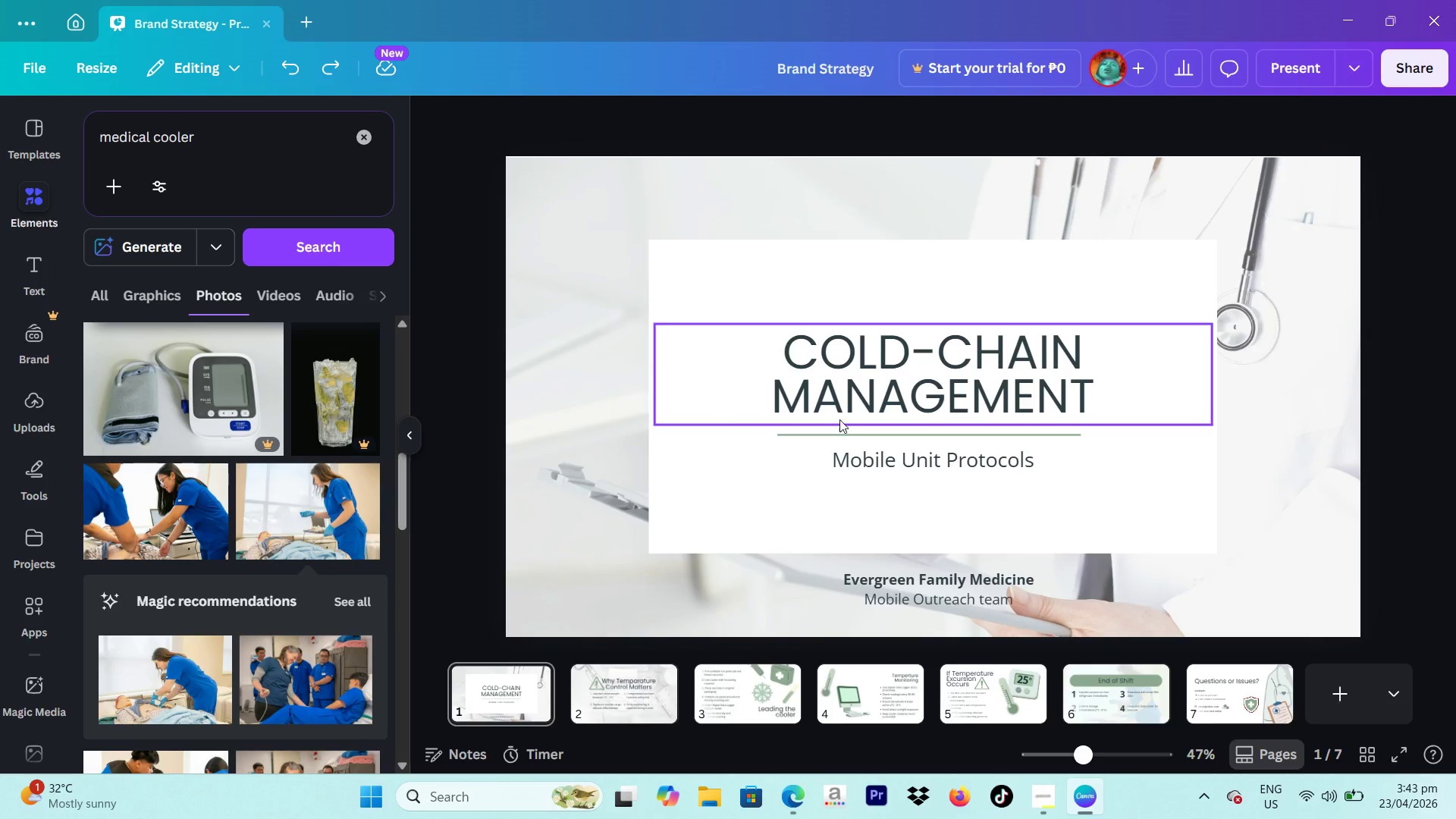 
left_click([835, 435])
 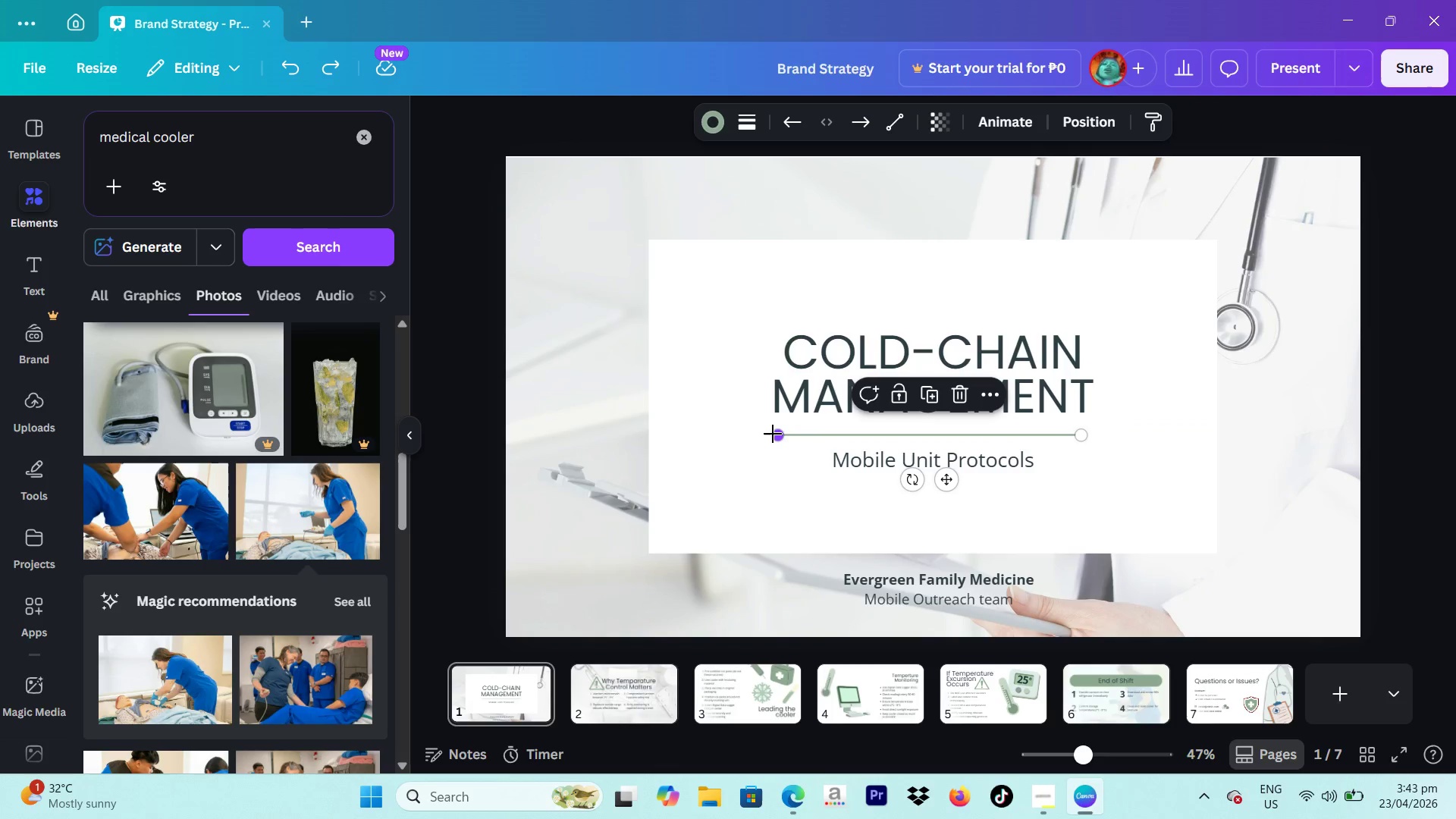 
left_click_drag(start_coordinate=[773, 434], to_coordinate=[773, 416])
 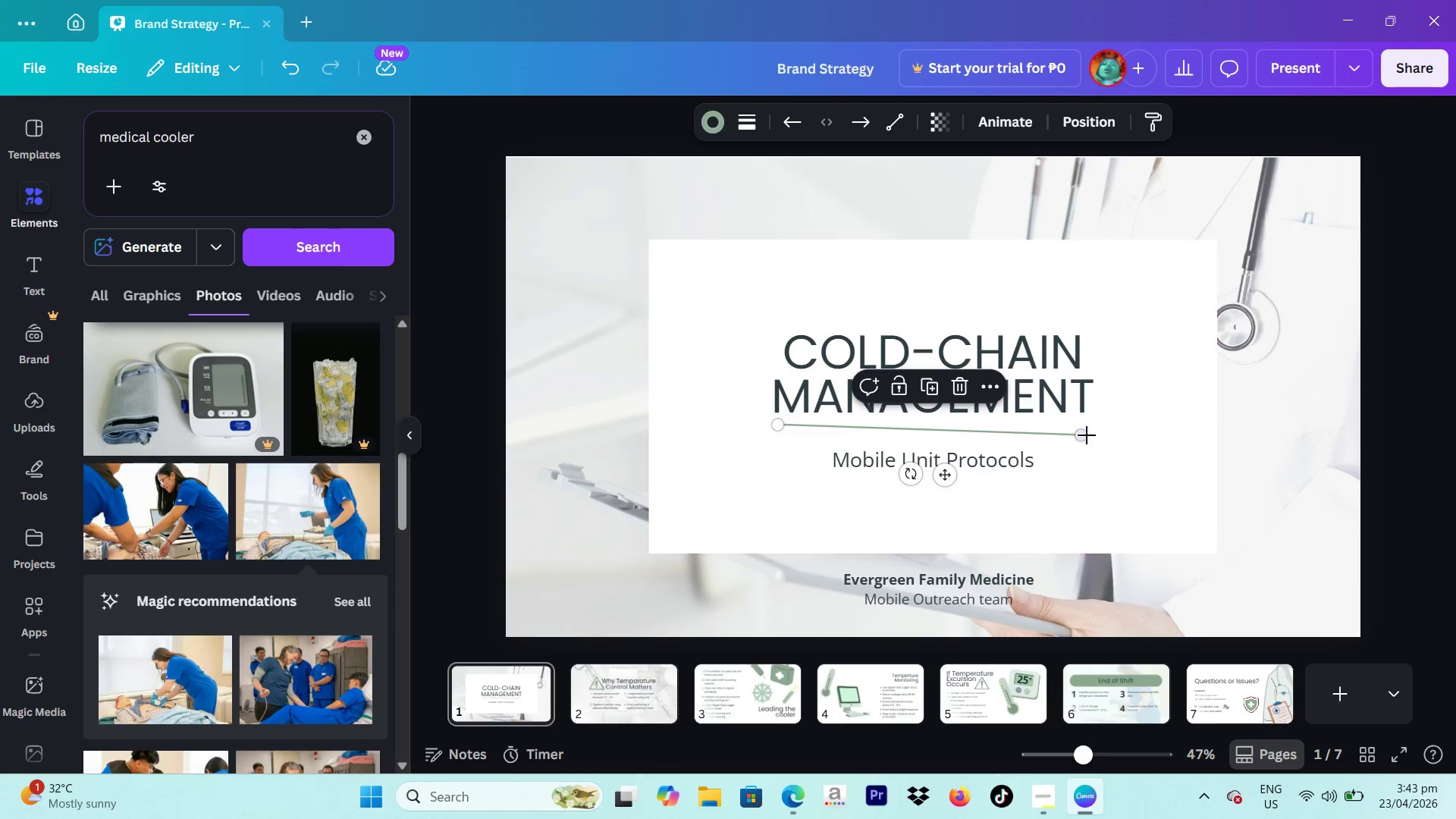 
left_click_drag(start_coordinate=[1084, 435], to_coordinate=[1222, 402])
 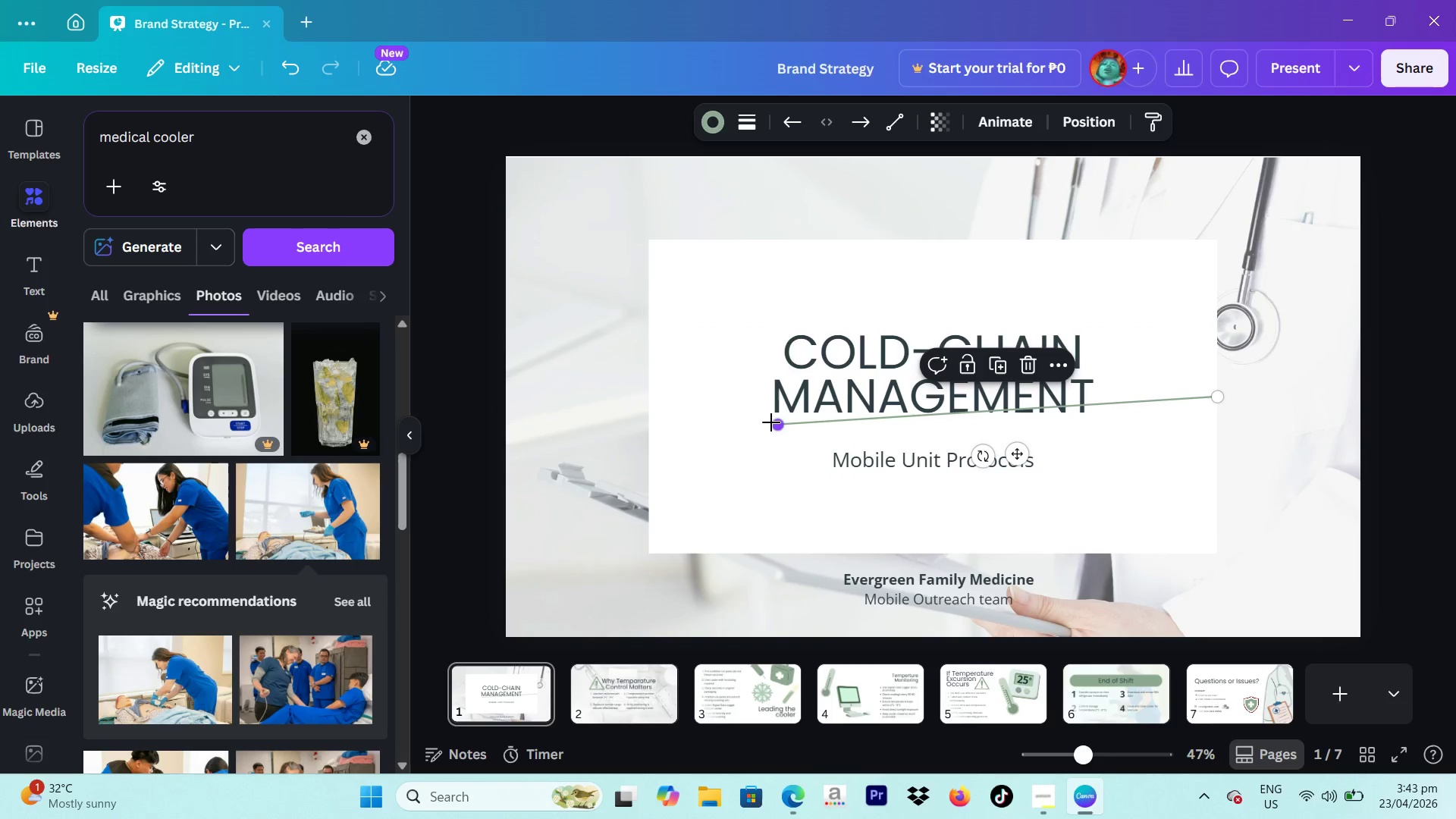 
left_click_drag(start_coordinate=[771, 422], to_coordinate=[641, 397])
 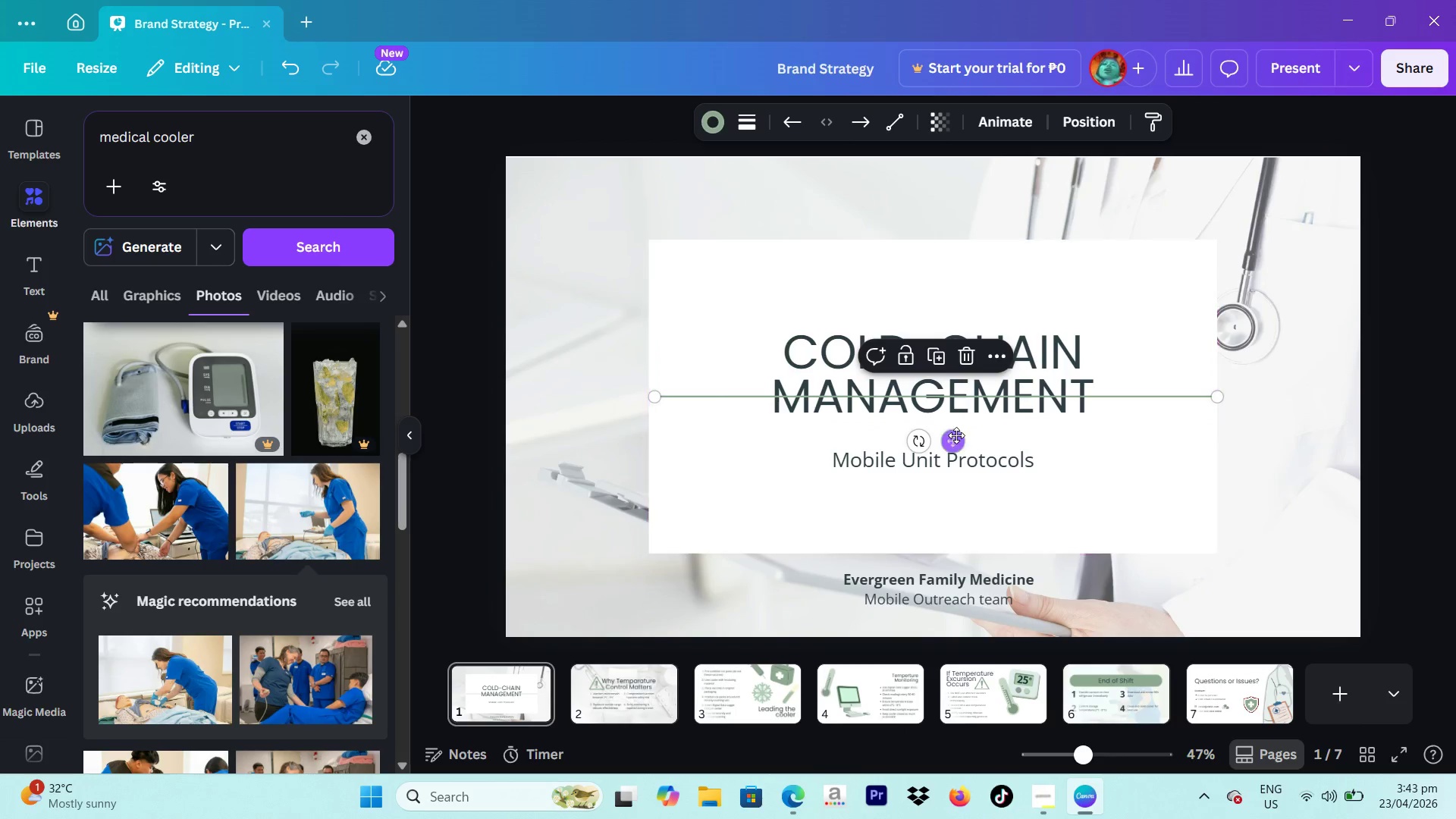 
left_click_drag(start_coordinate=[954, 439], to_coordinate=[957, 455])
 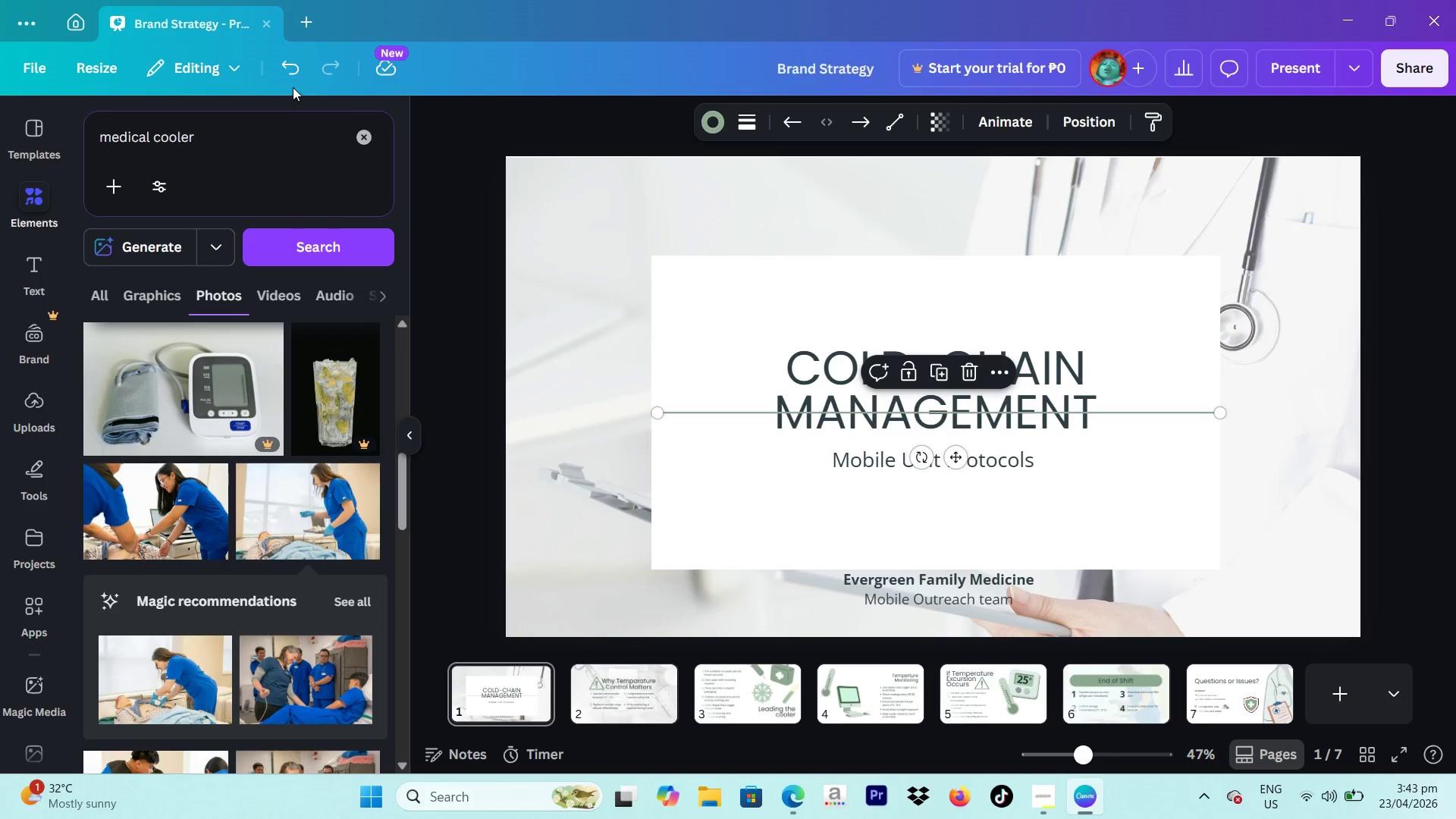 
left_click([293, 83])
 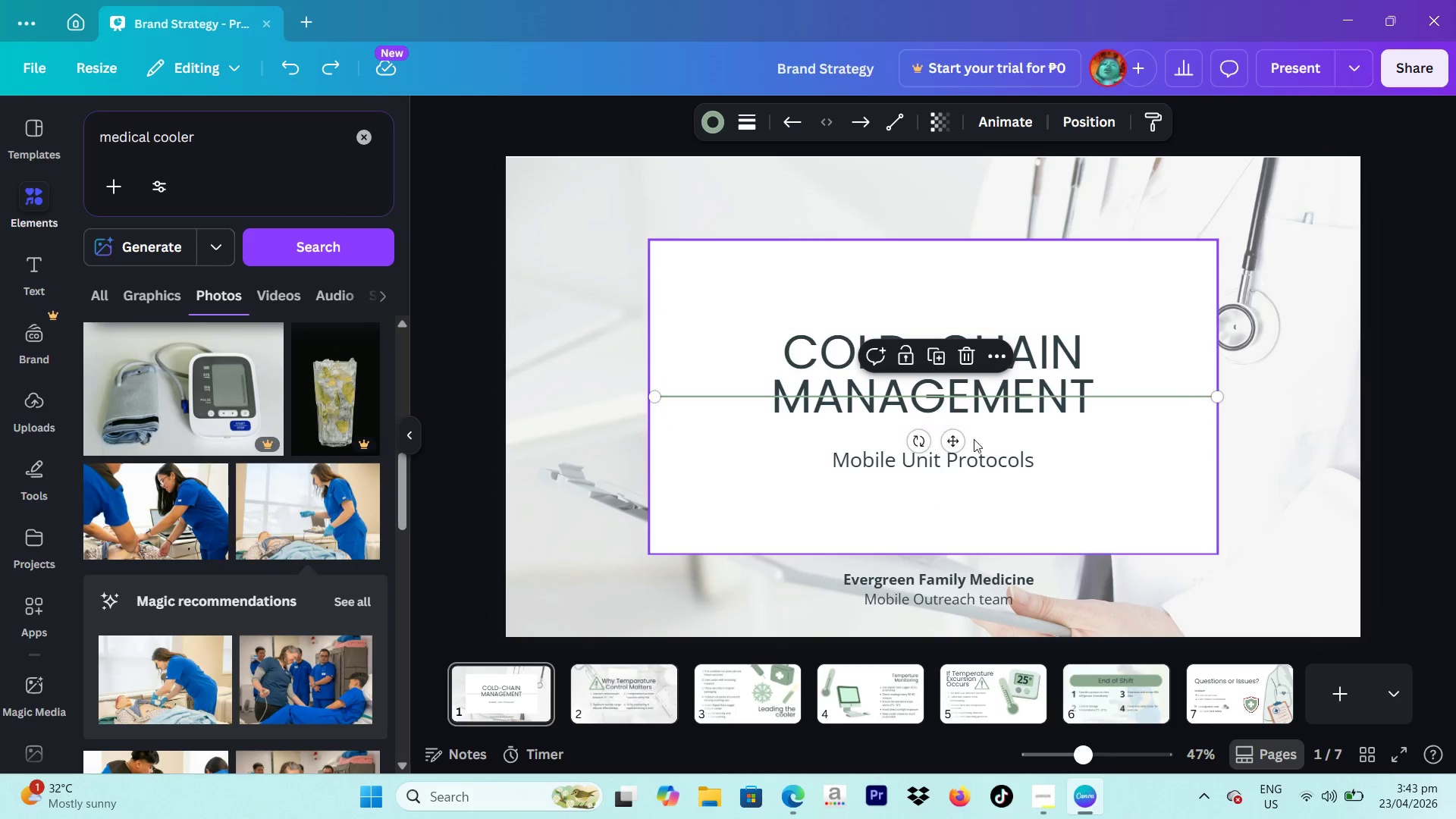 
left_click_drag(start_coordinate=[949, 445], to_coordinate=[955, 450])
 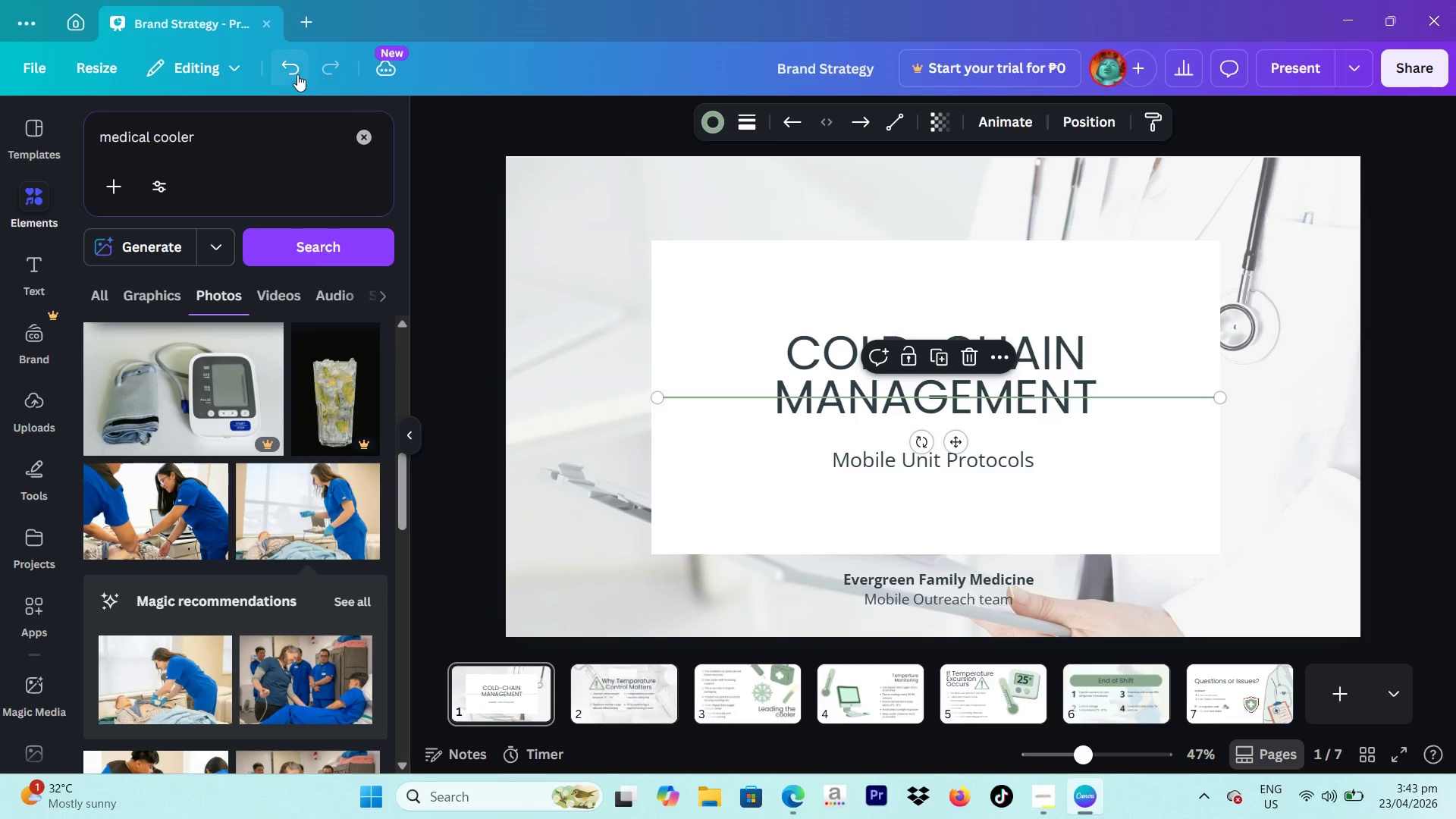 
left_click([297, 74])
 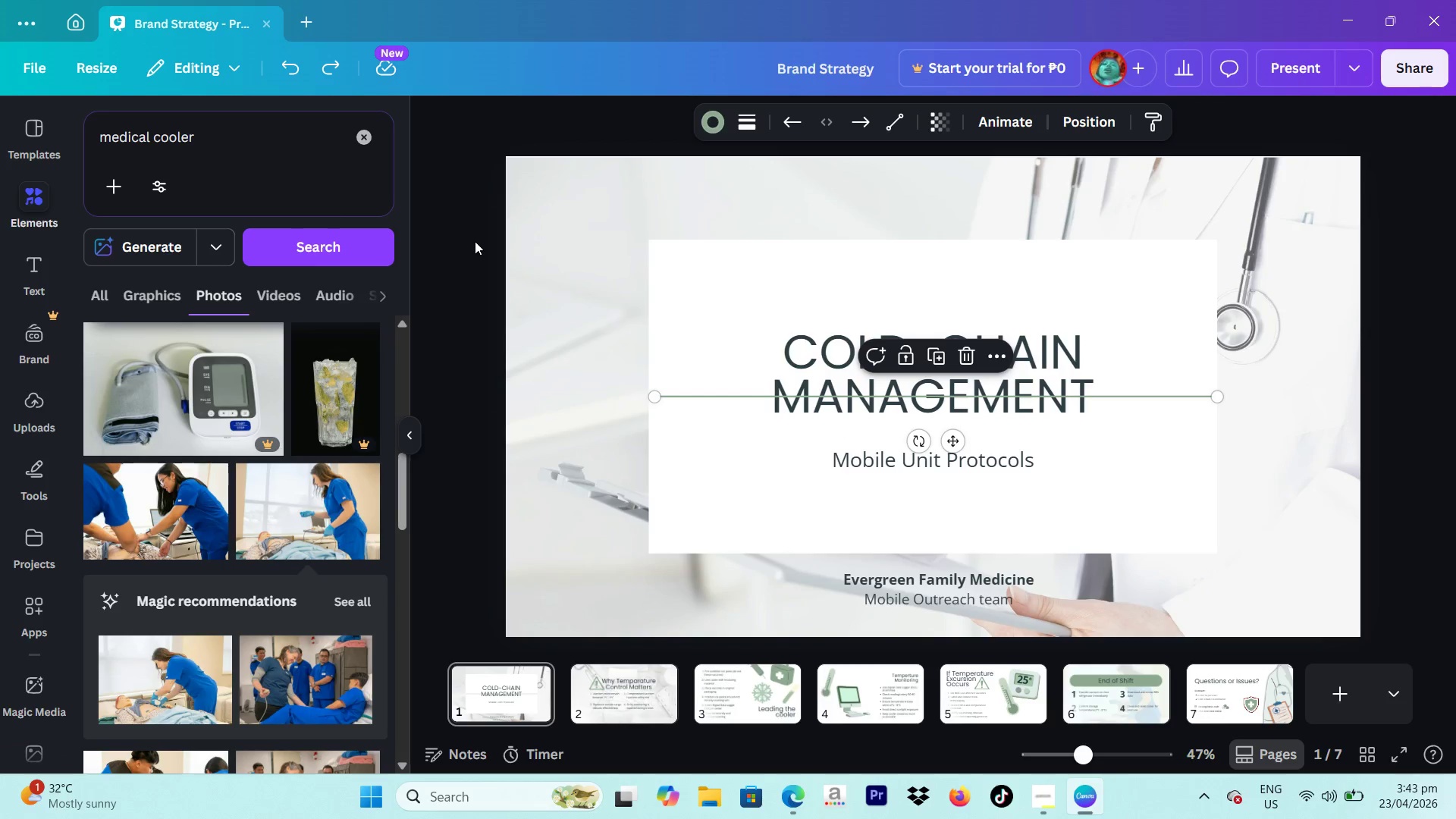 
left_click([475, 241])
 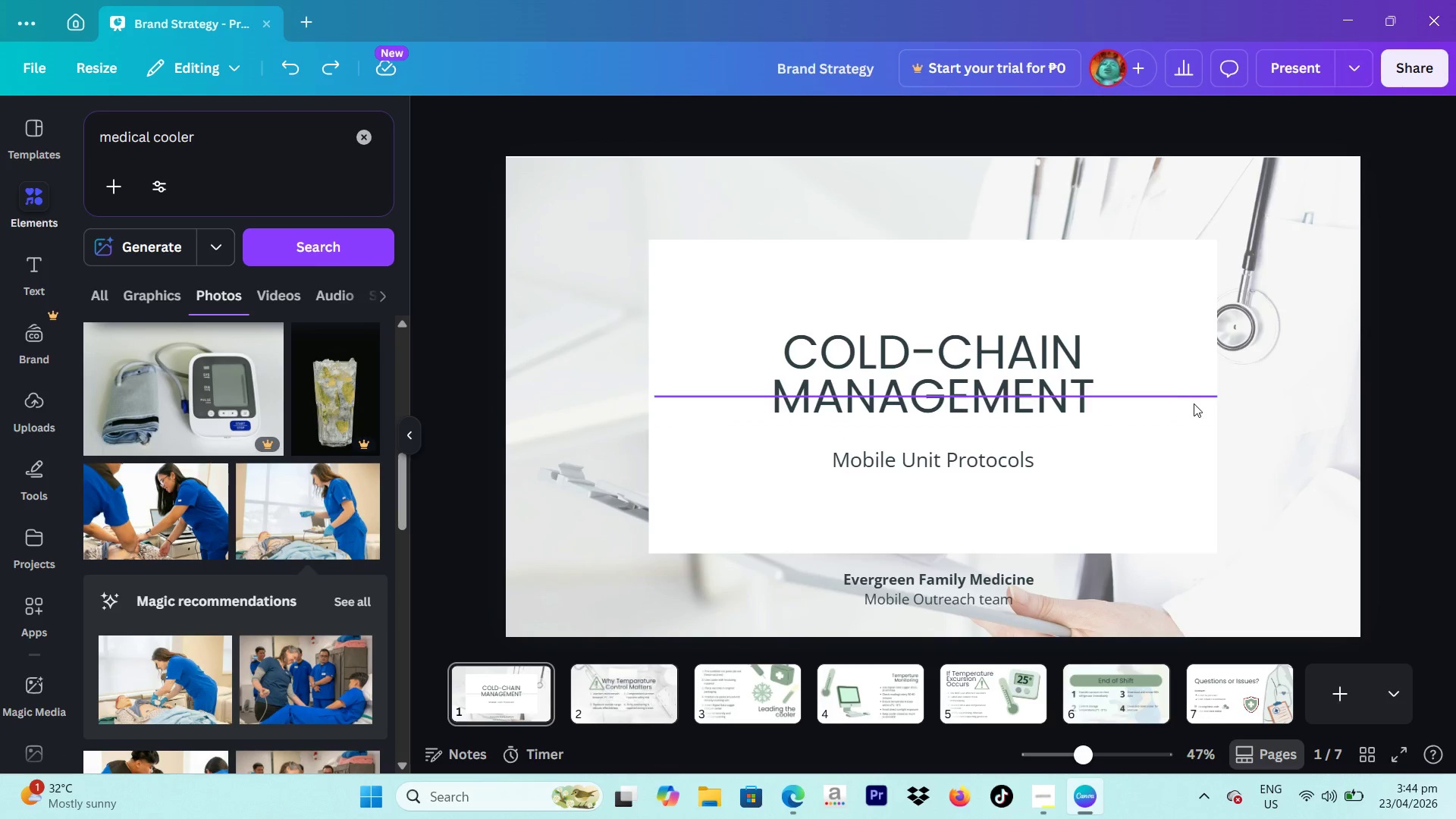 
left_click([1177, 403])
 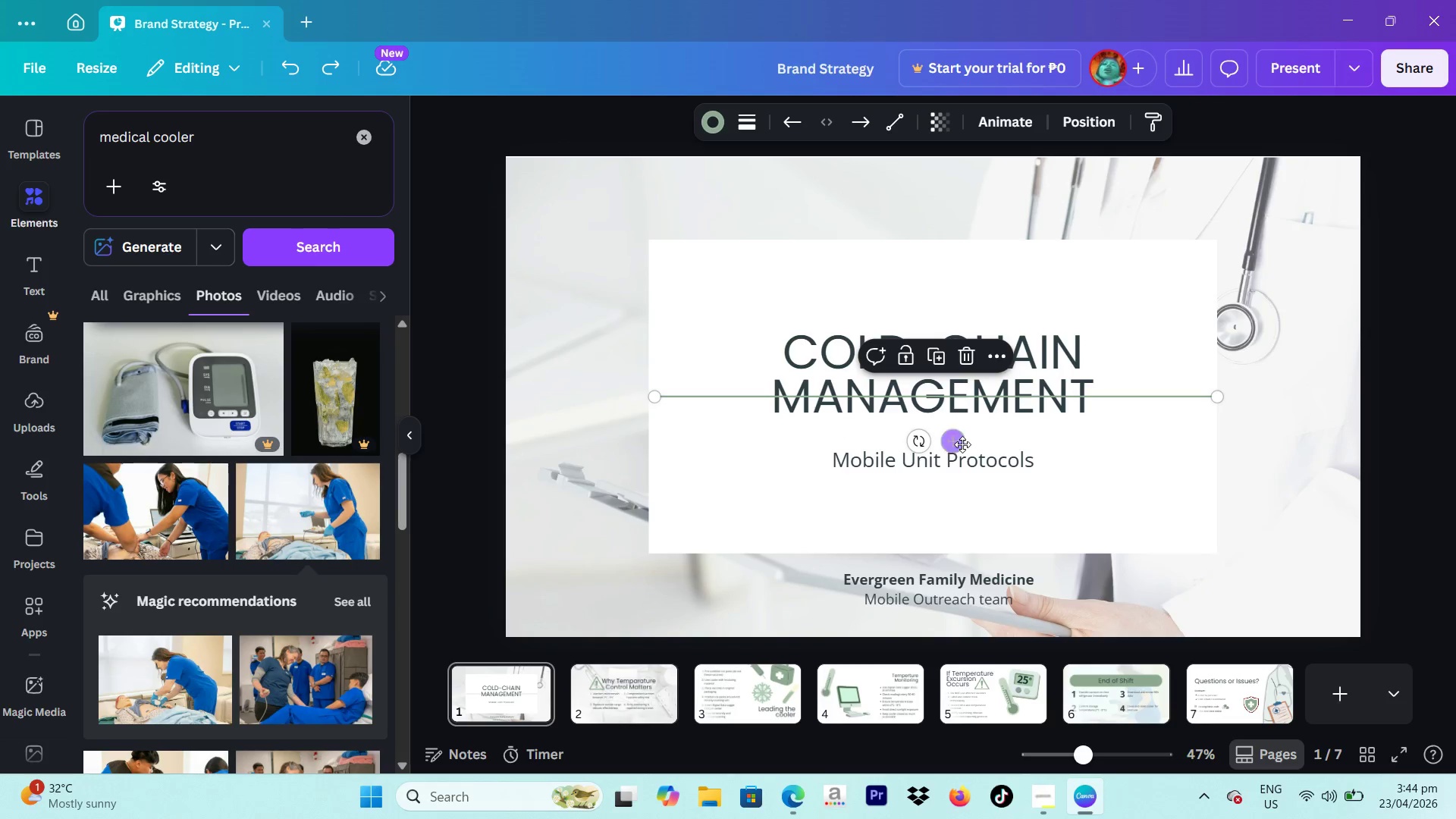 
left_click_drag(start_coordinate=[955, 444], to_coordinate=[955, 458])
 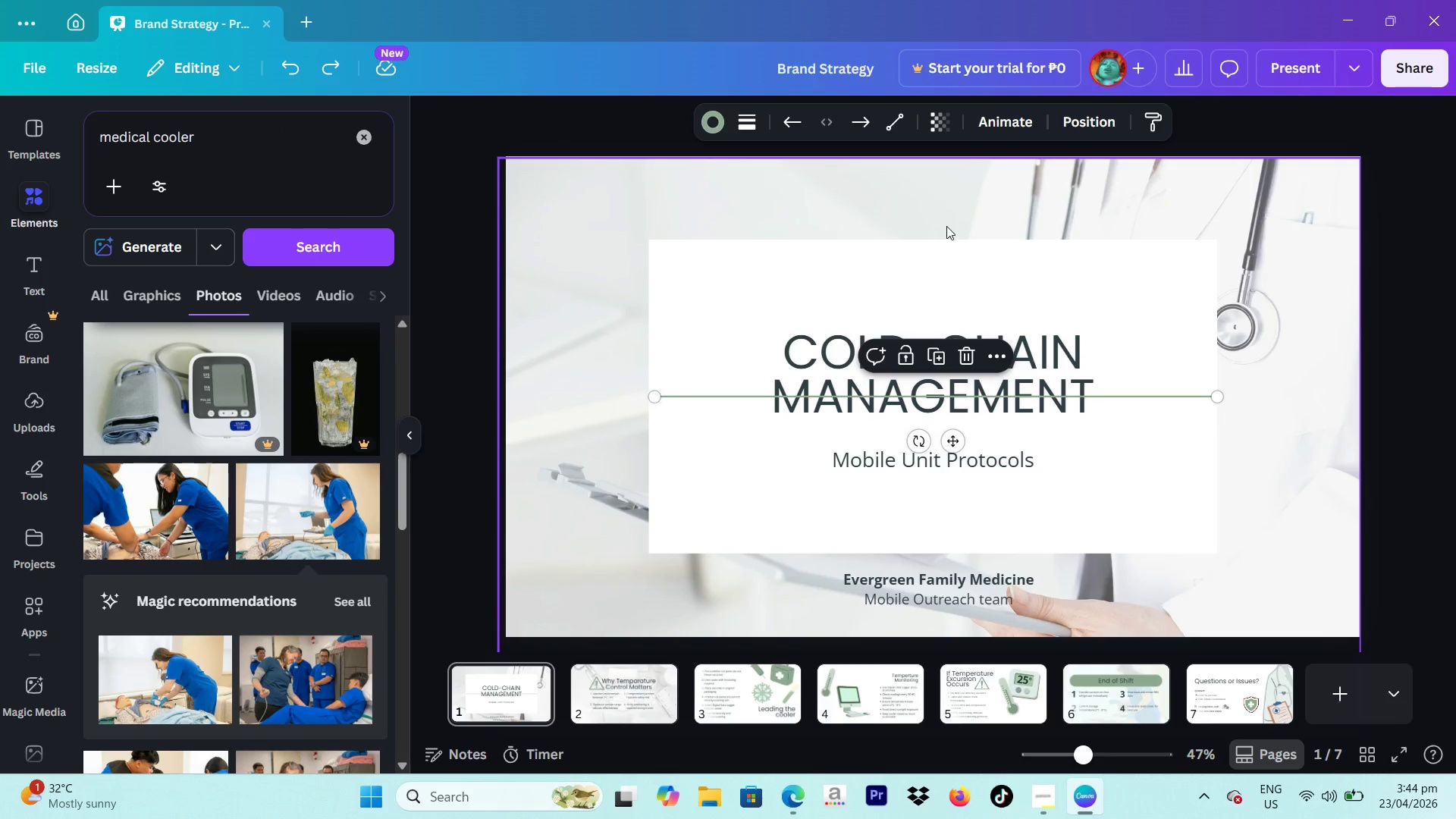 
left_click([970, 354])
 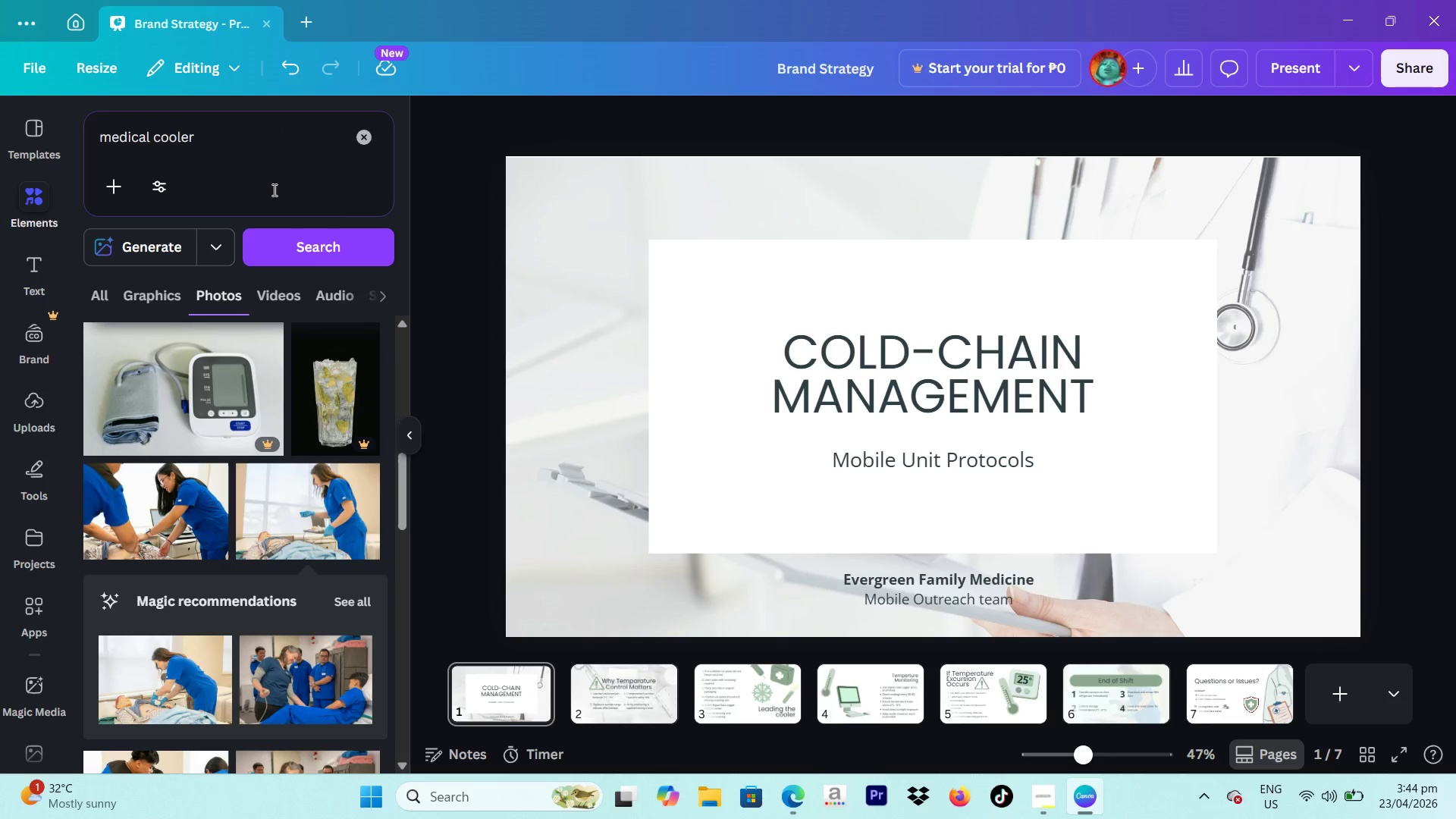 
left_click_drag(start_coordinate=[201, 155], to_coordinate=[96, 144])
 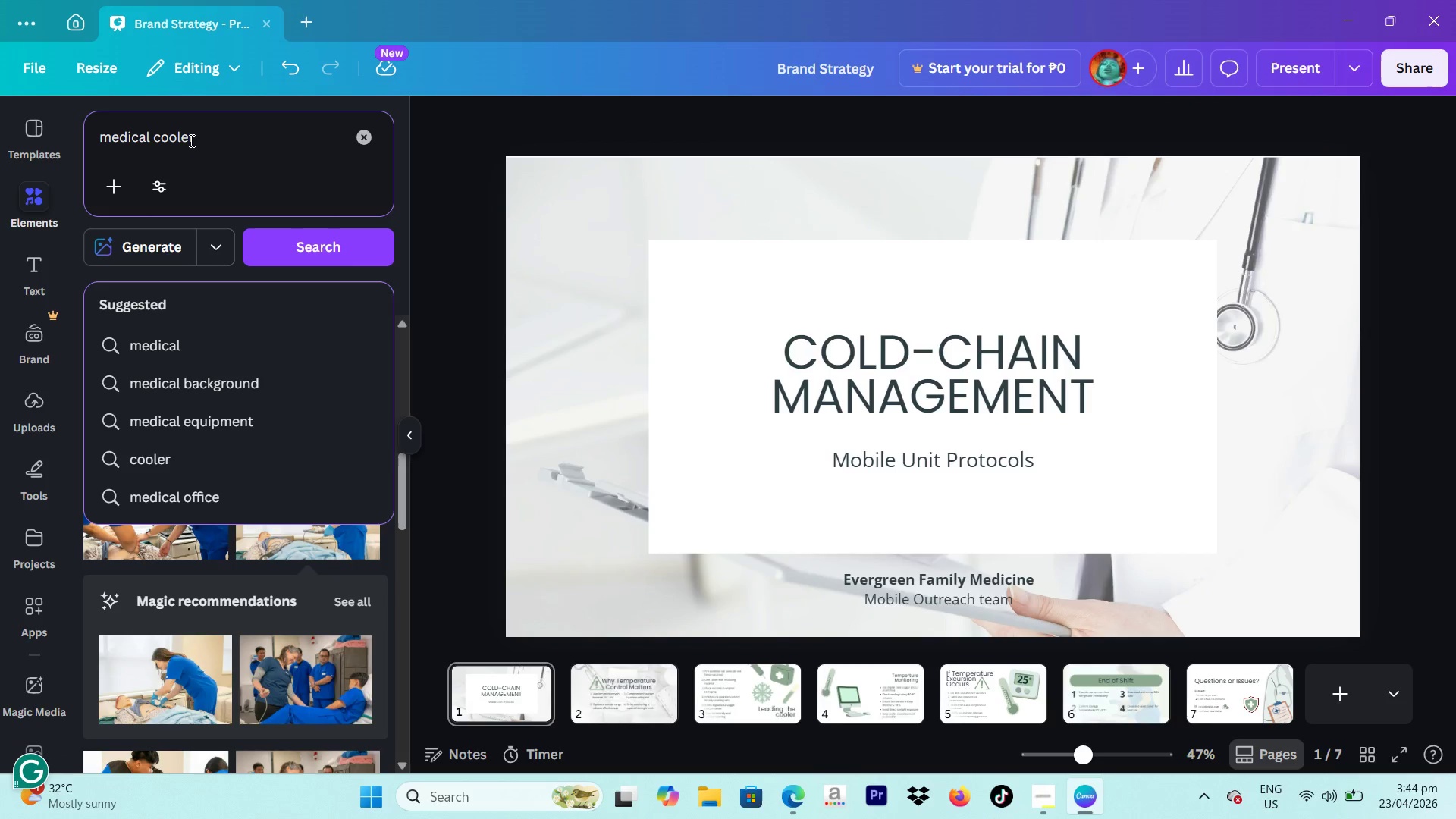 
left_click_drag(start_coordinate=[252, 140], to_coordinate=[18, 143])
 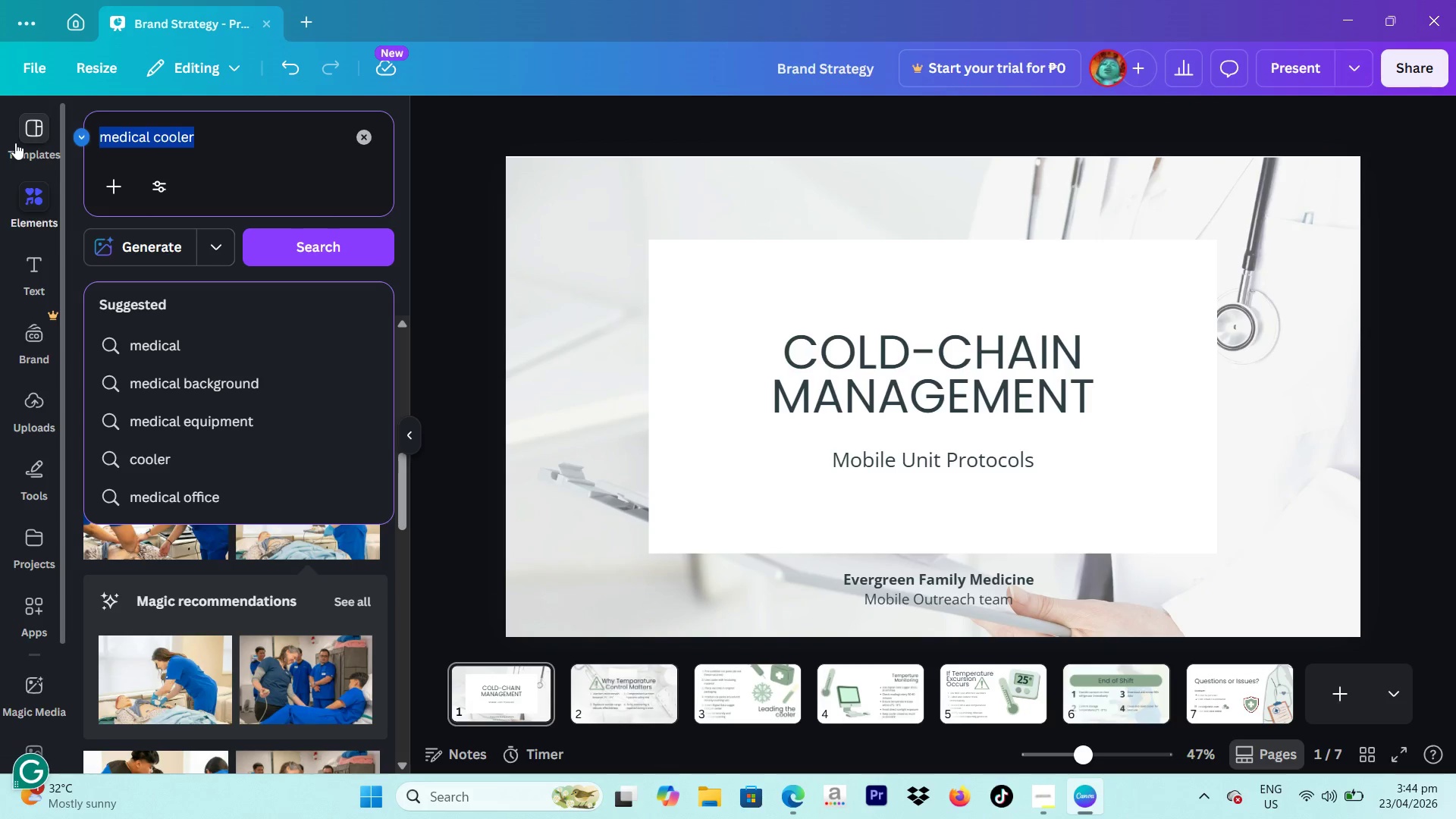 
type(LINE)
 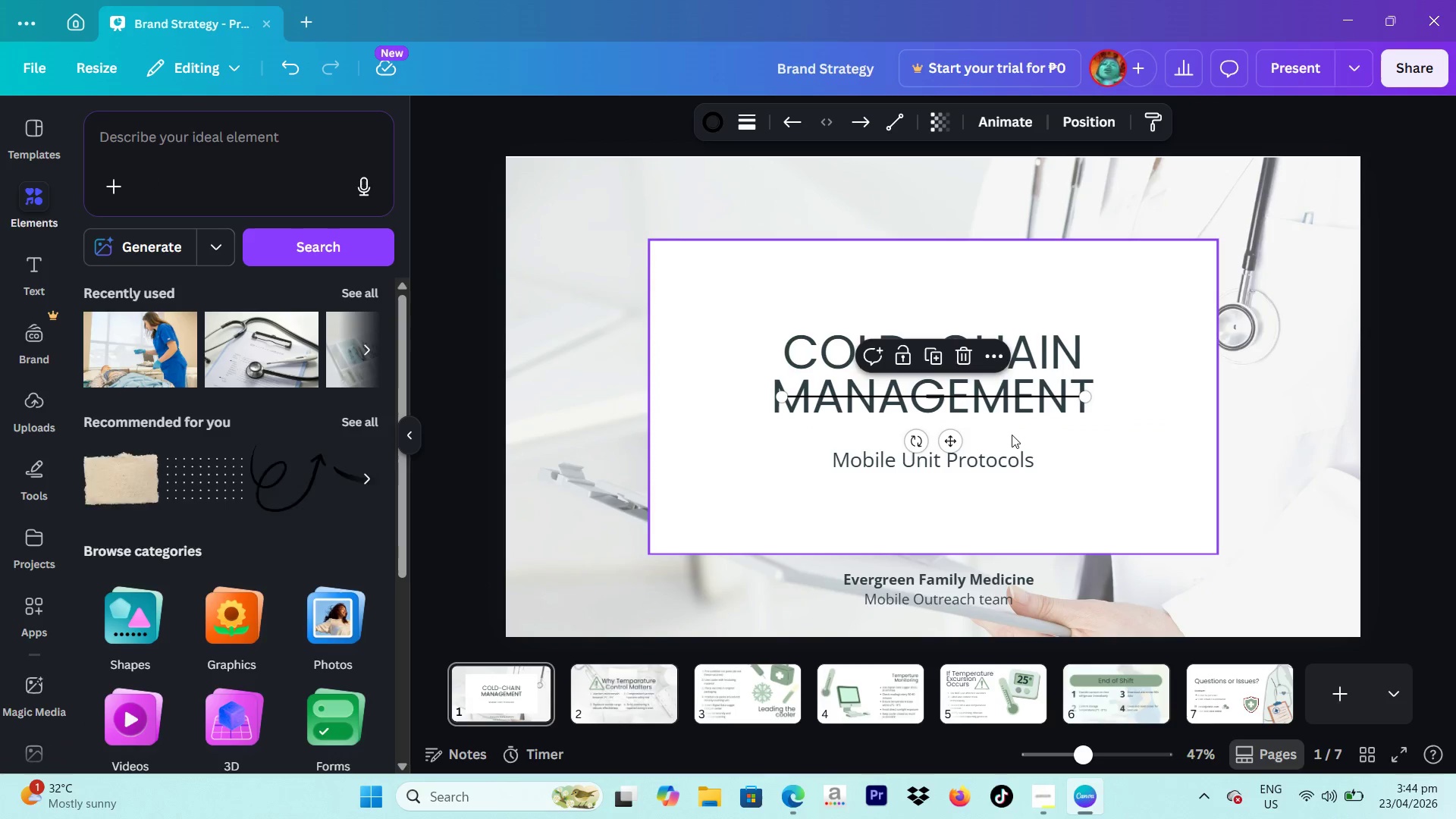 
left_click_drag(start_coordinate=[952, 435], to_coordinate=[951, 459])
 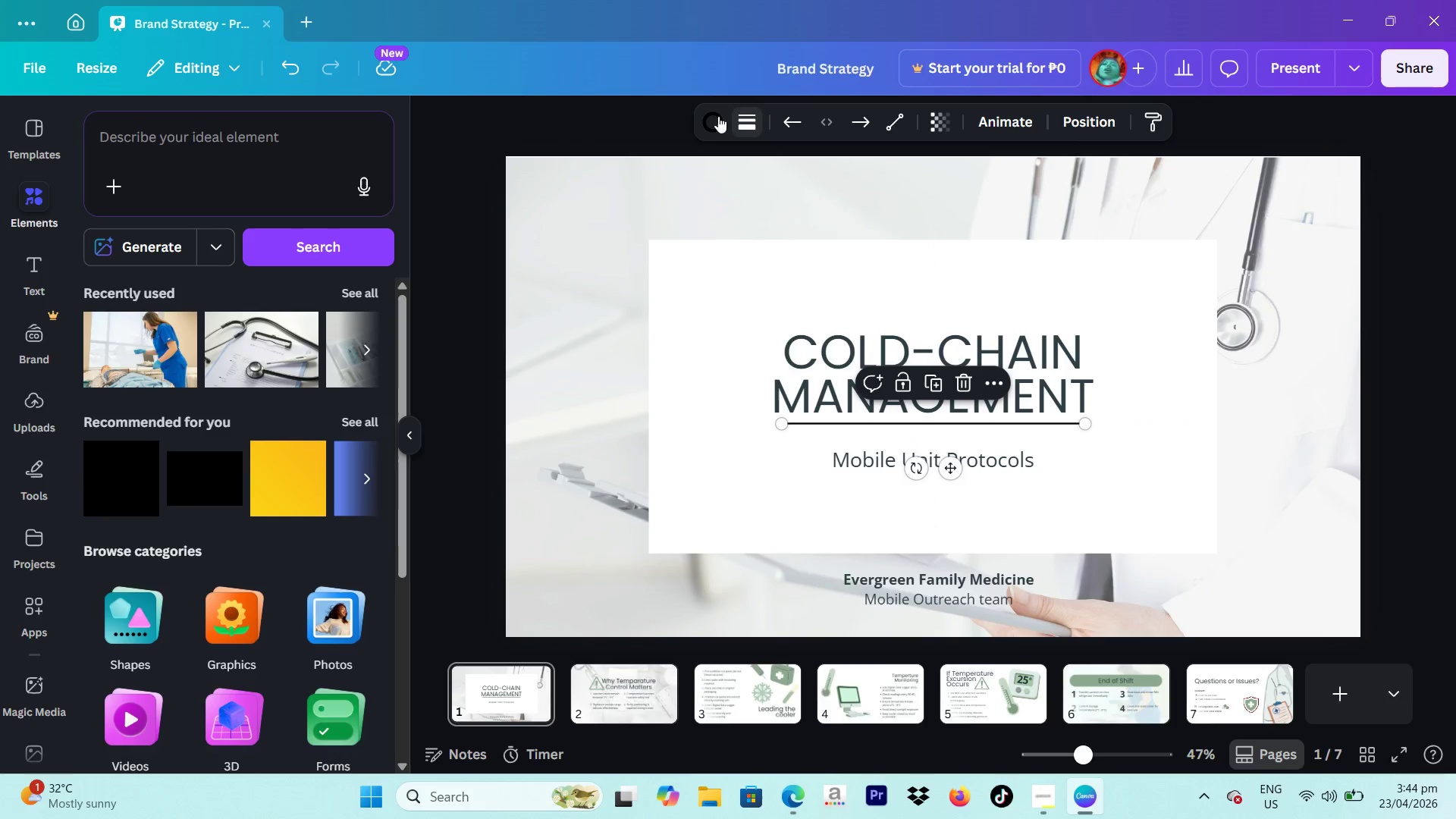 
left_click([711, 121])
 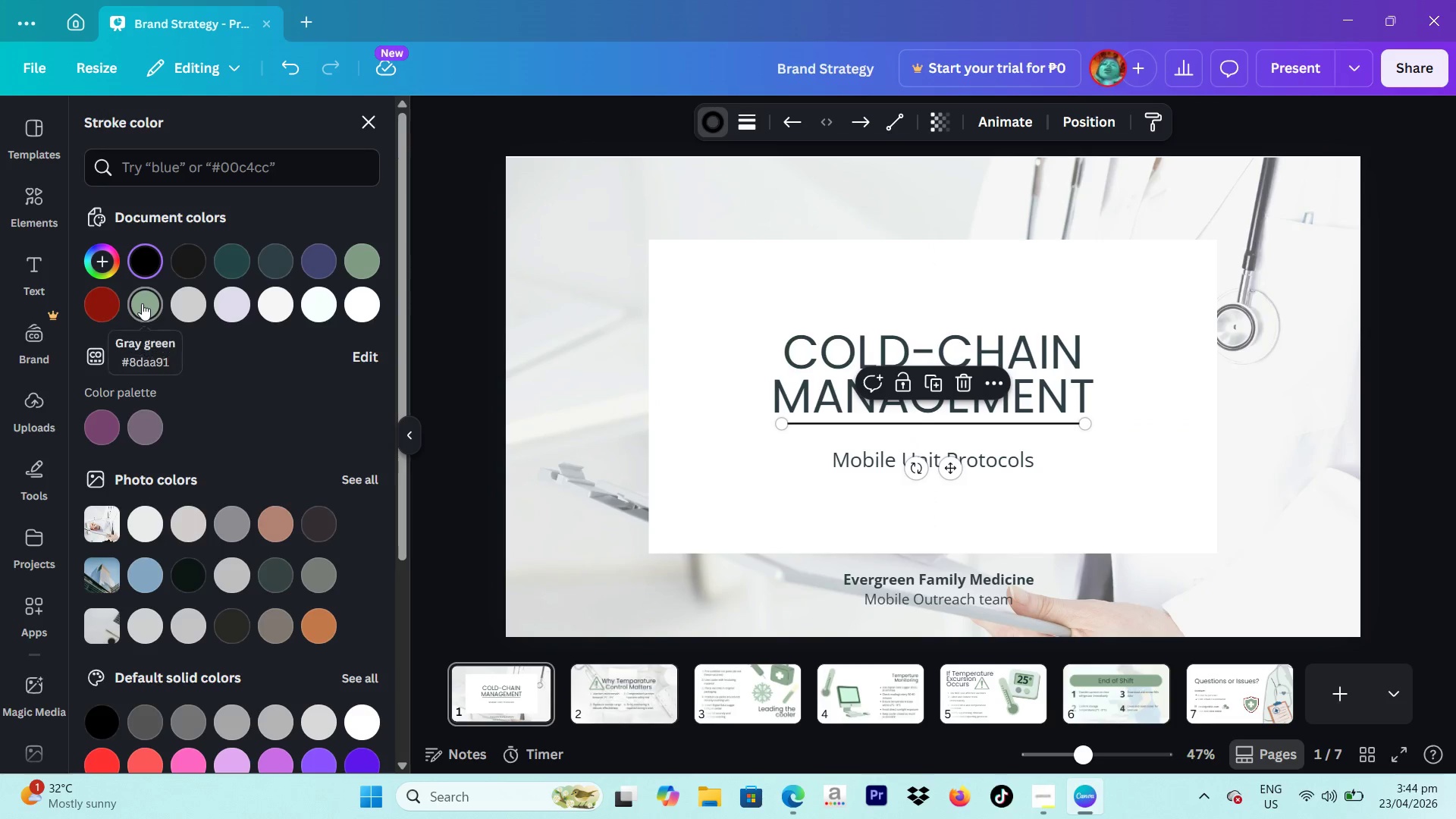 
left_click([142, 303])
 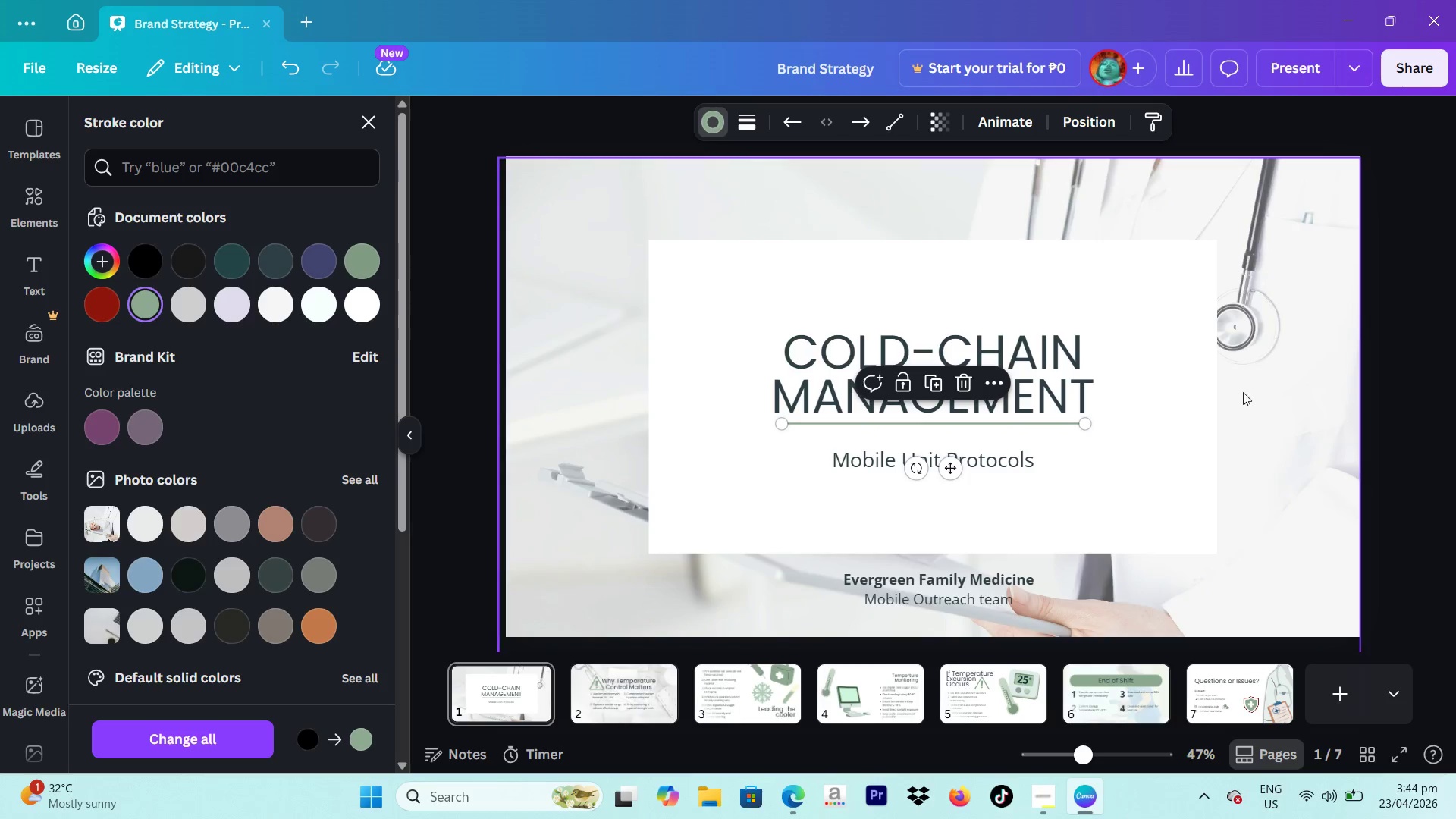 
left_click([968, 388])
 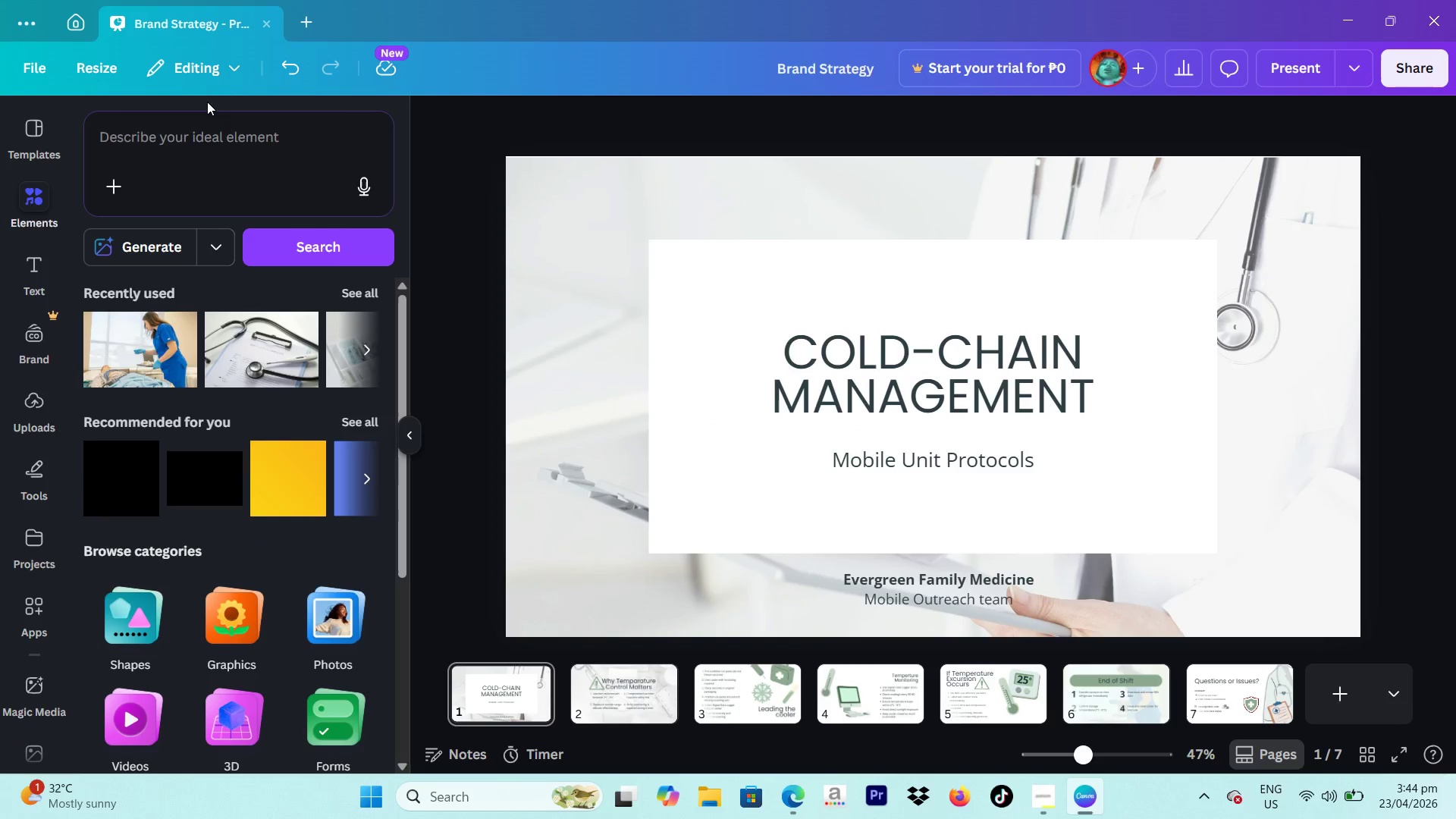 
left_click([294, 62])
 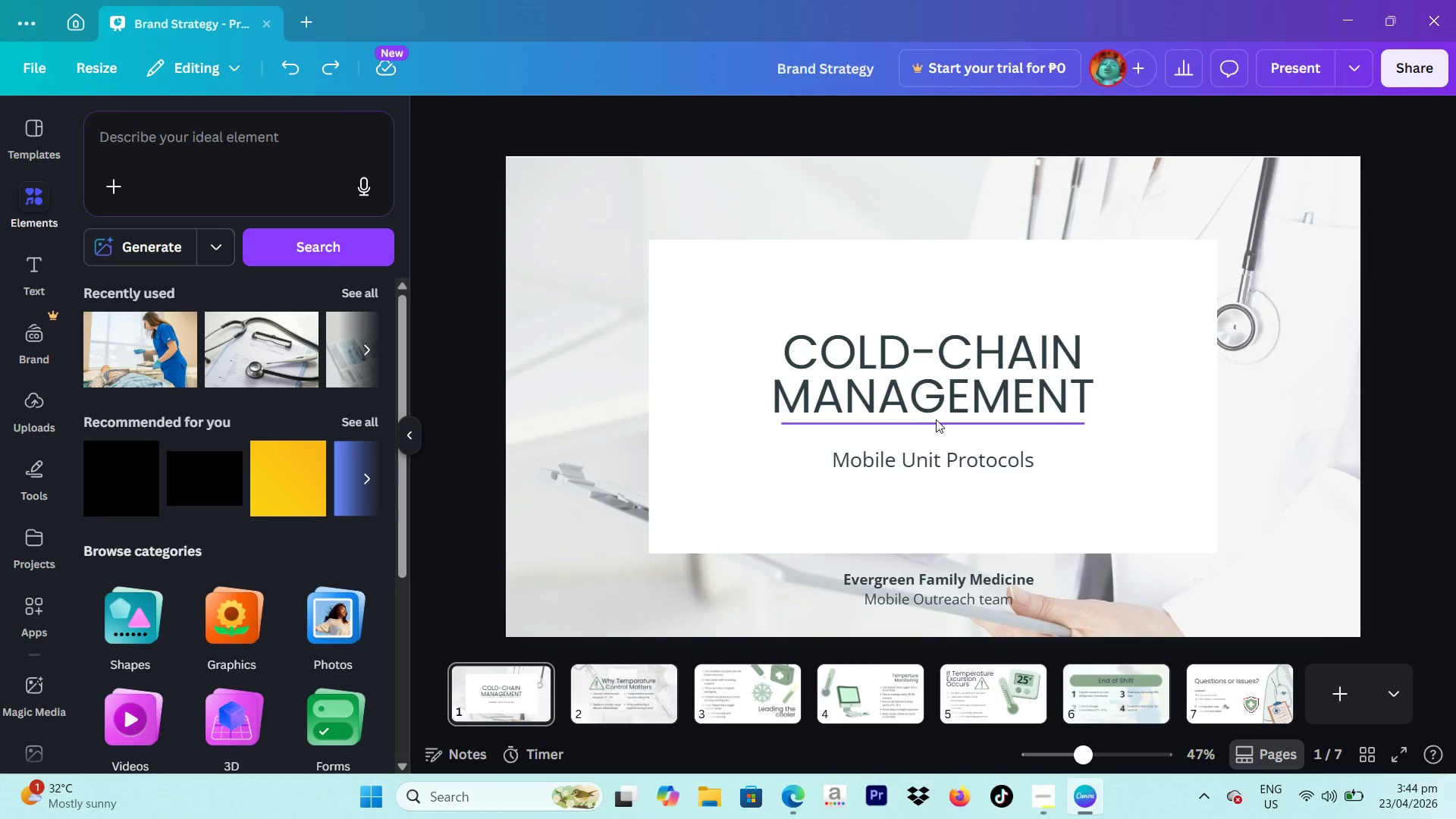 
left_click([936, 419])
 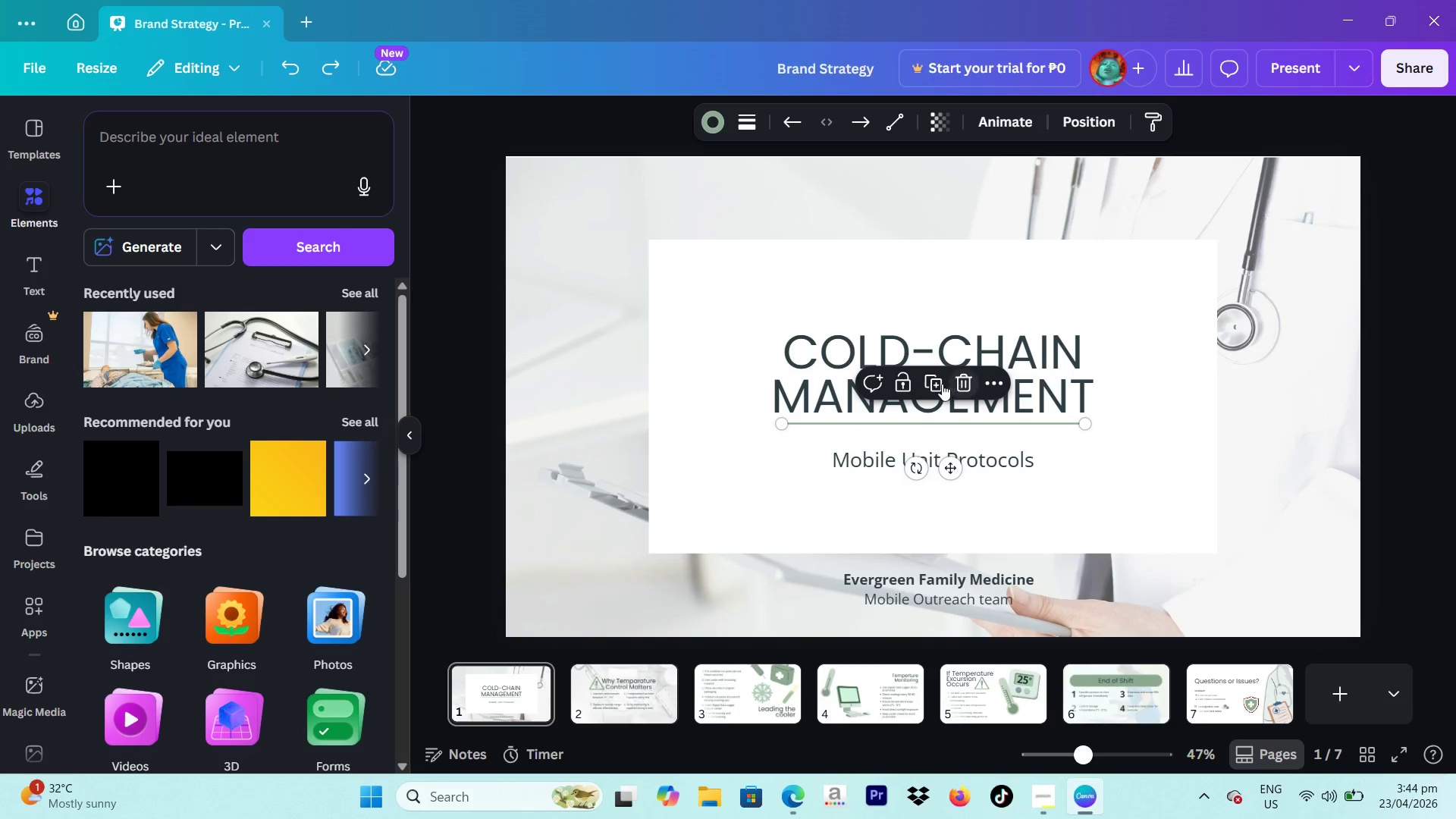 
left_click([931, 384])
 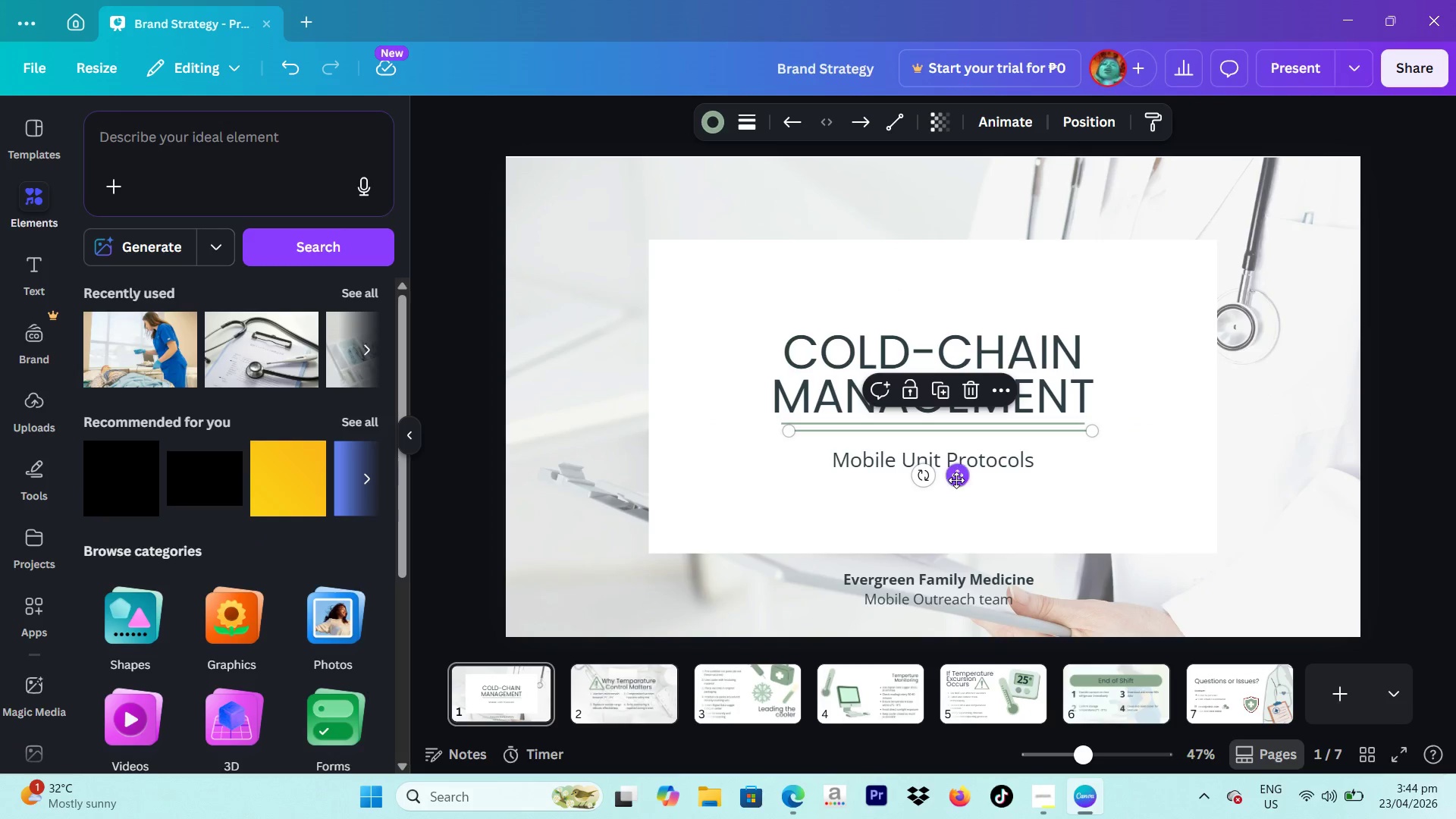 
left_click_drag(start_coordinate=[956, 480], to_coordinate=[1254, 700])
 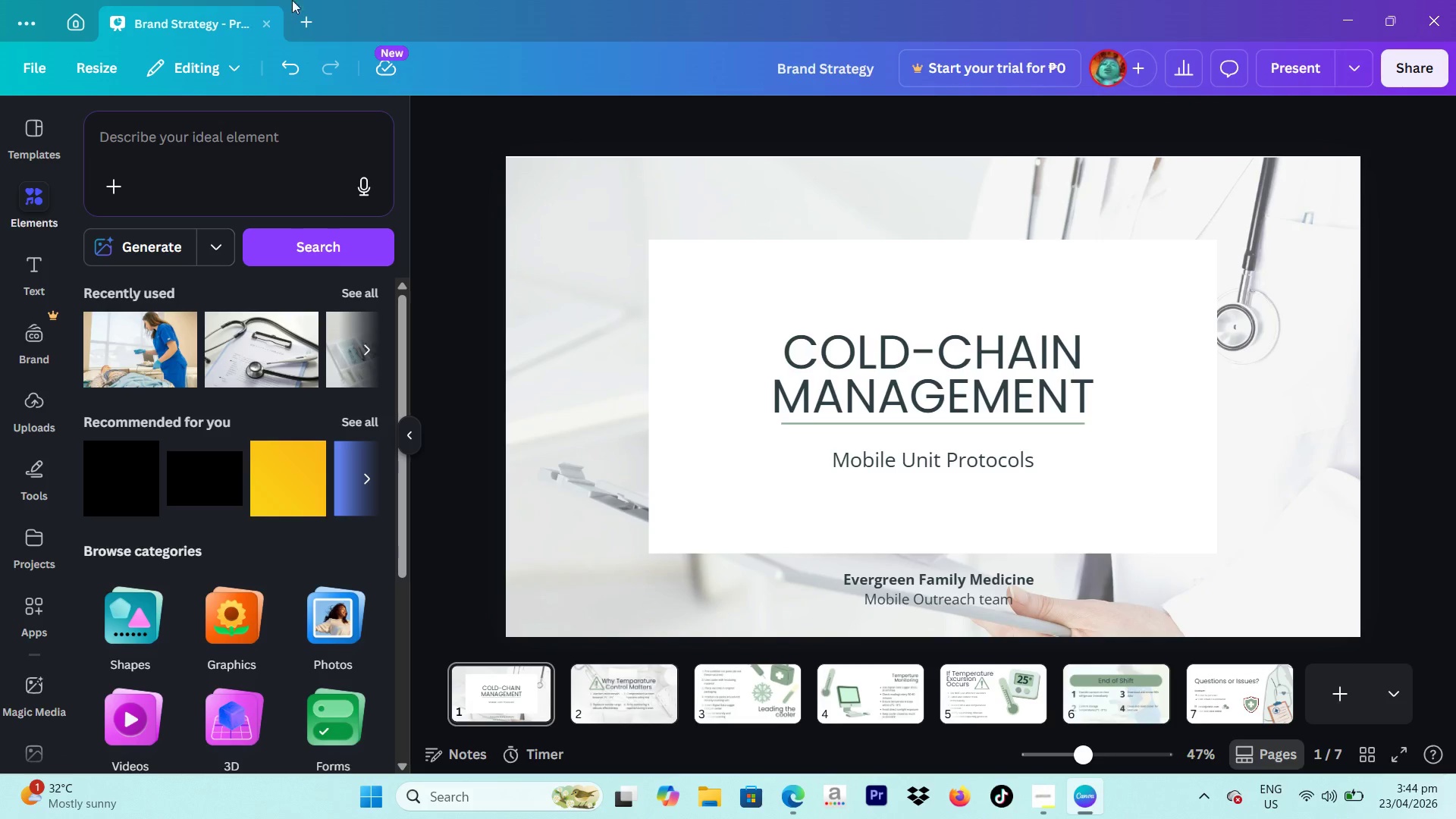 
left_click([282, 71])
 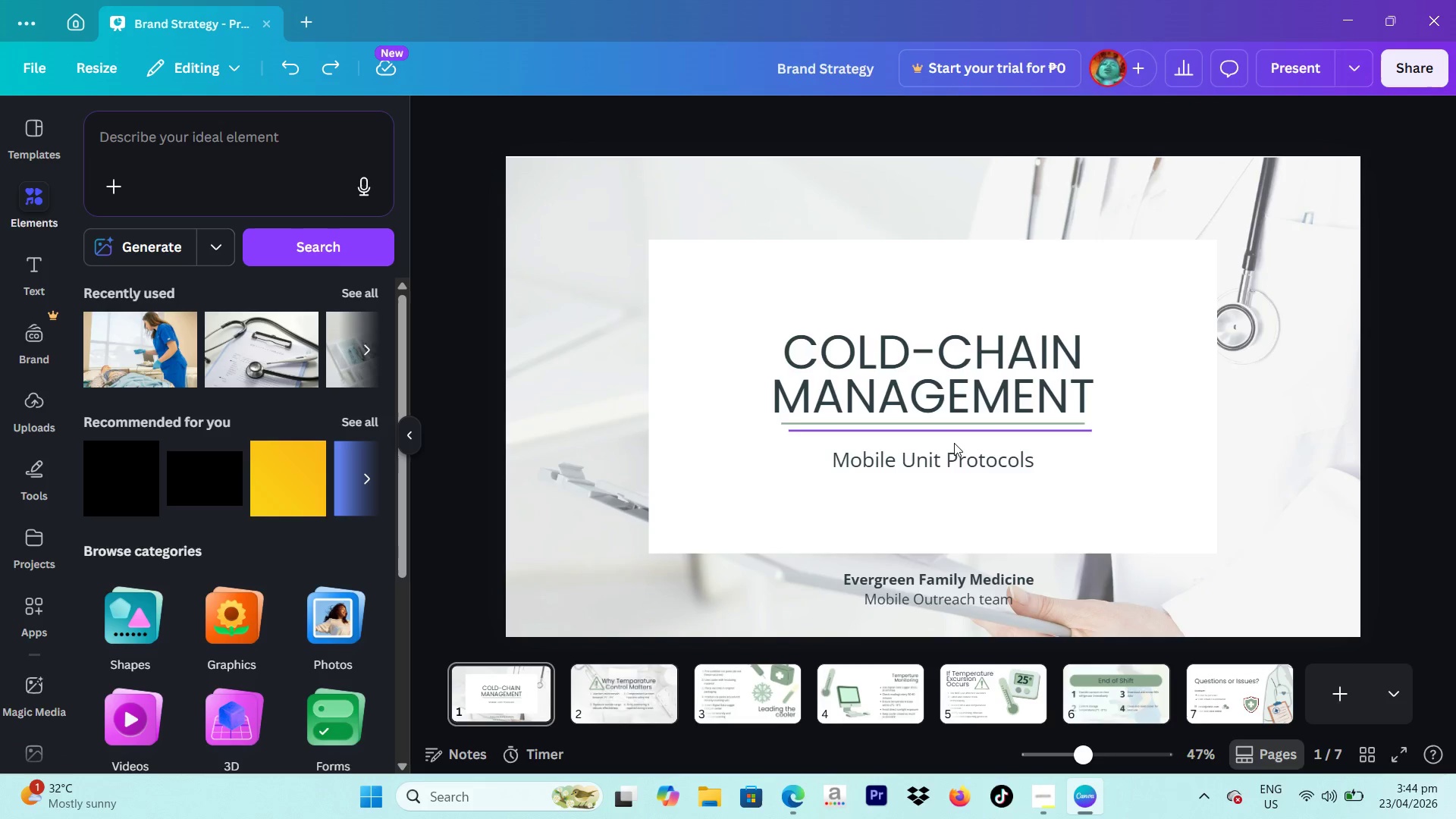 
left_click([951, 437])
 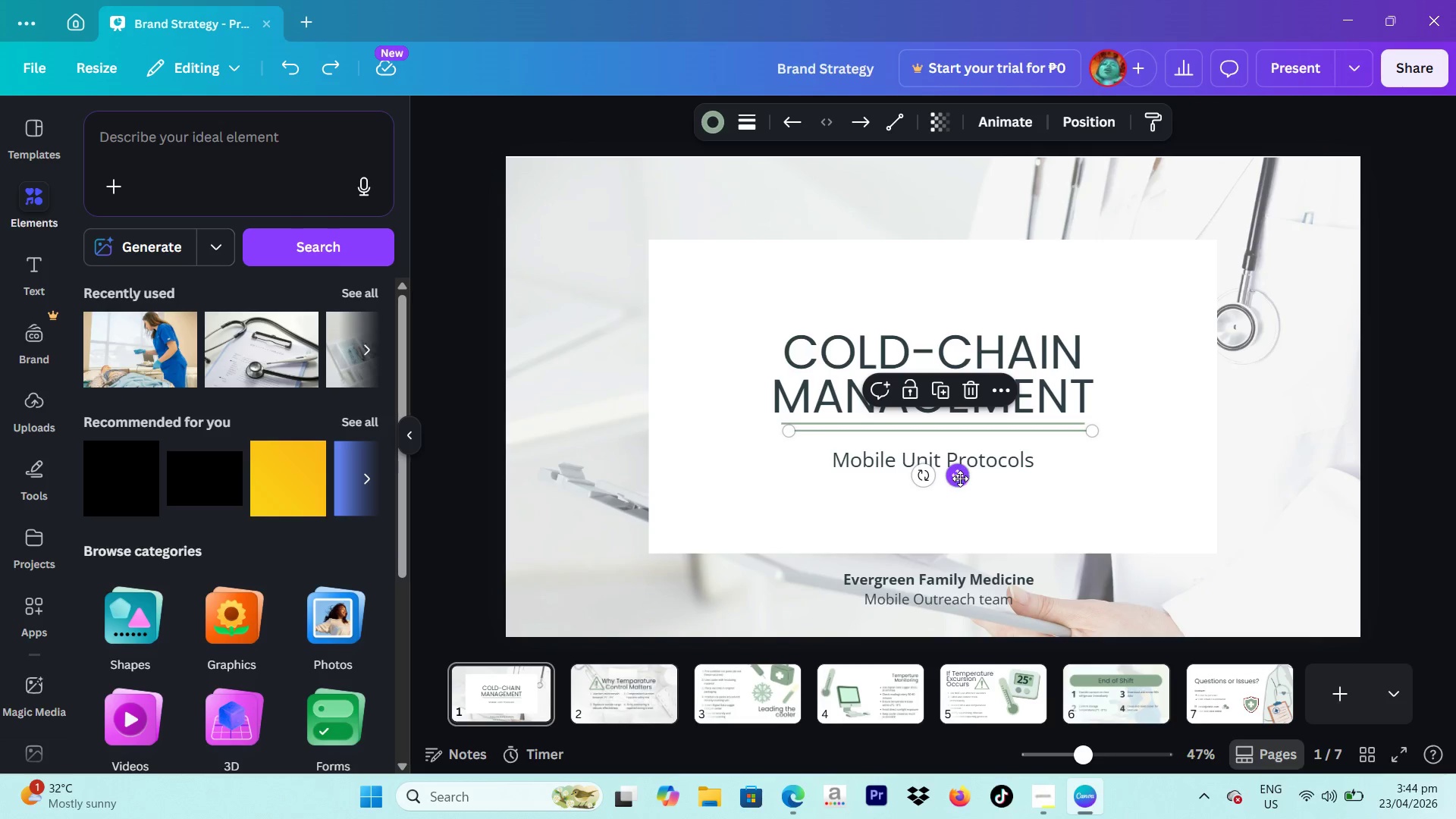 
left_click_drag(start_coordinate=[960, 479], to_coordinate=[1268, 708])
 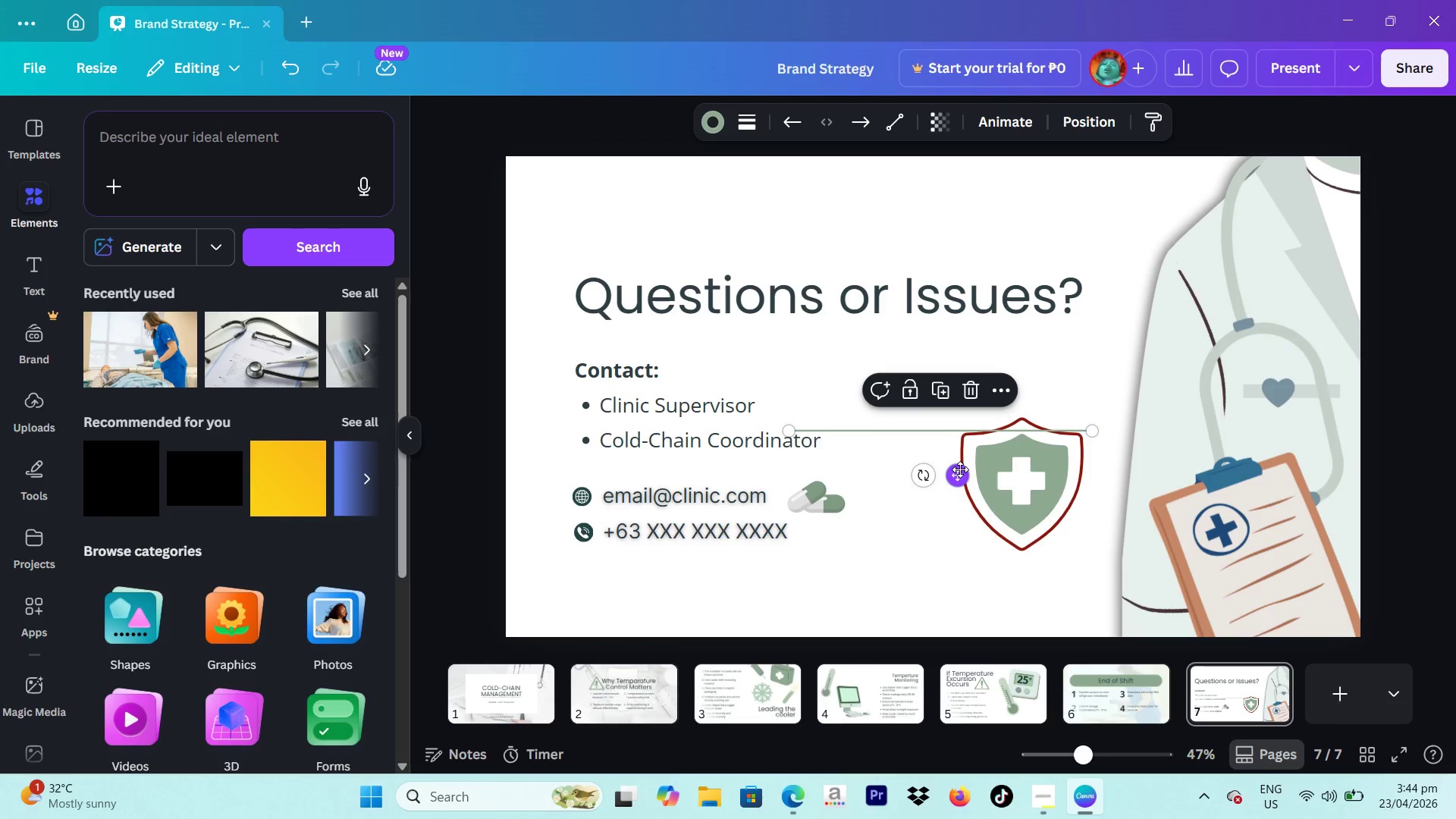 
left_click_drag(start_coordinate=[959, 470], to_coordinate=[739, 379])
 